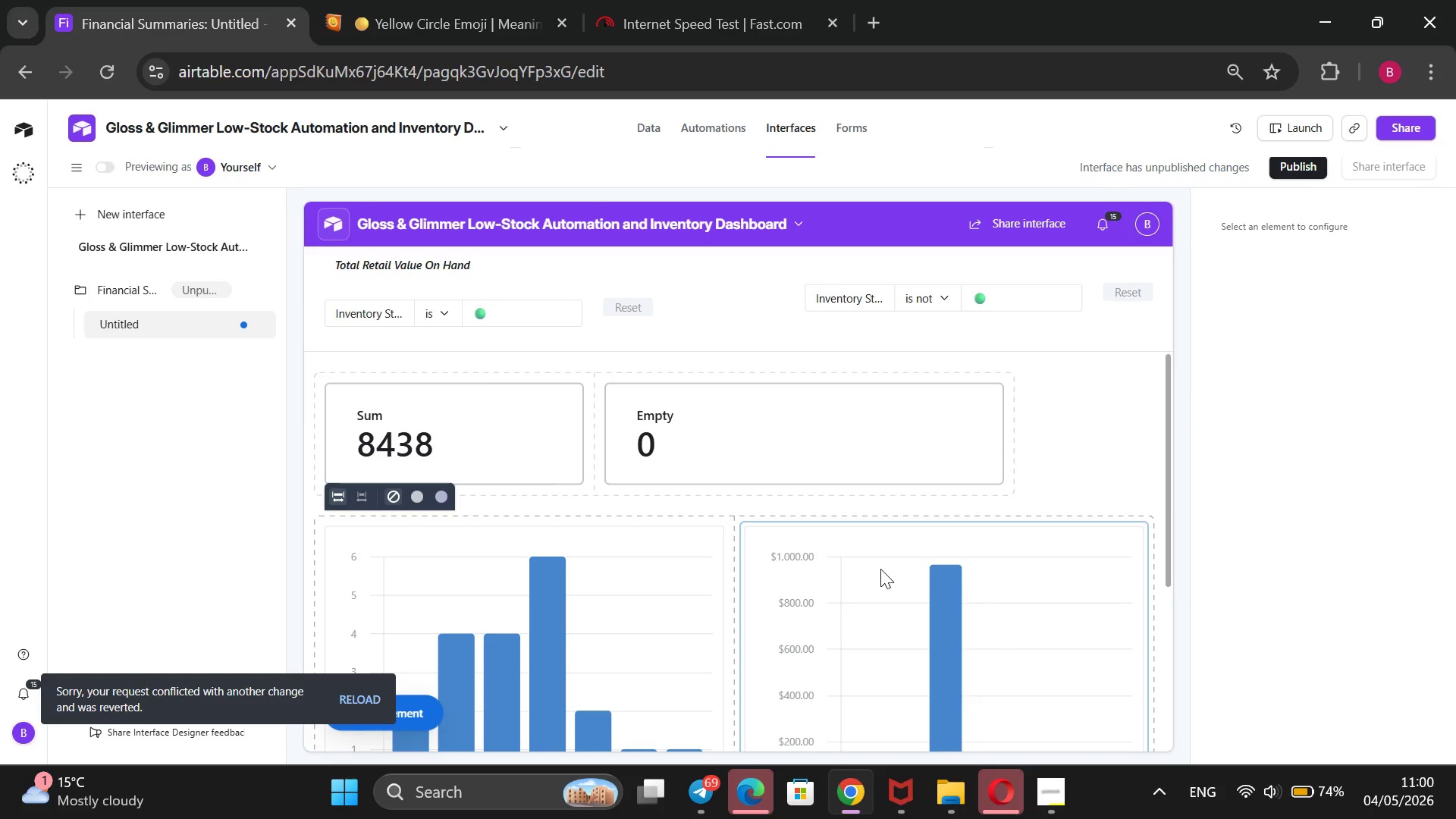 
scroll: coordinate [880, 569], scroll_direction: none, amount: 0.0
 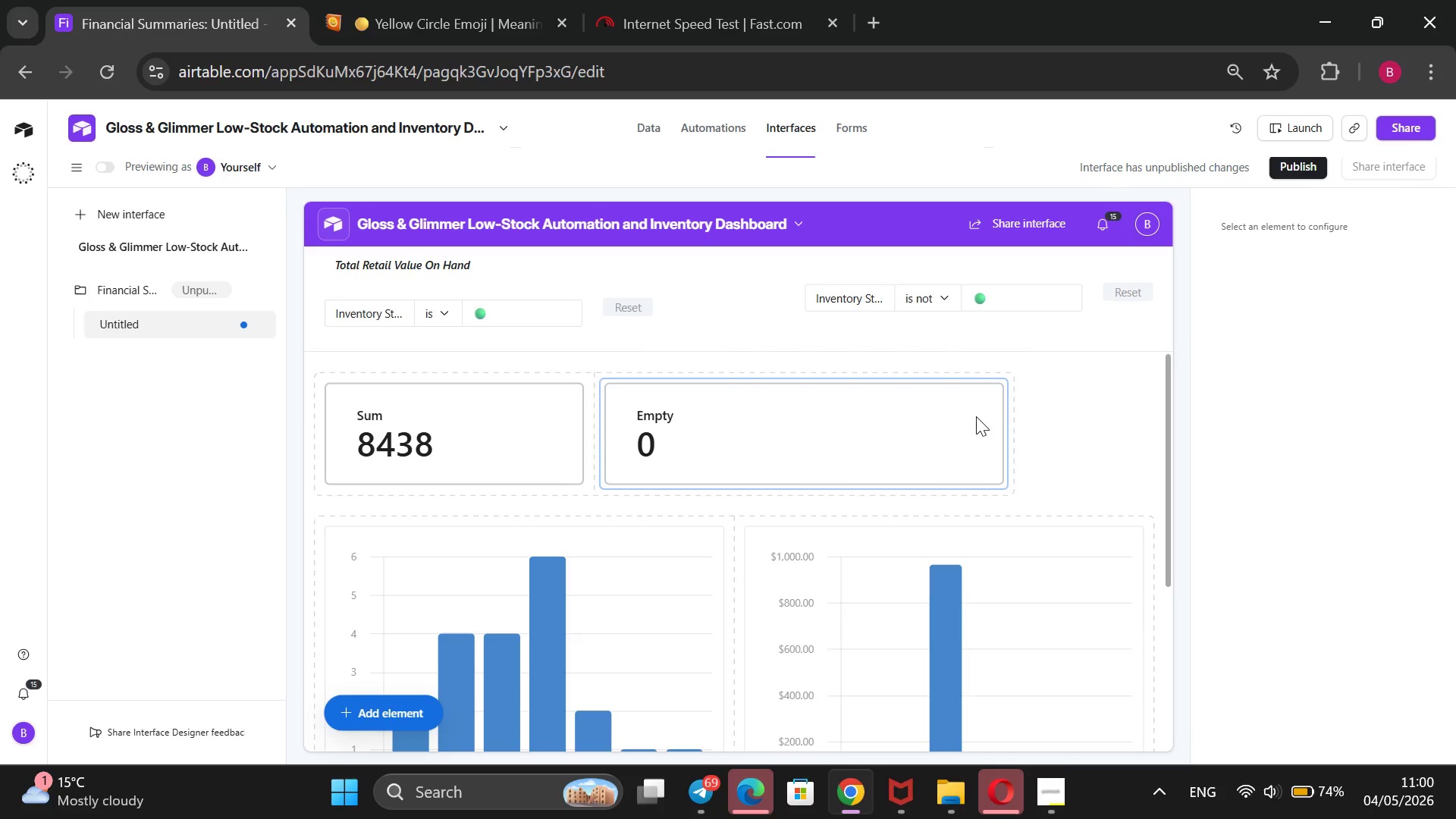 
wait(5.07)
 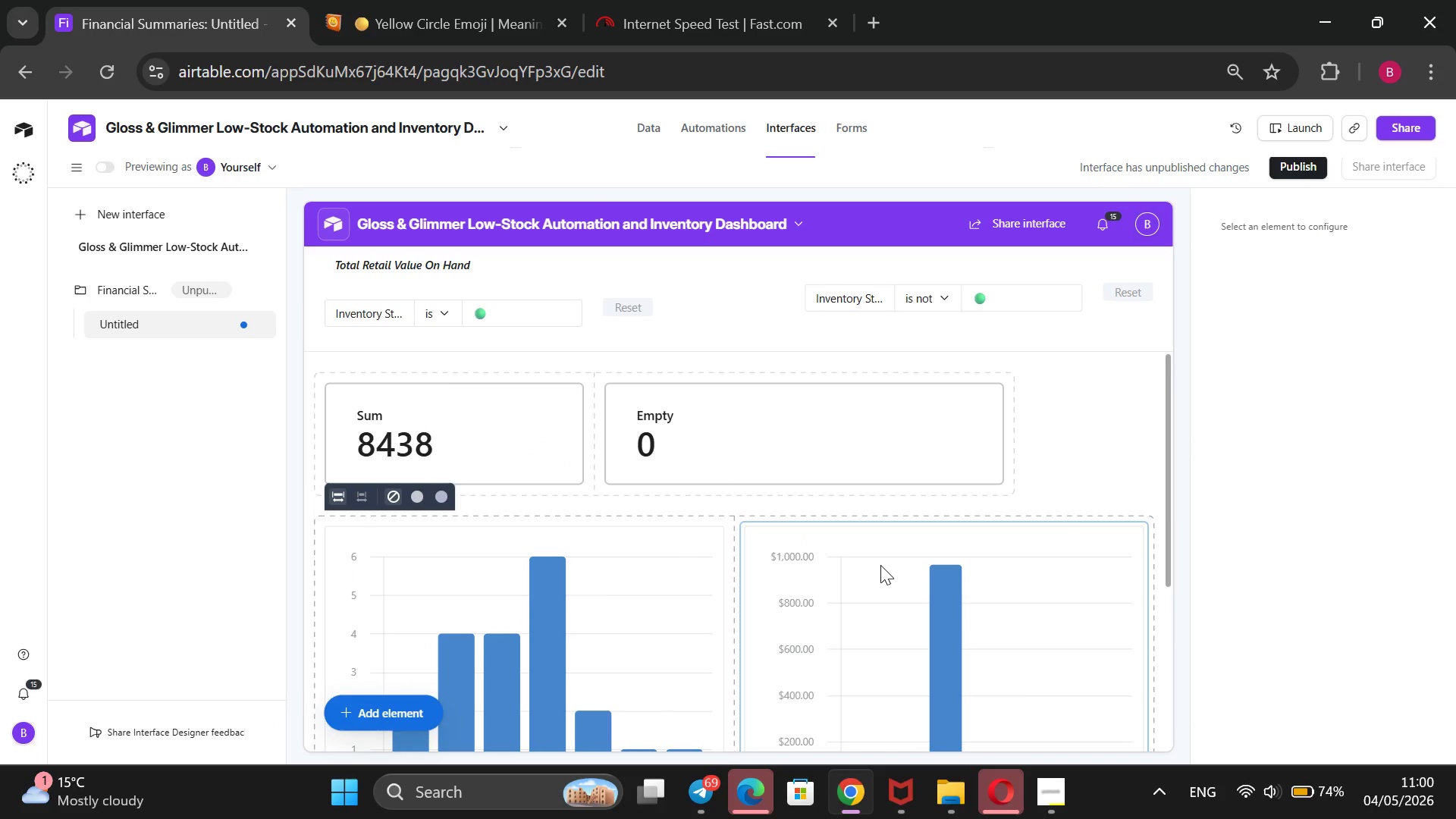 
left_click([880, 438])
 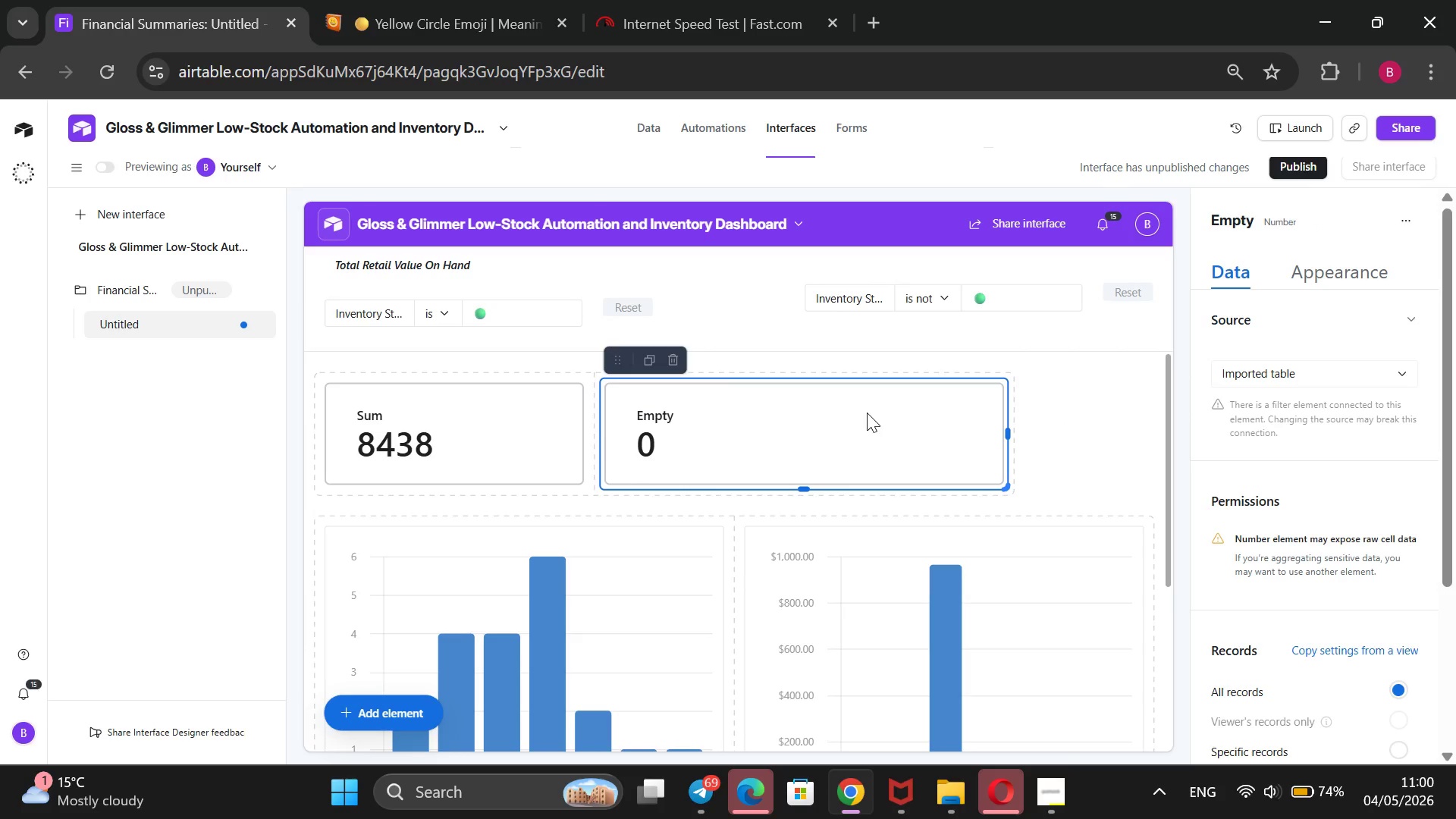 
scroll: coordinate [1235, 468], scroll_direction: down, amount: 3.0
 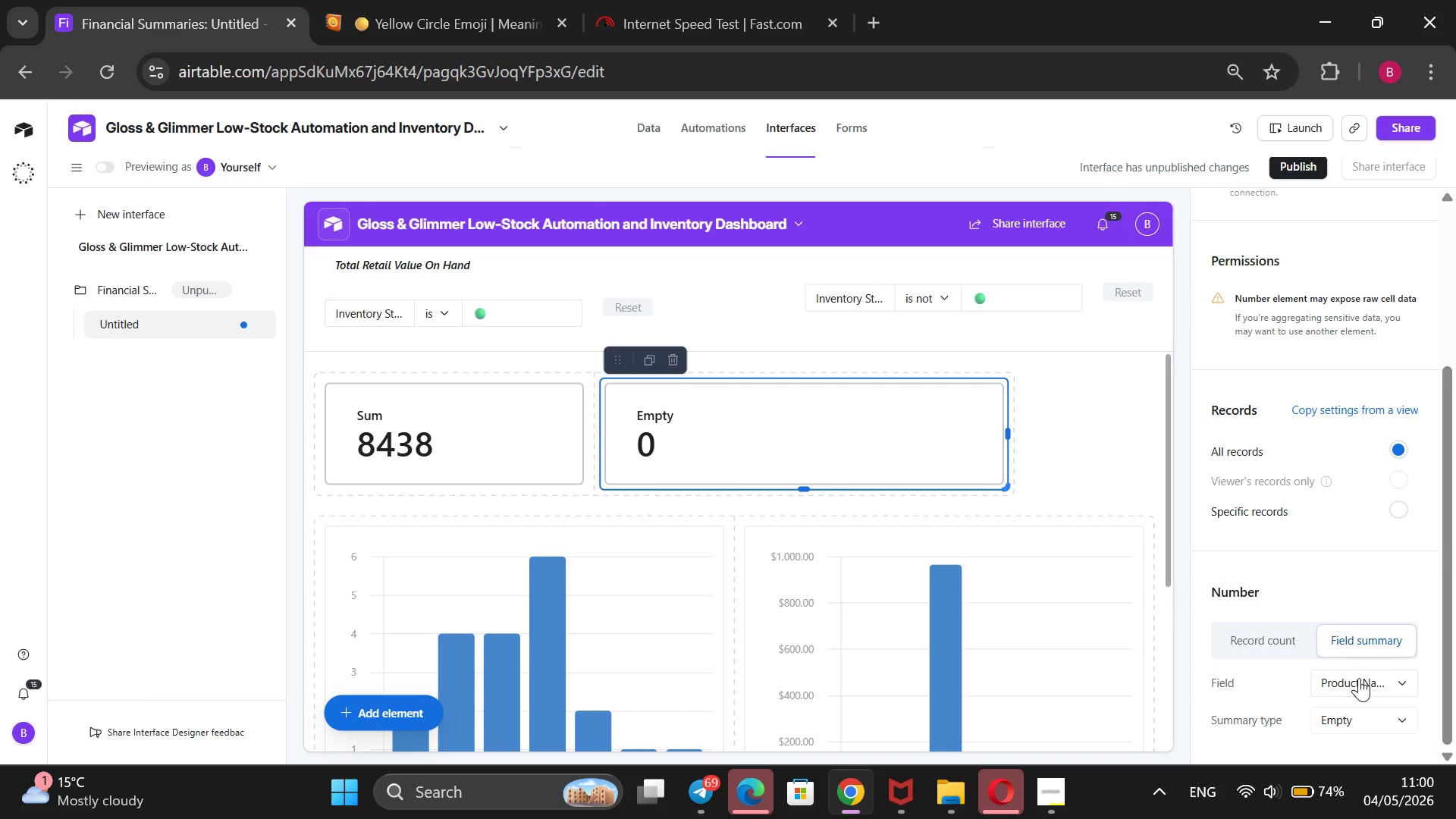 
left_click([1385, 679])
 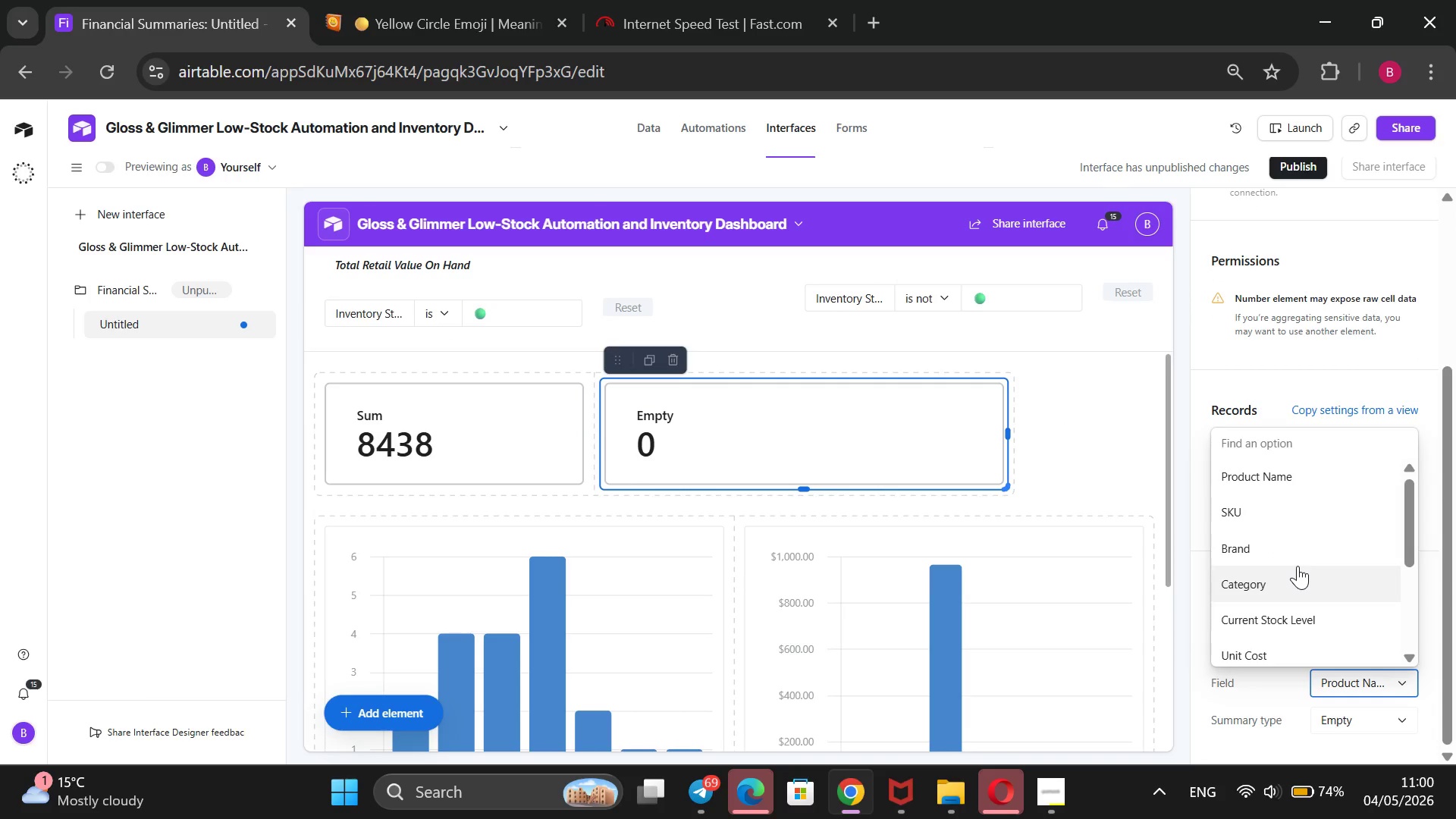 
scroll: coordinate [1298, 569], scroll_direction: down, amount: 5.0
 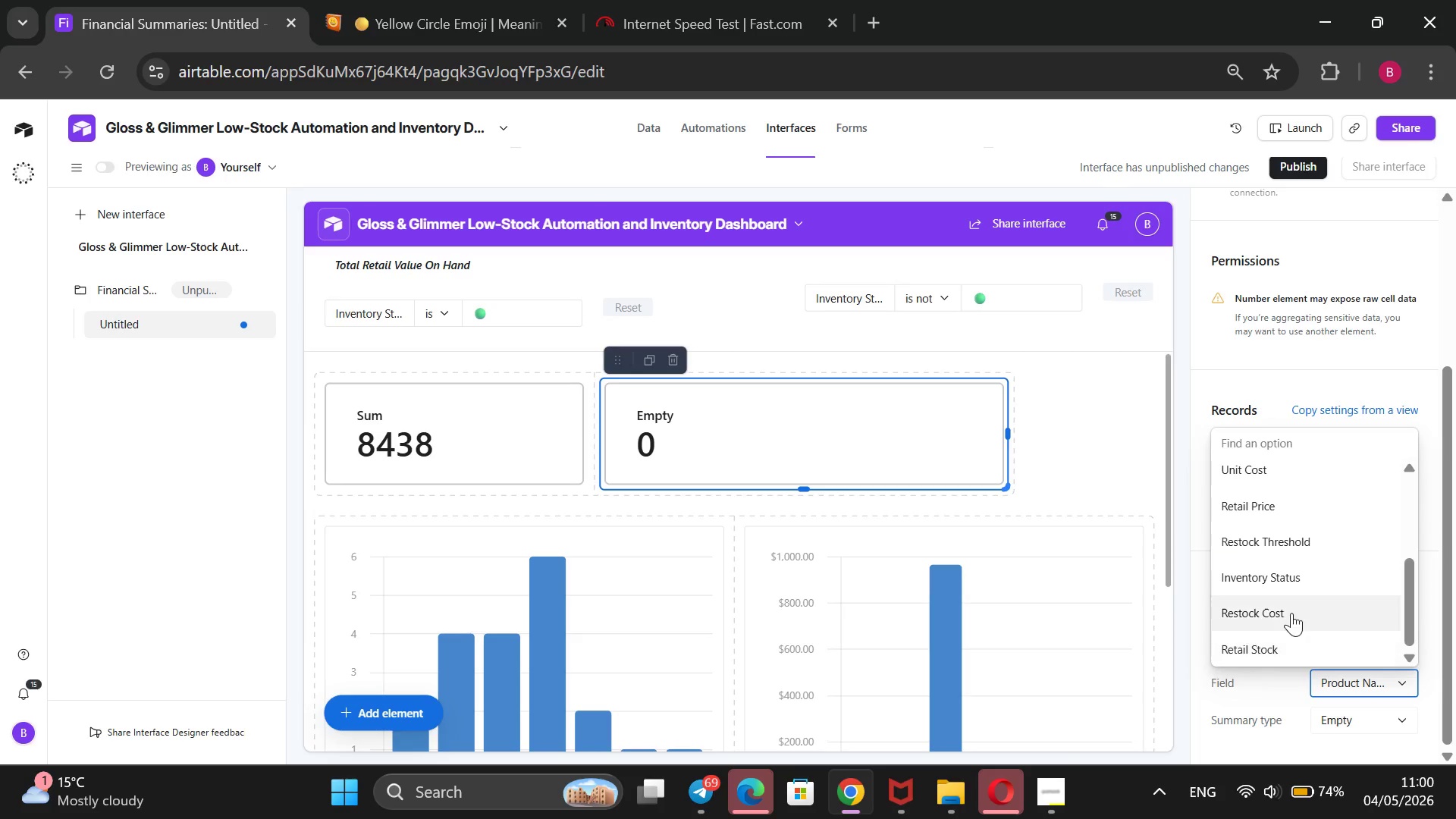 
left_click([1291, 613])
 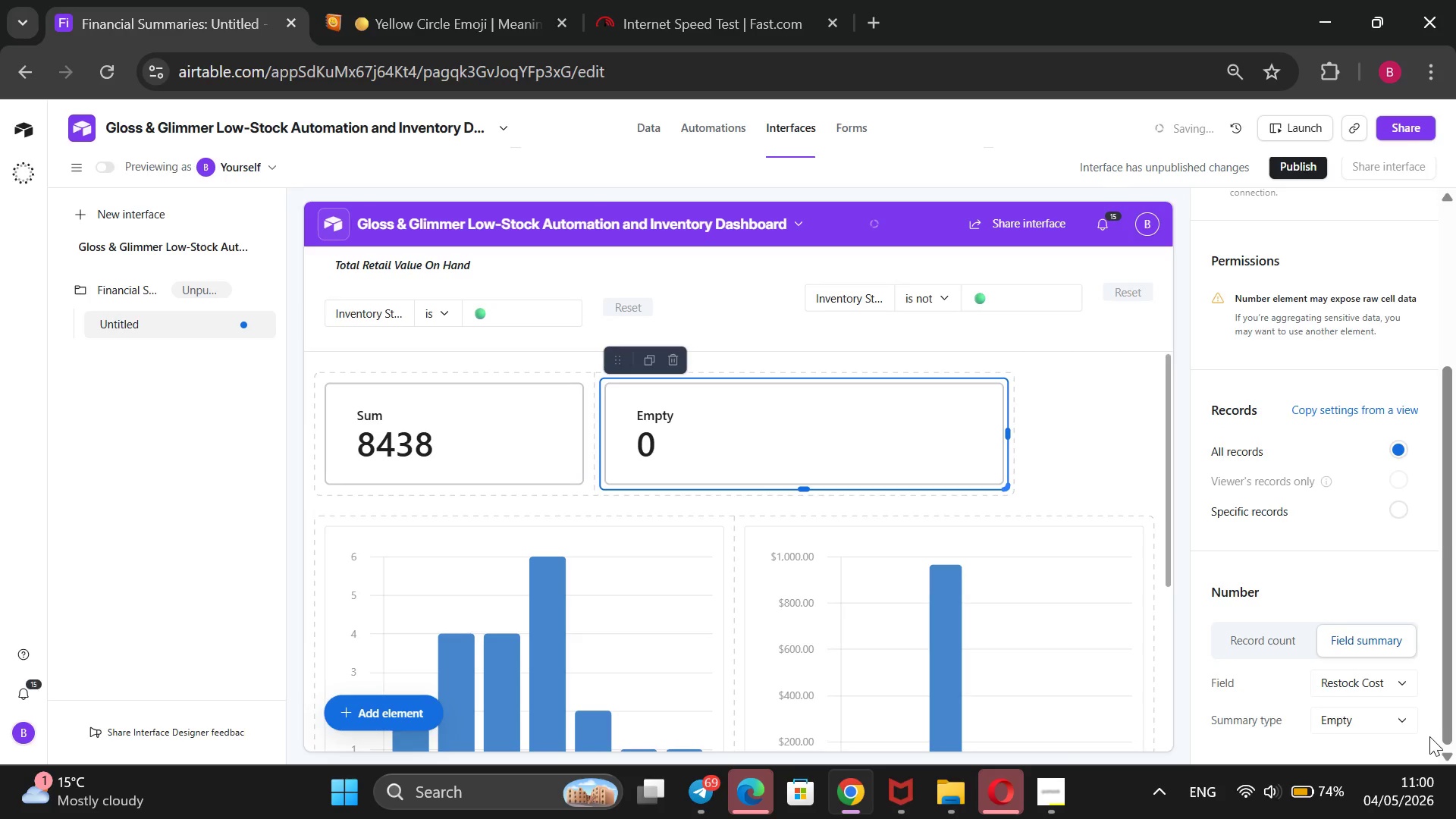 
left_click([1392, 720])
 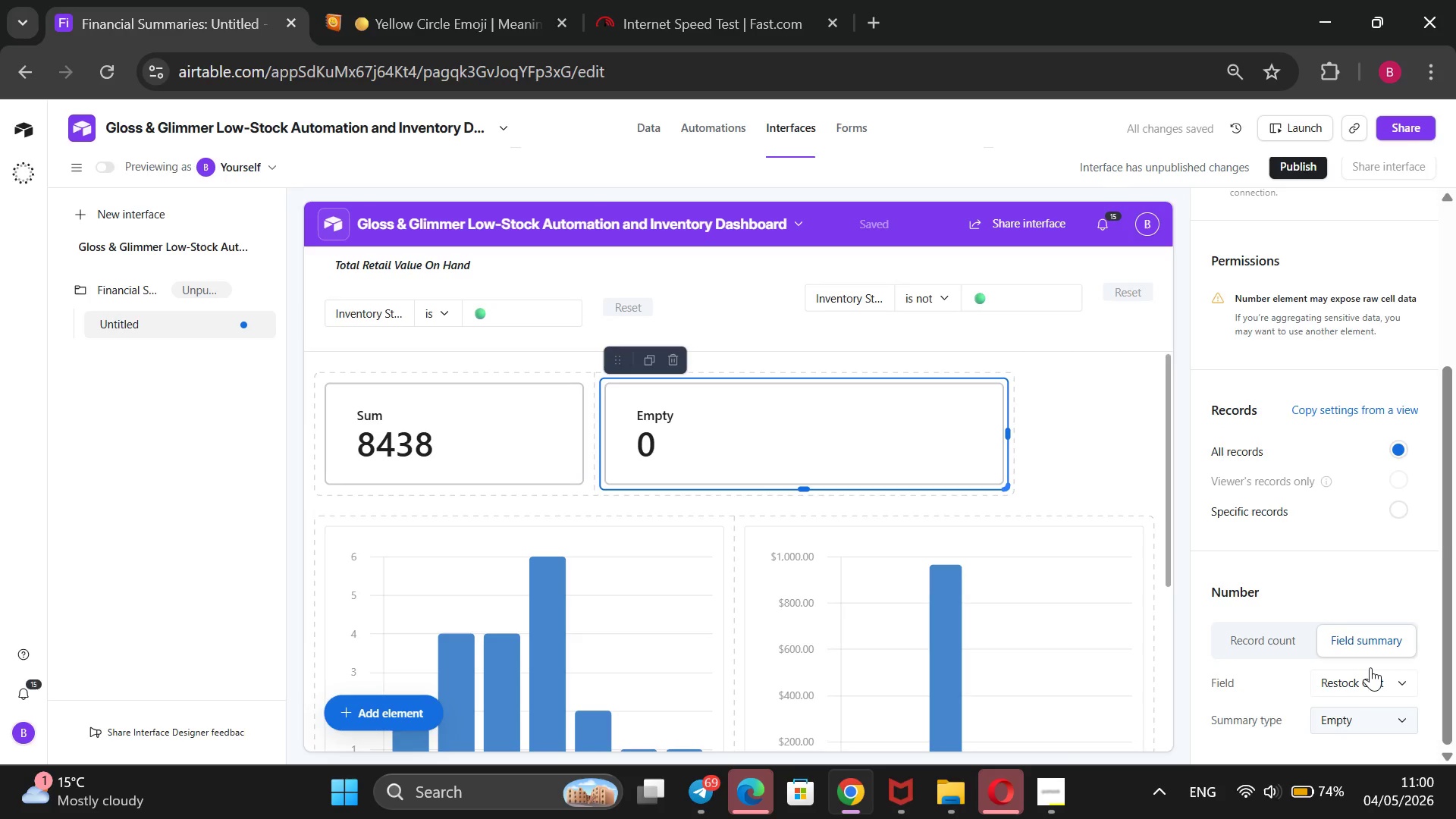 
mouse_move([1357, 656])
 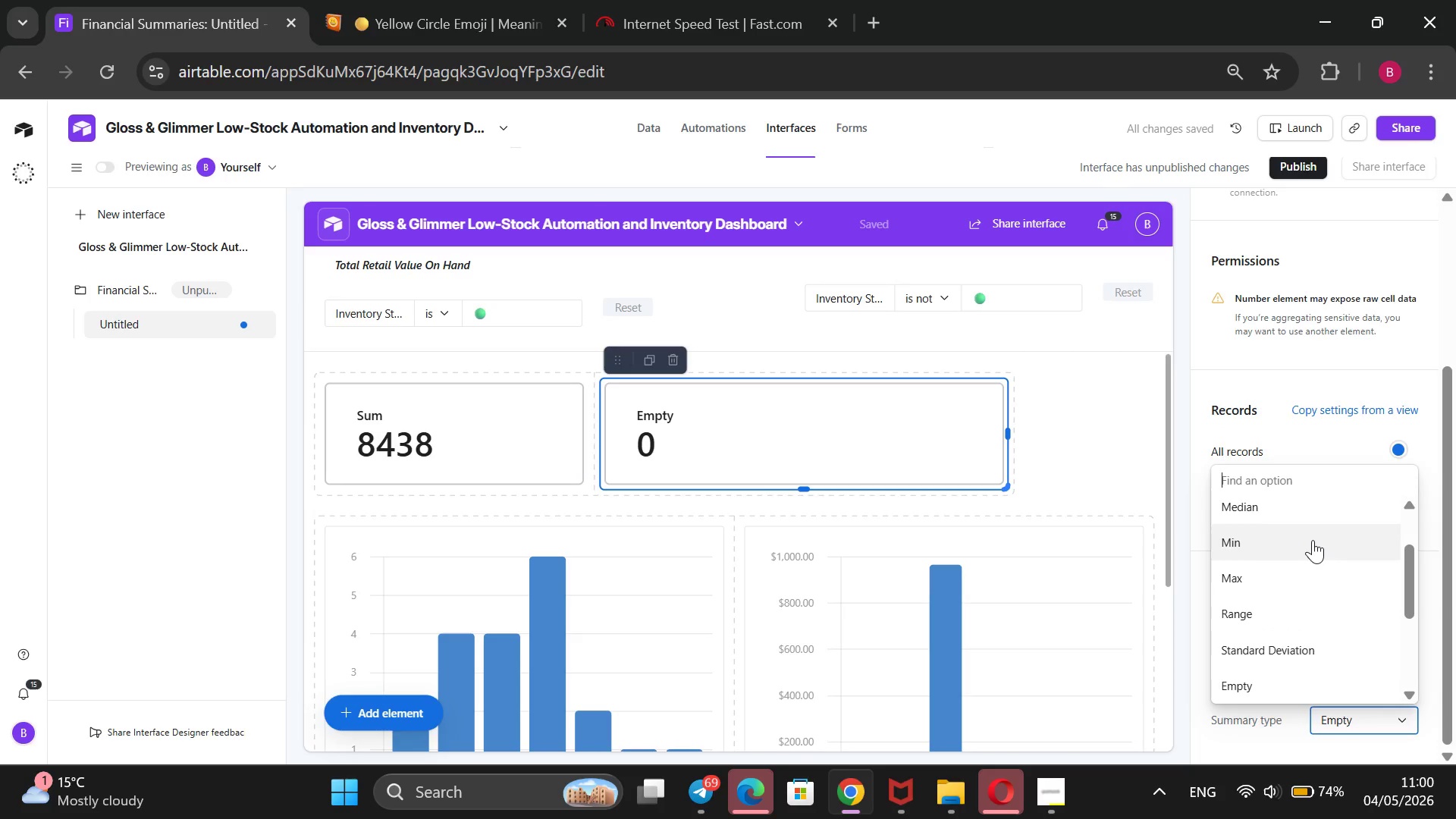 
scroll: coordinate [1313, 540], scroll_direction: up, amount: 2.0
 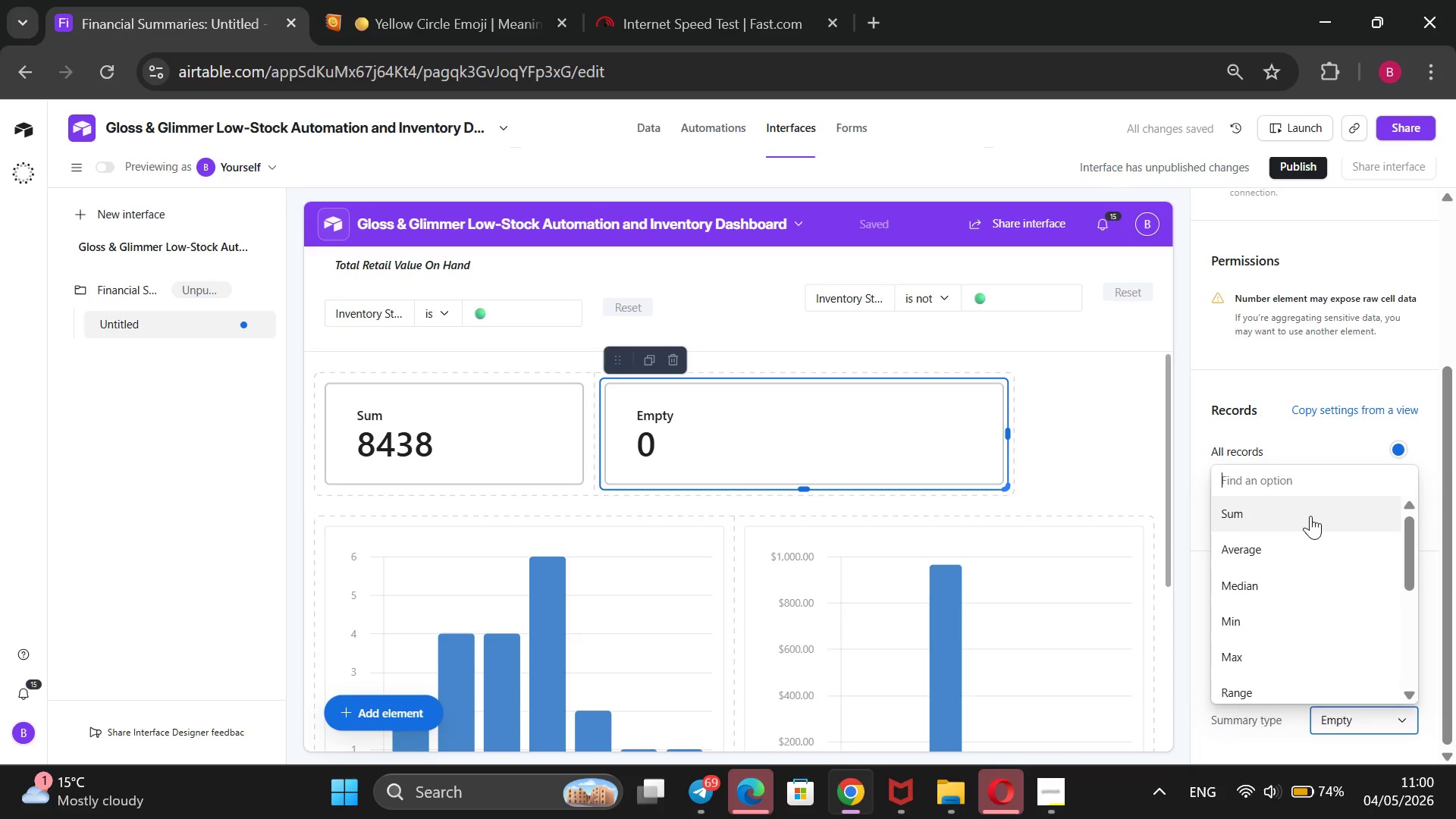 
left_click([1310, 516])
 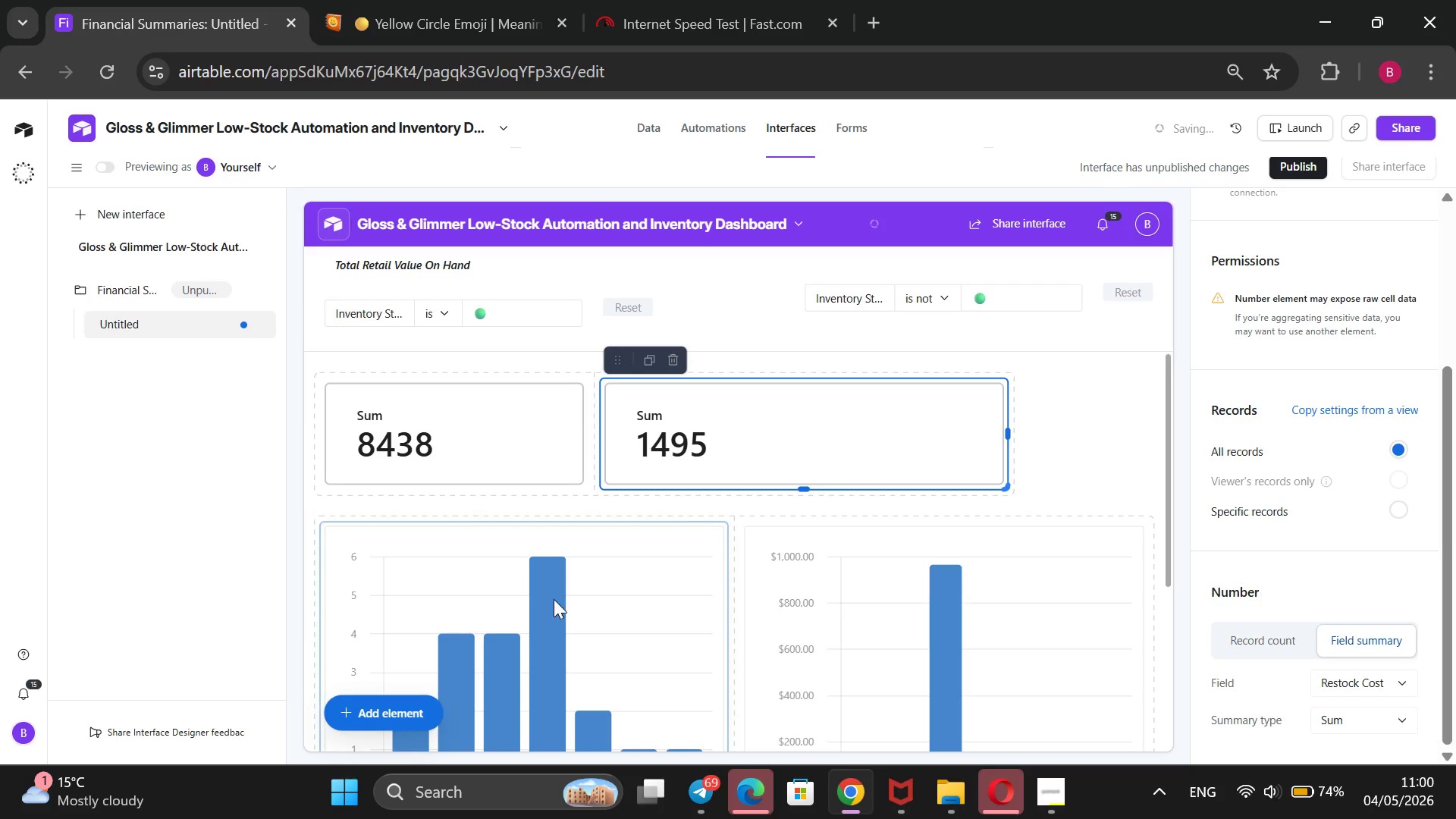 
wait(5.55)
 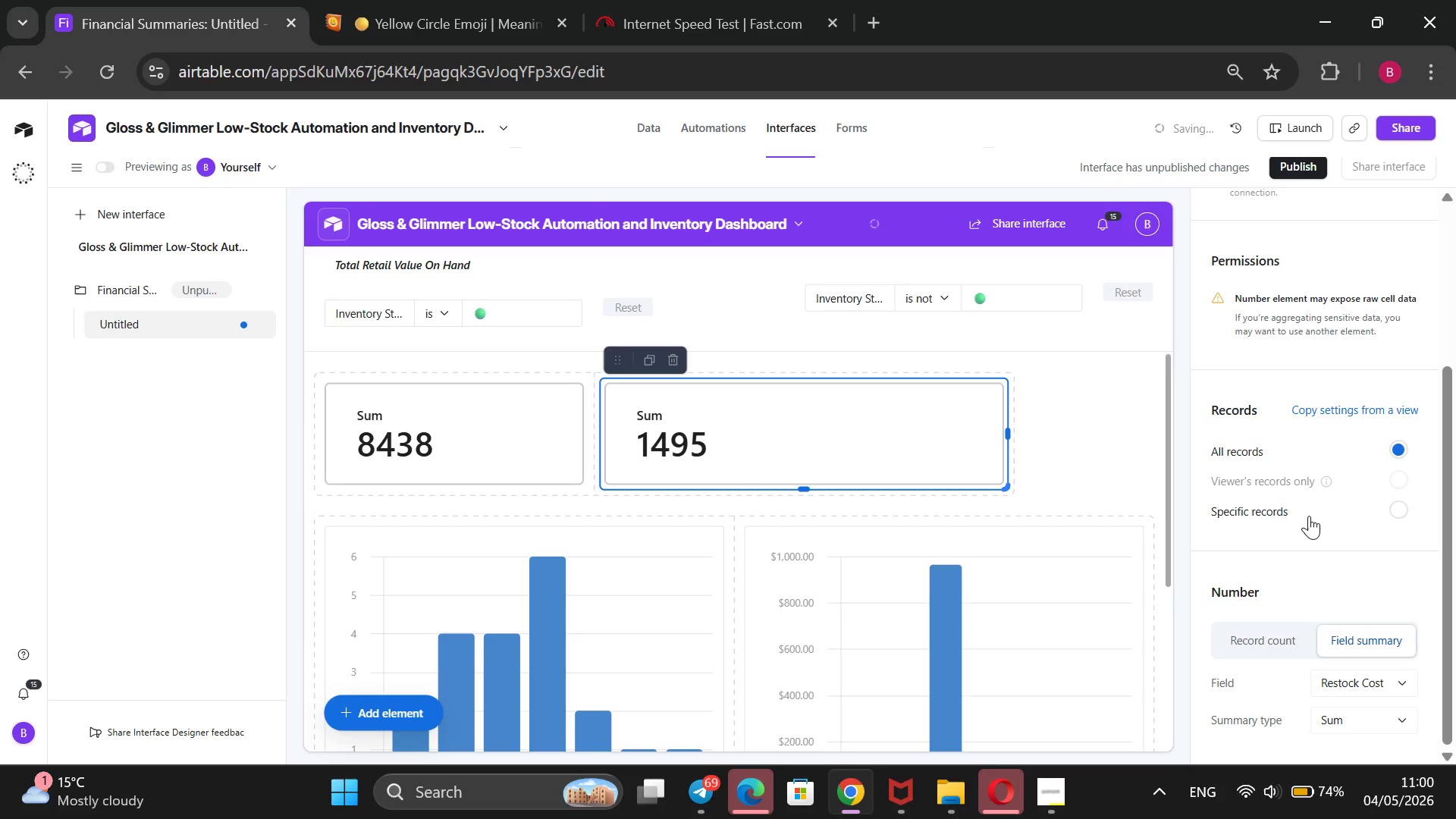 
left_click([360, 708])
 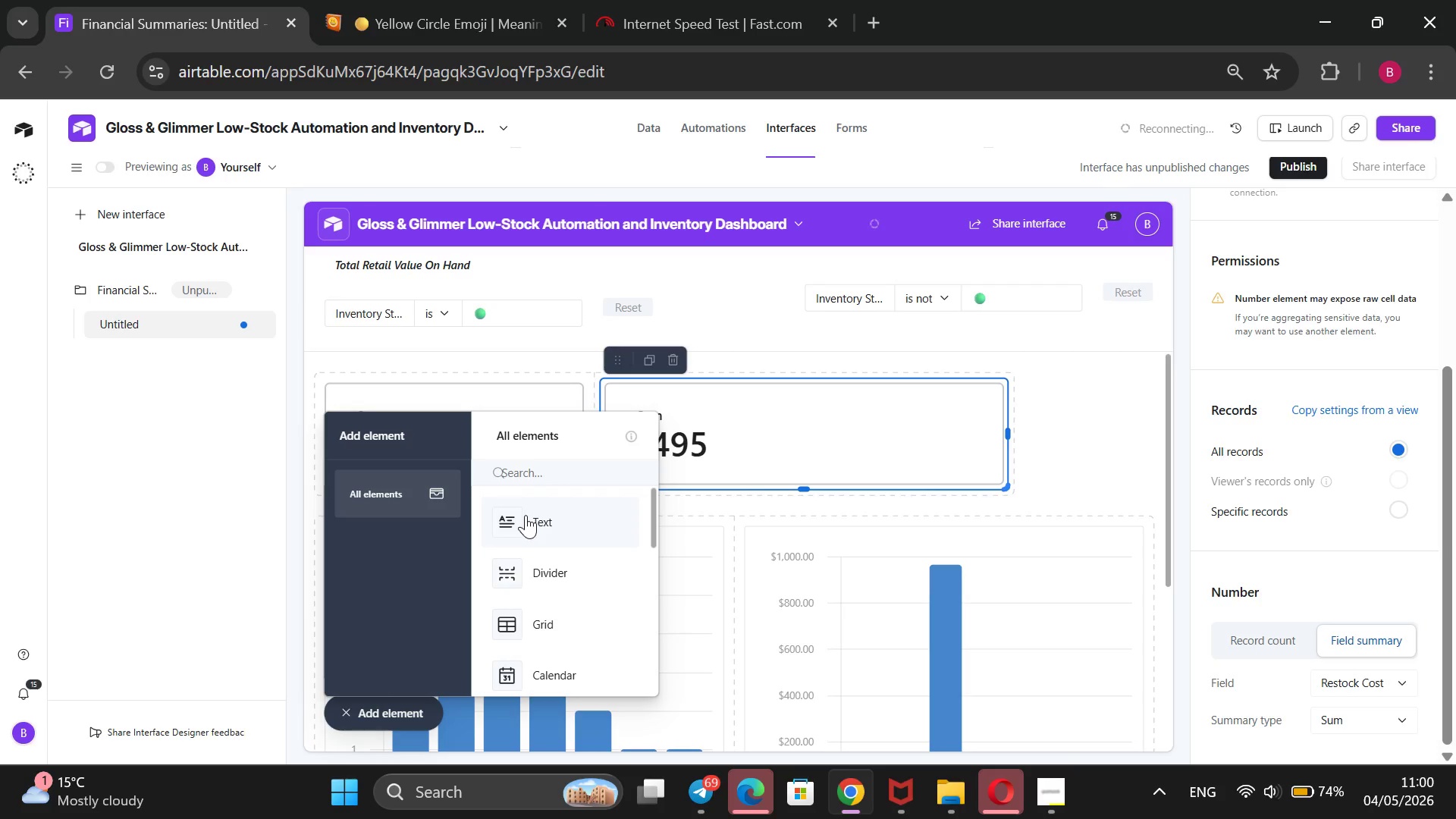 
left_click_drag(start_coordinate=[539, 510], to_coordinate=[563, 510])
 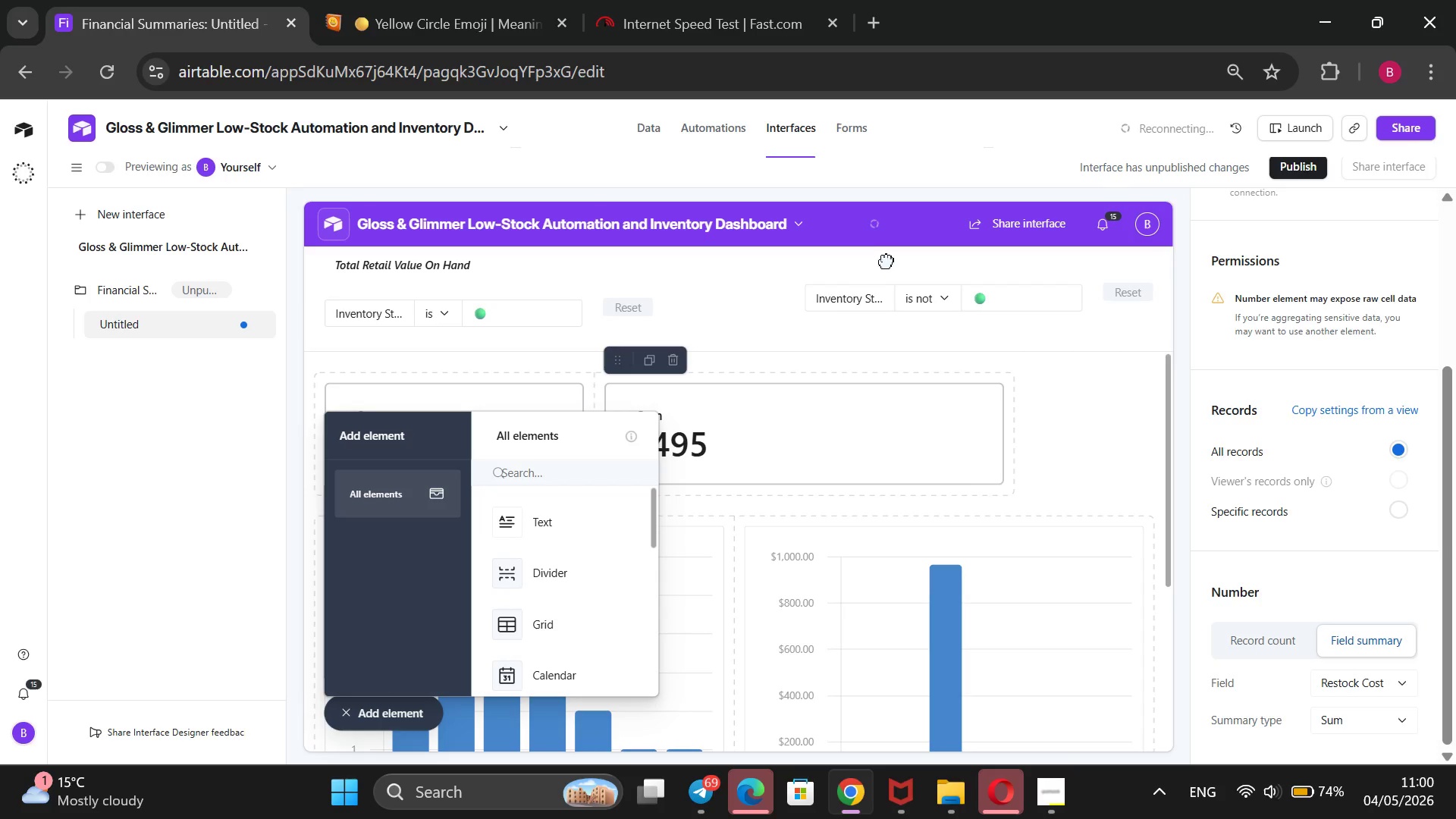 
mouse_move([867, 253])
 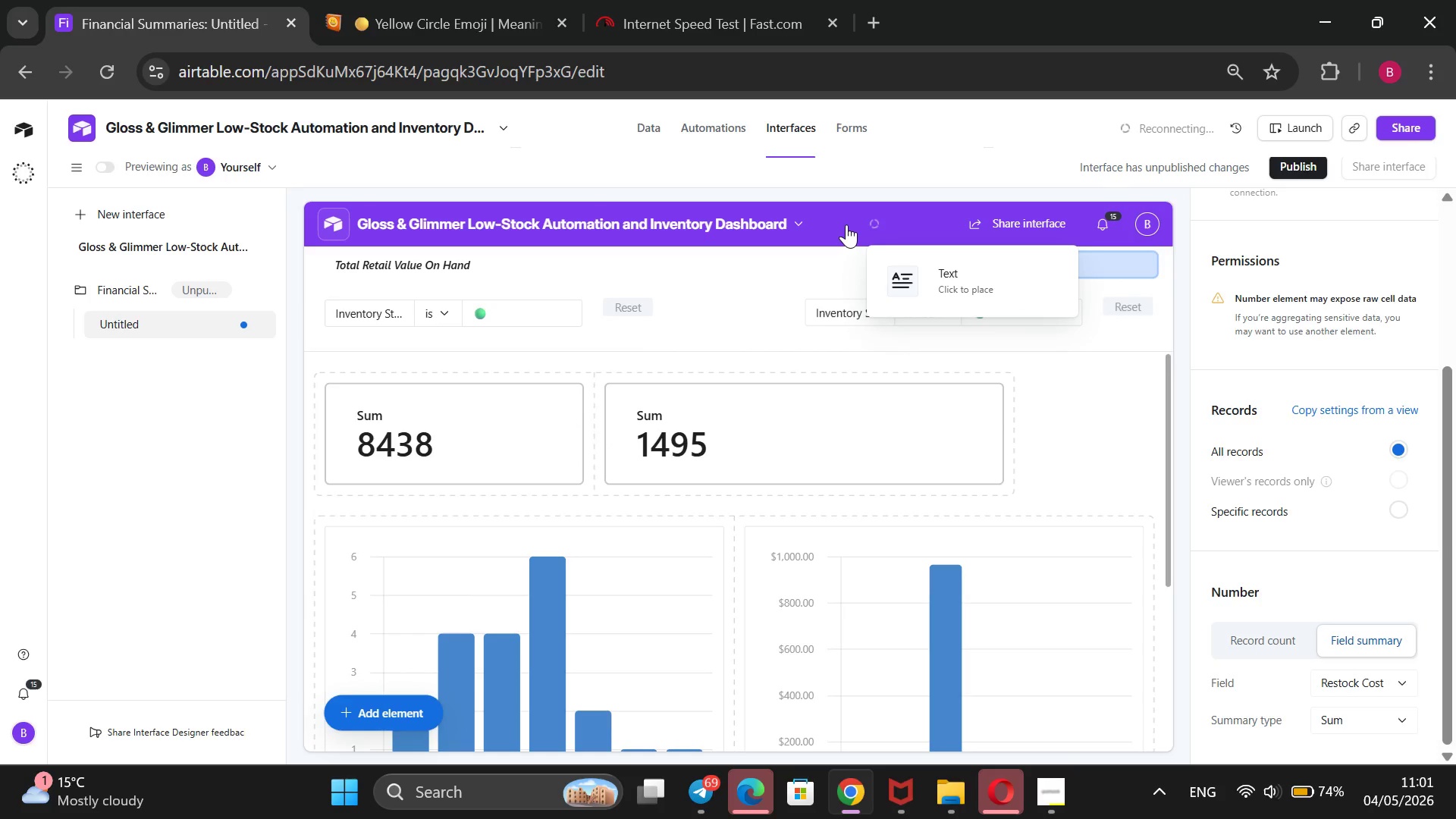 
left_click([846, 224])
 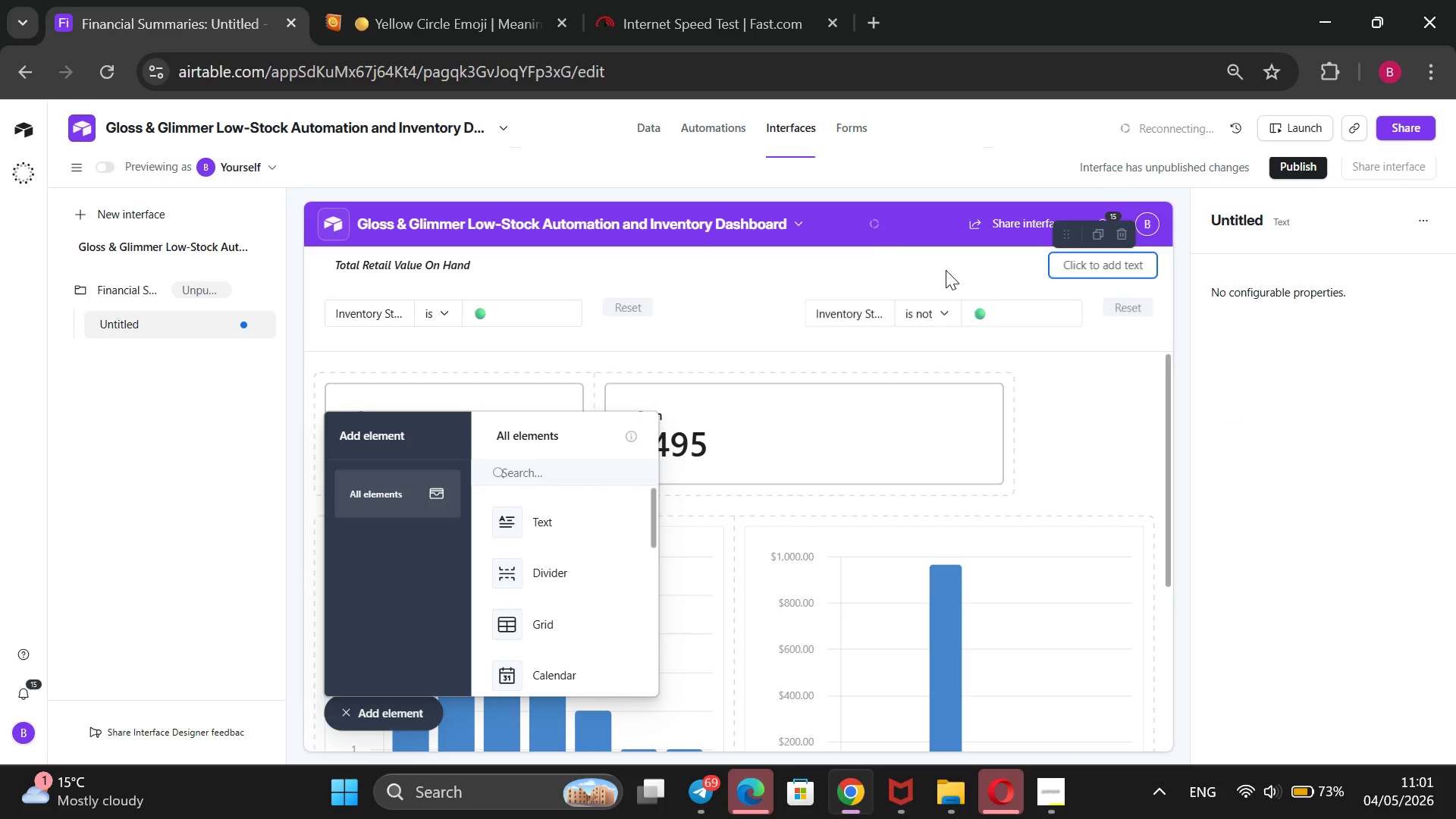 
left_click([1068, 268])
 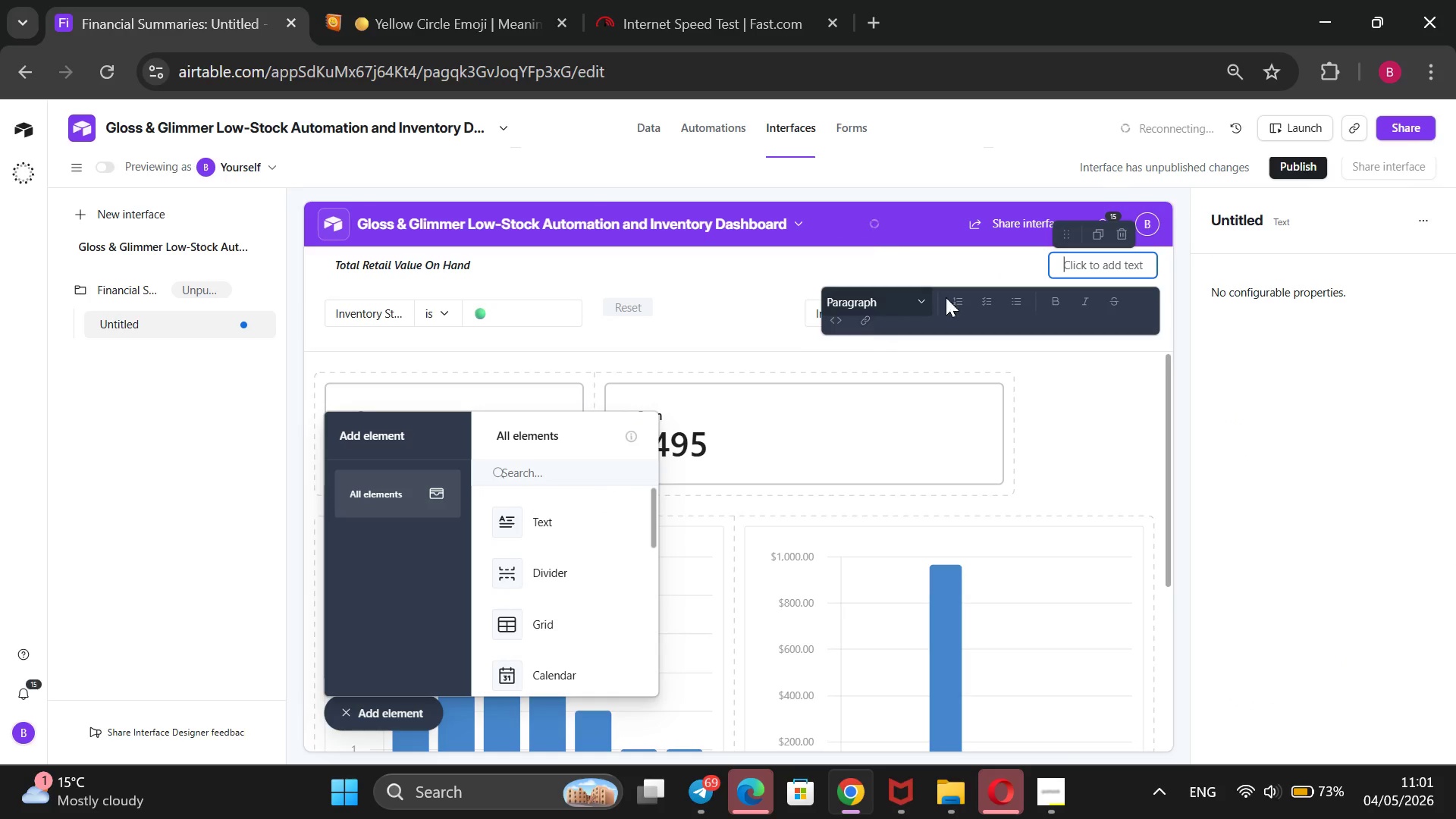 
wait(6.0)
 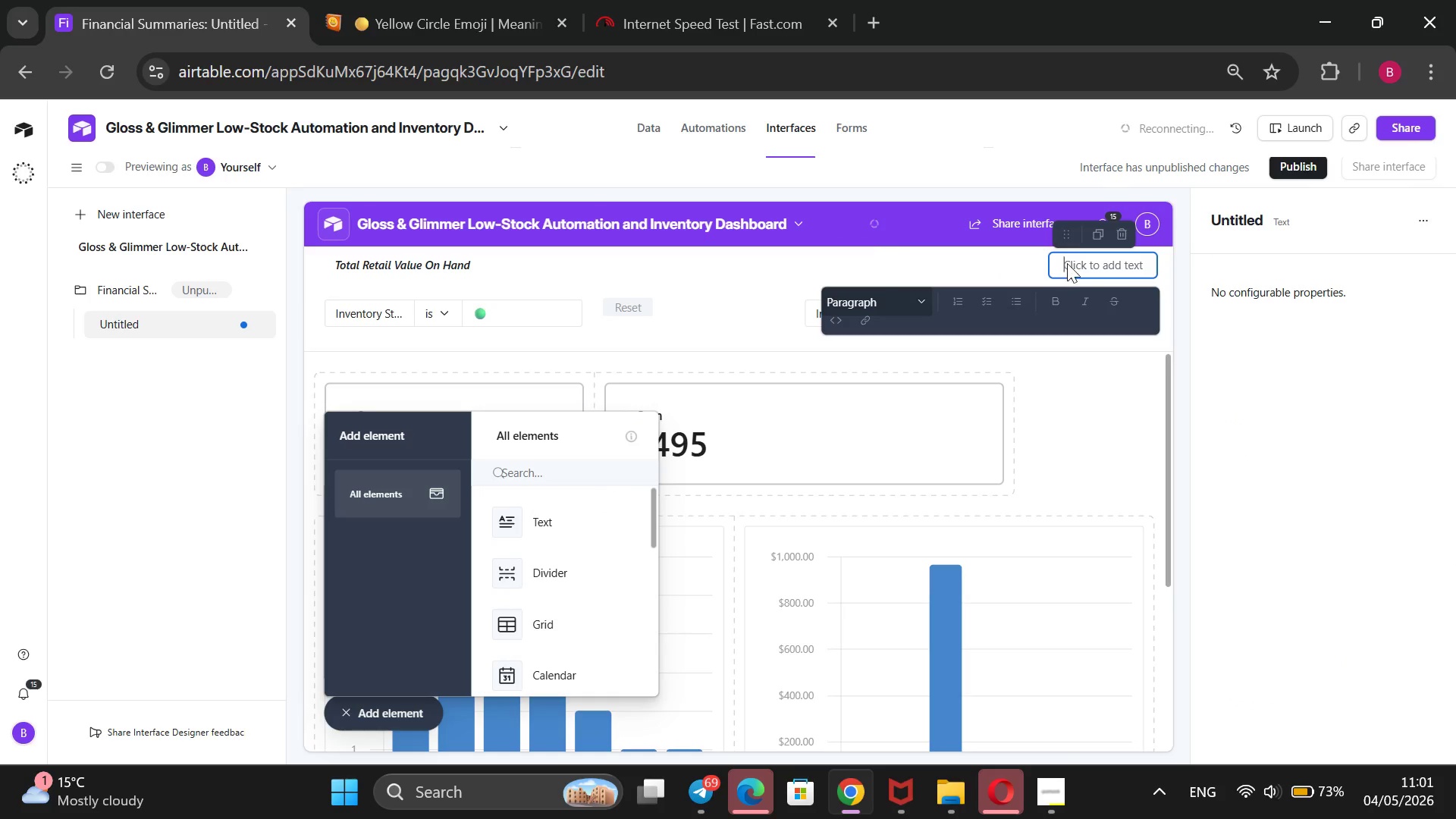 
left_click_drag(start_coordinate=[1050, 268], to_coordinate=[982, 305])
 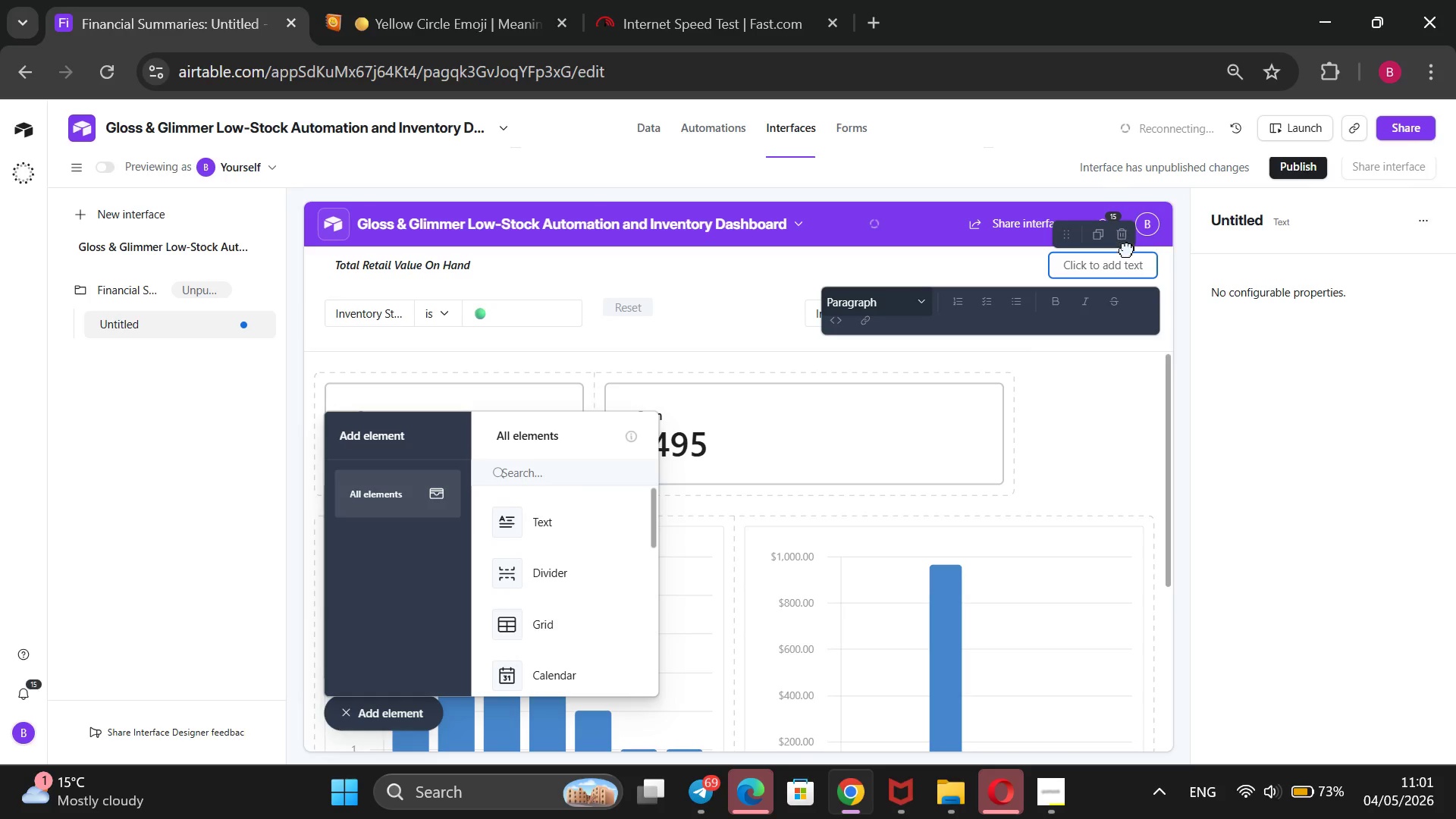 
left_click([1127, 249])
 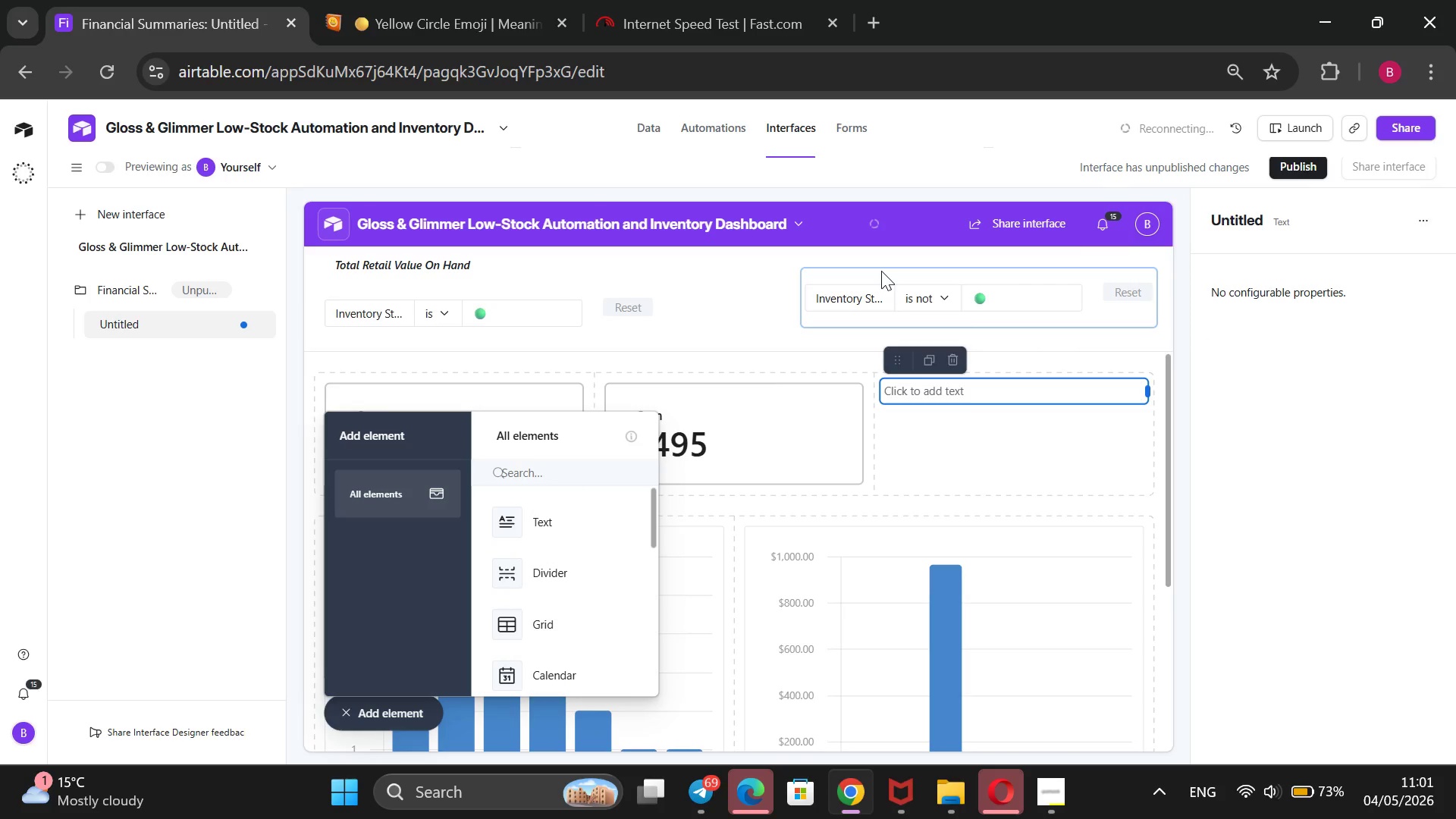 
wait(10.42)
 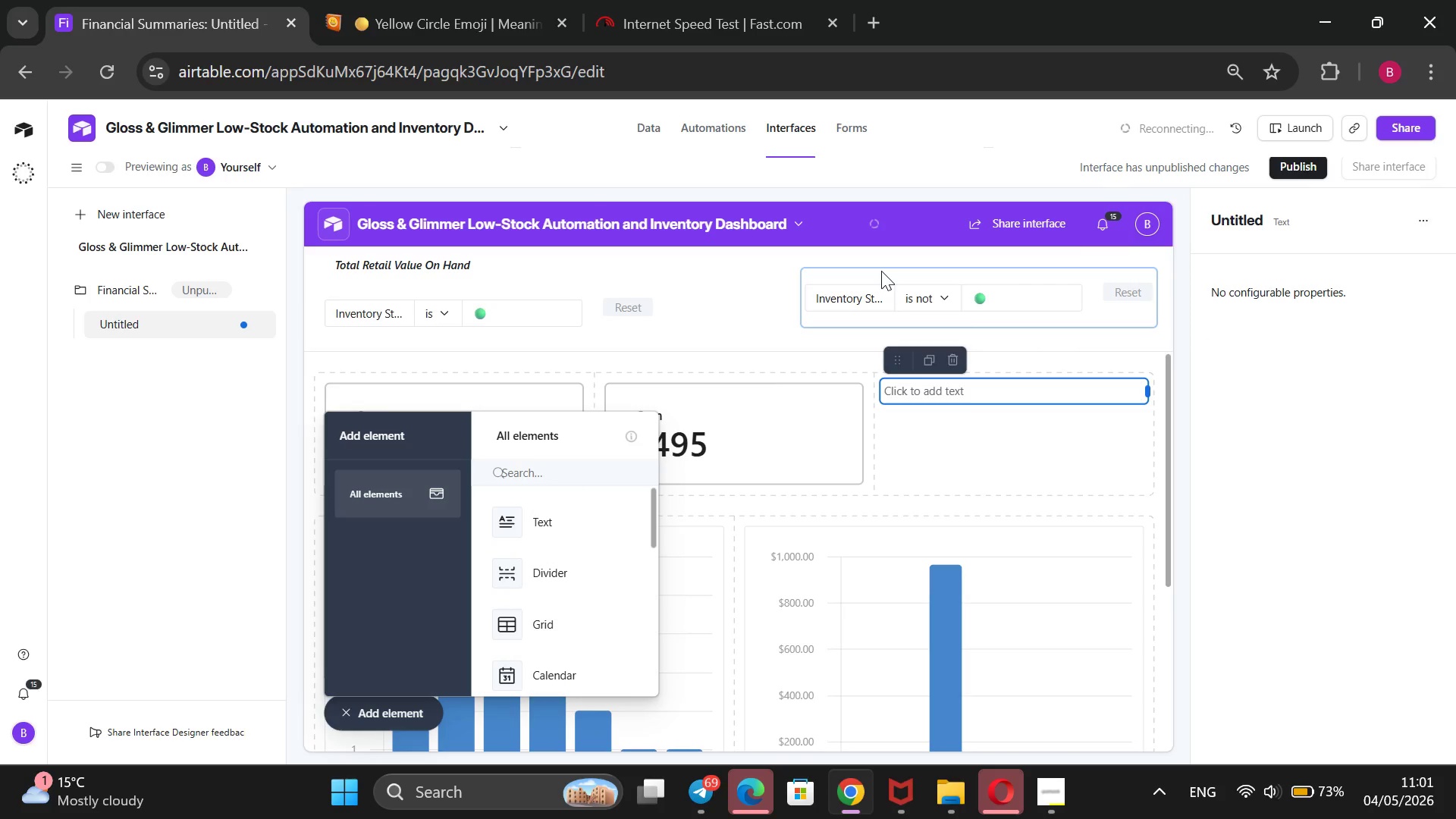 
left_click([538, 538])
 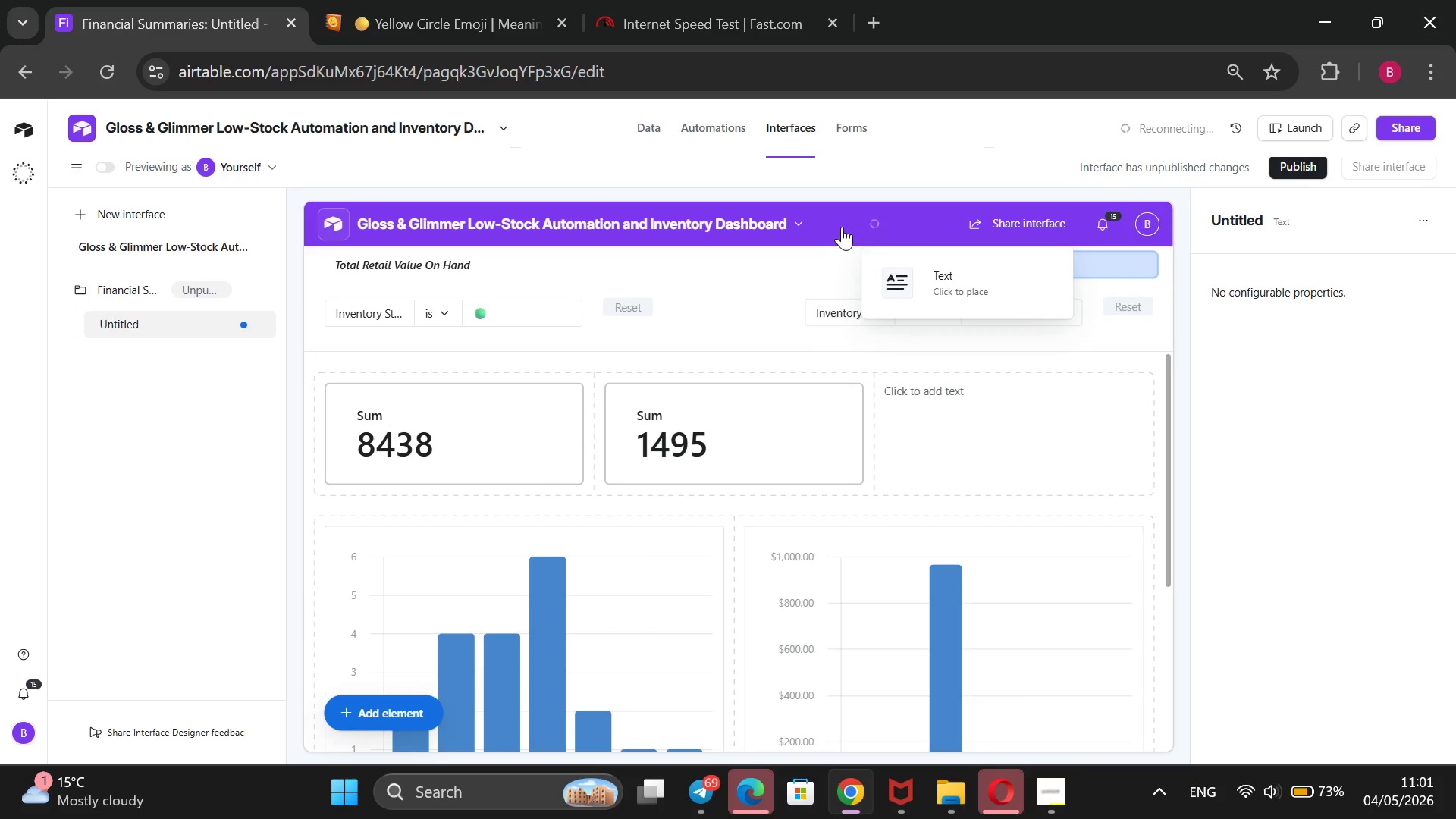 
wait(7.25)
 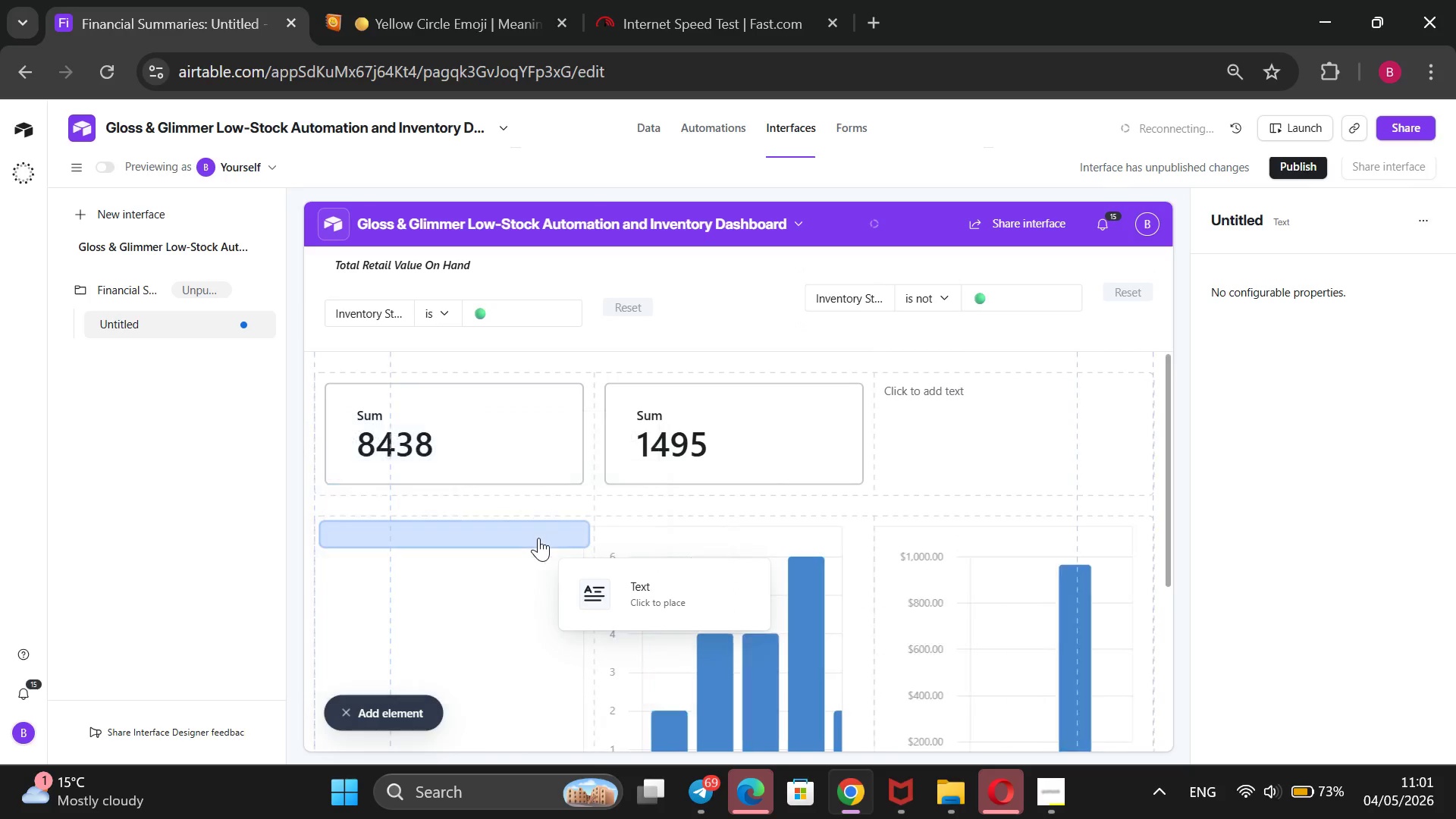 
left_click([783, 225])
 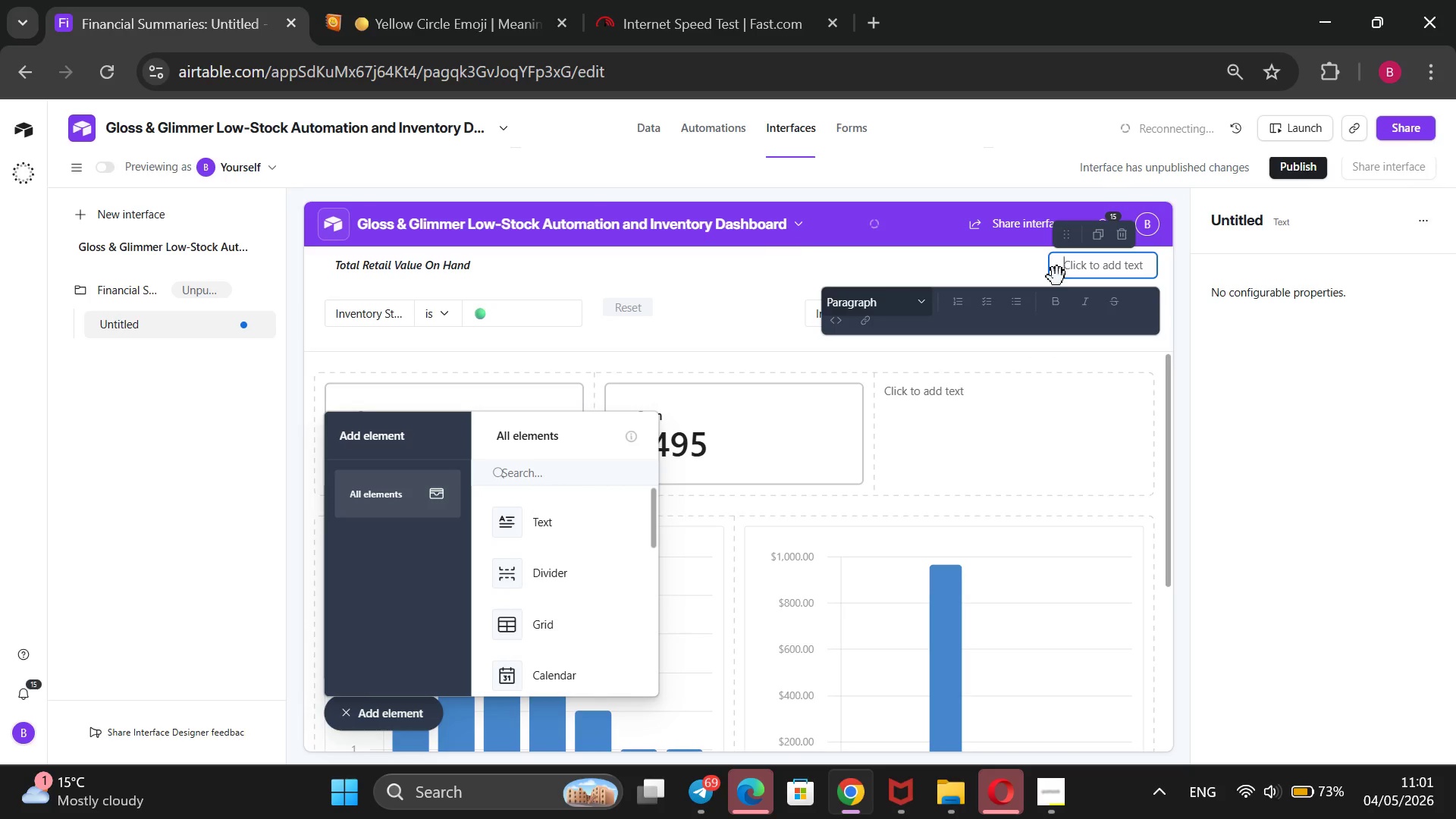 
wait(7.66)
 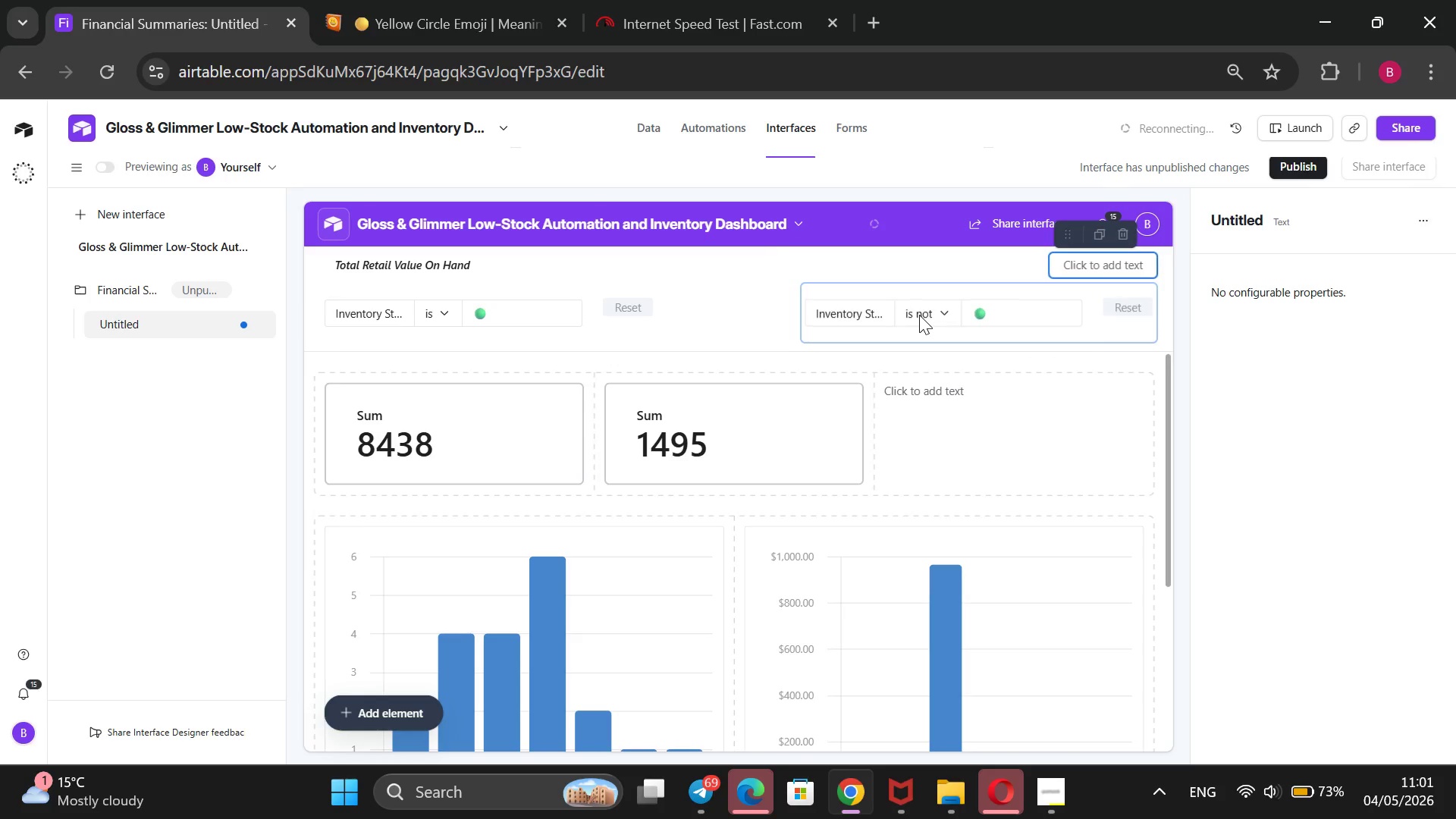 
type(Restock )
 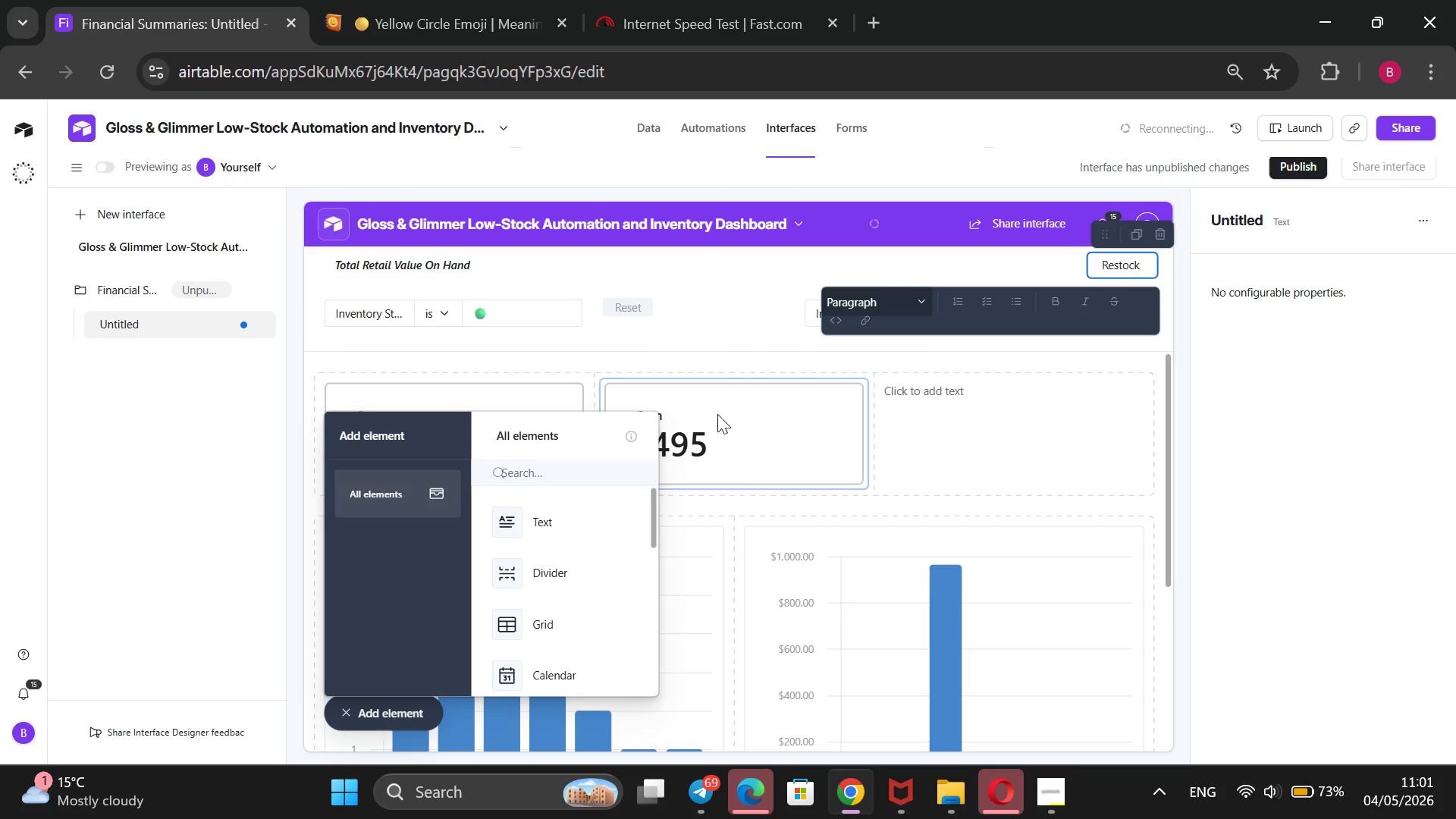 
type(Cost)
 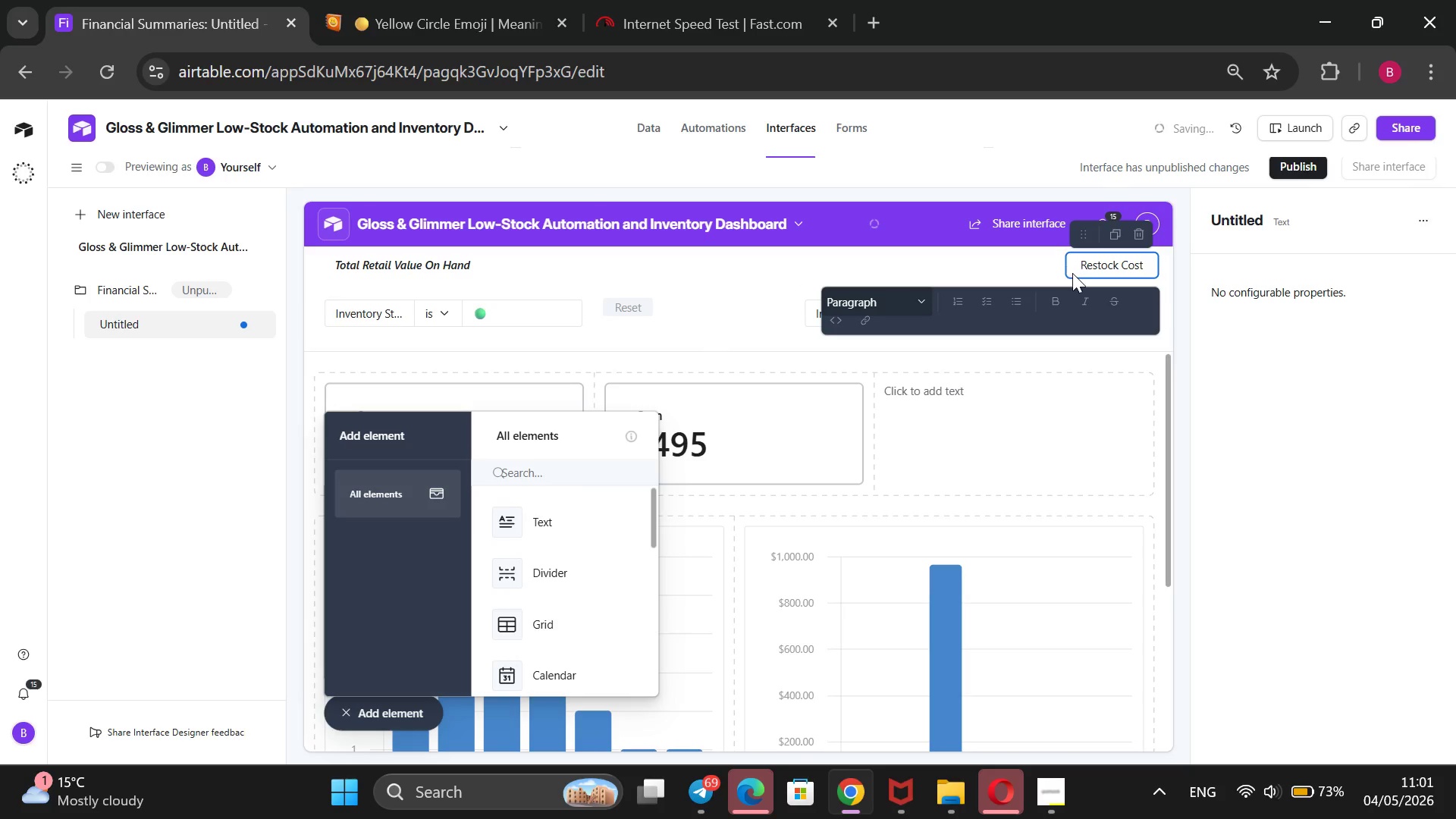 
wait(5.16)
 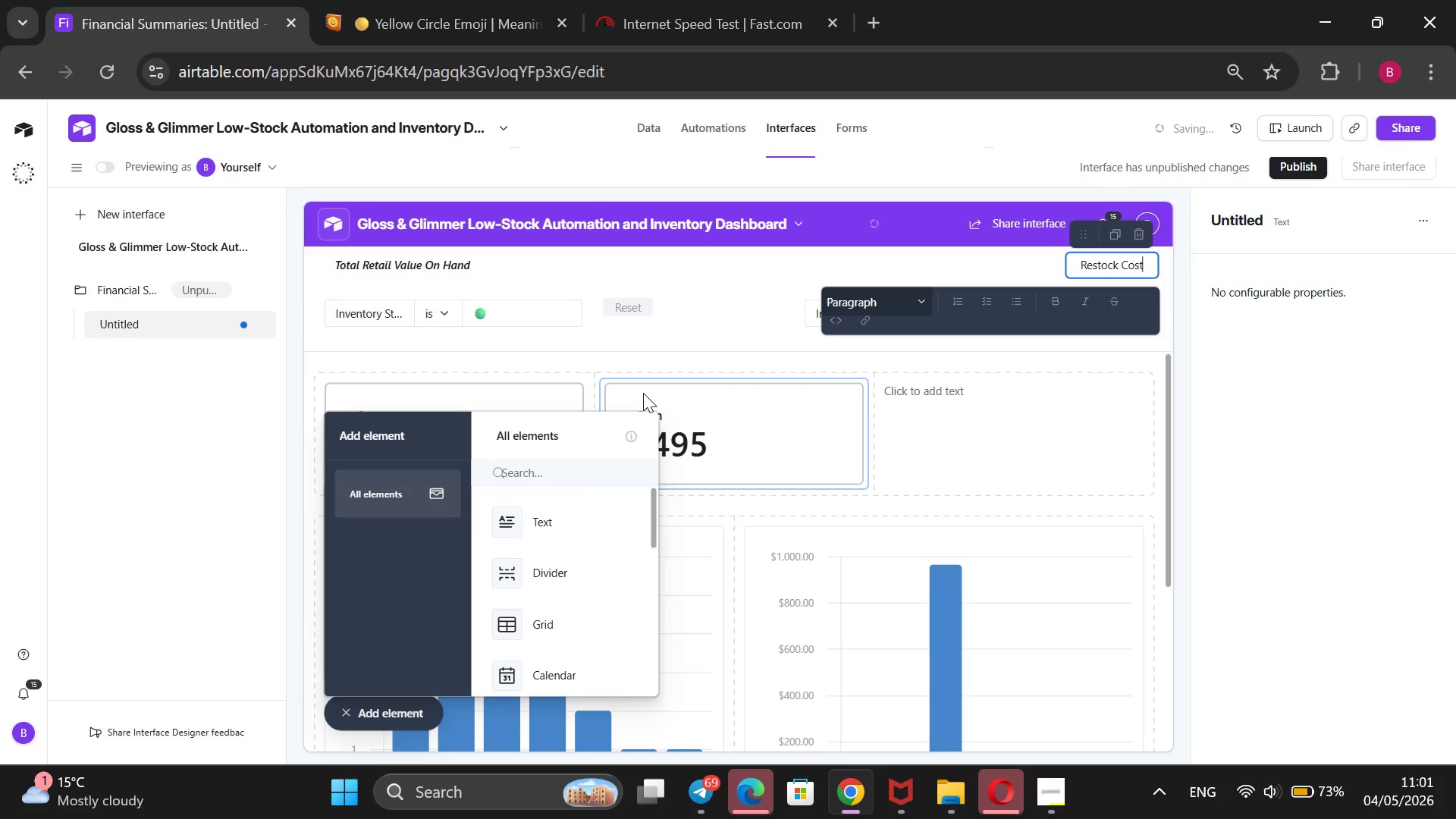 
left_click([1064, 265])
 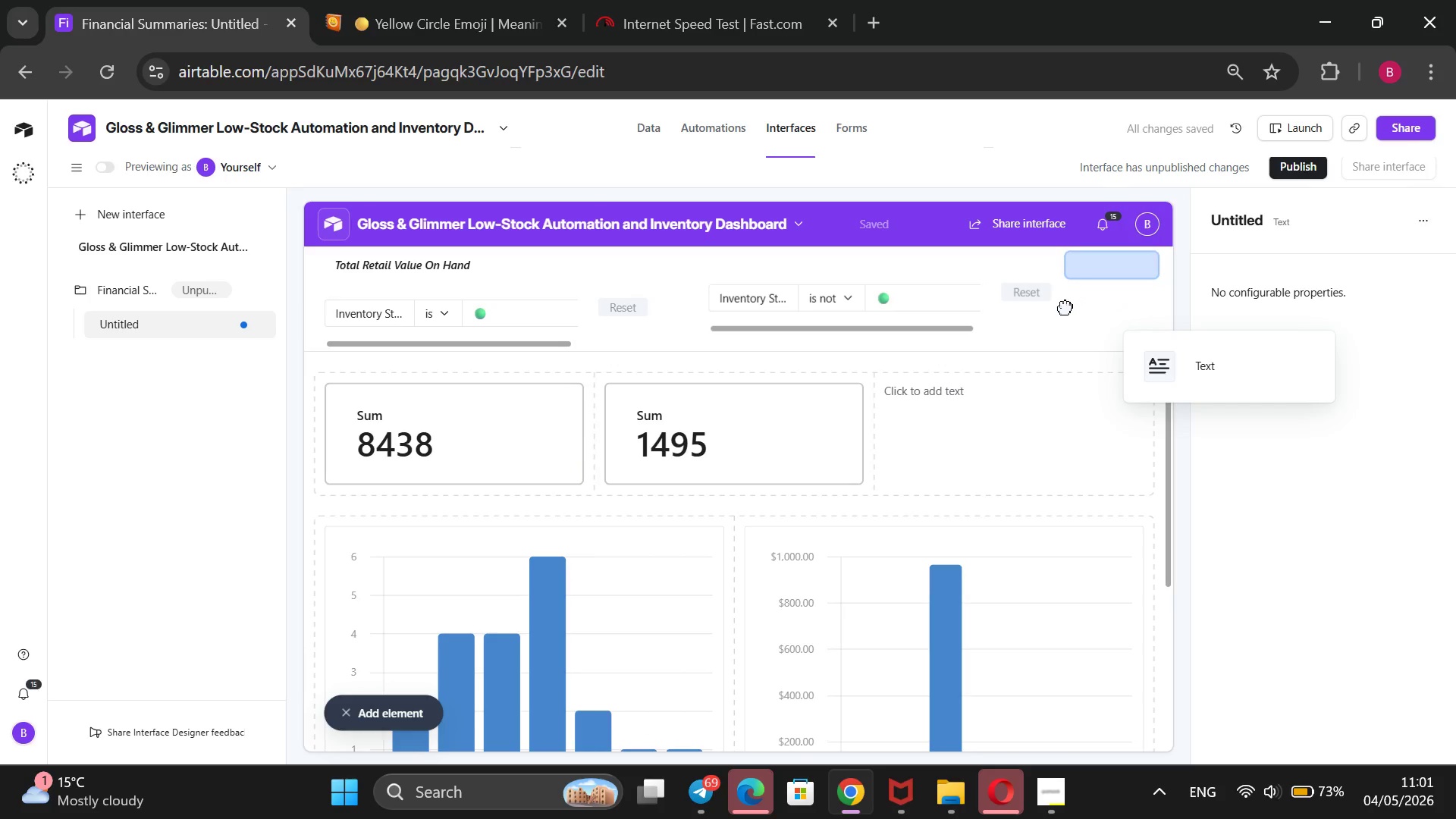 
mouse_move([934, 287])
 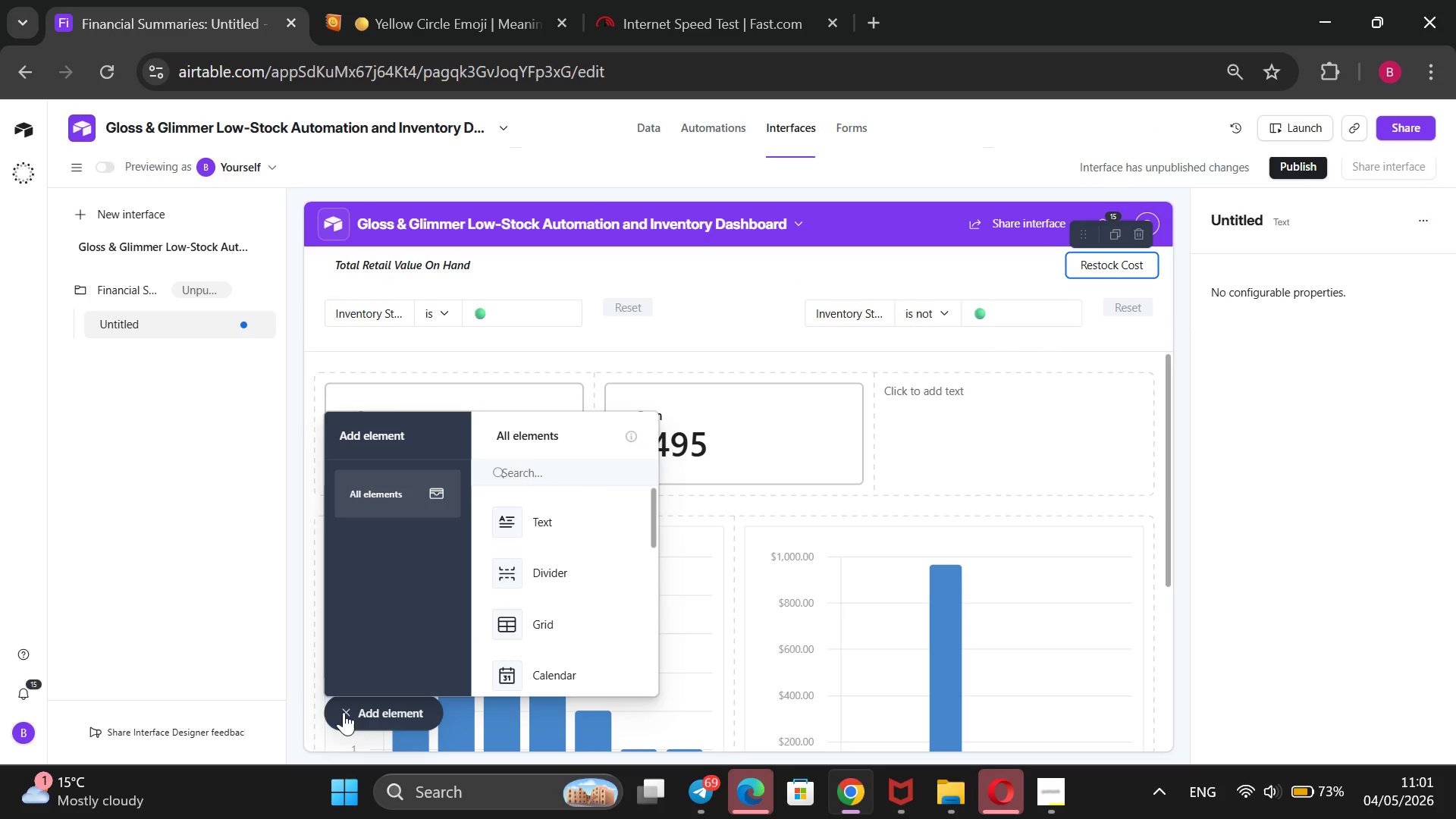 
left_click([340, 712])
 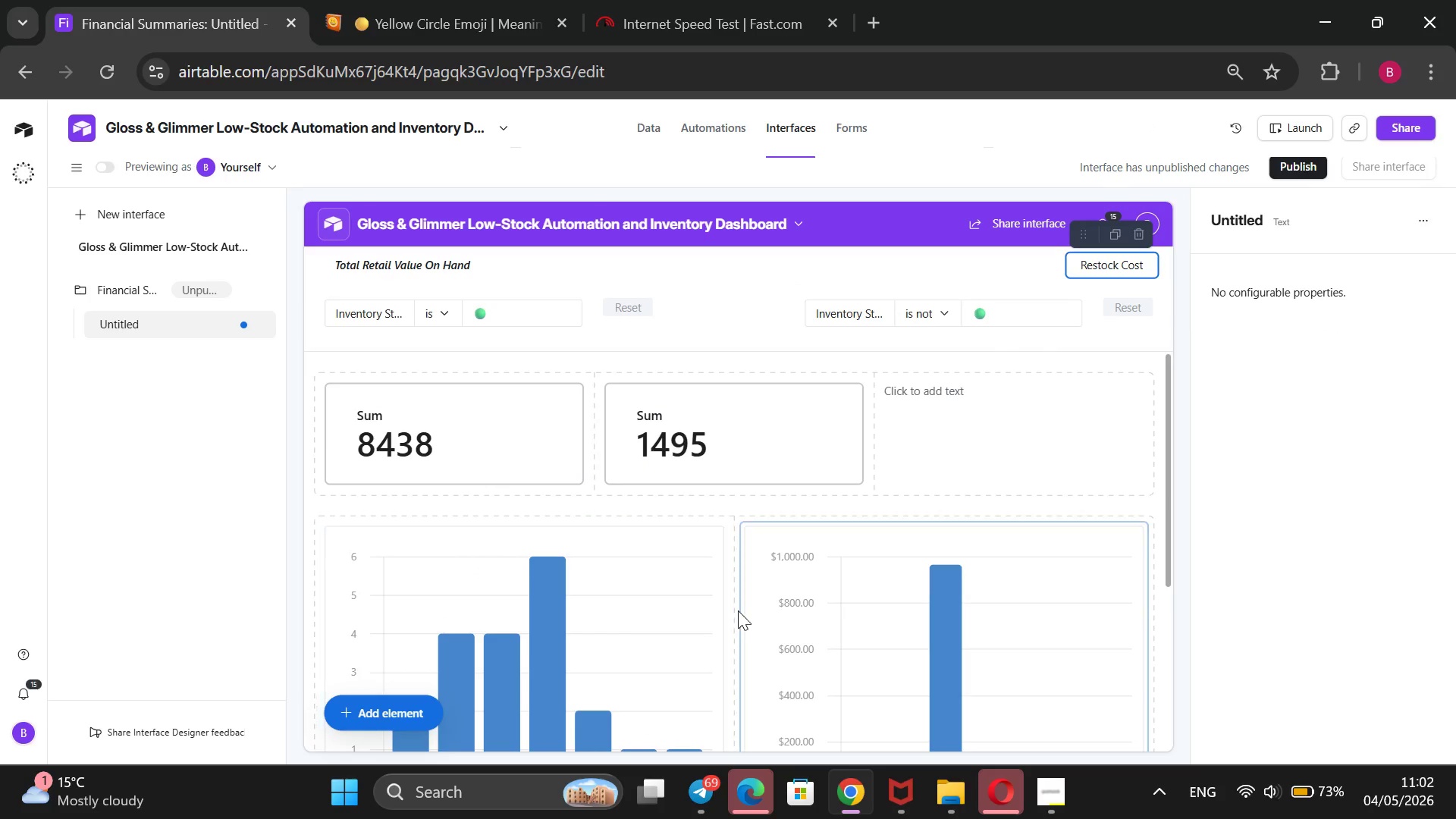 
scroll: coordinate [738, 610], scroll_direction: down, amount: 2.0
 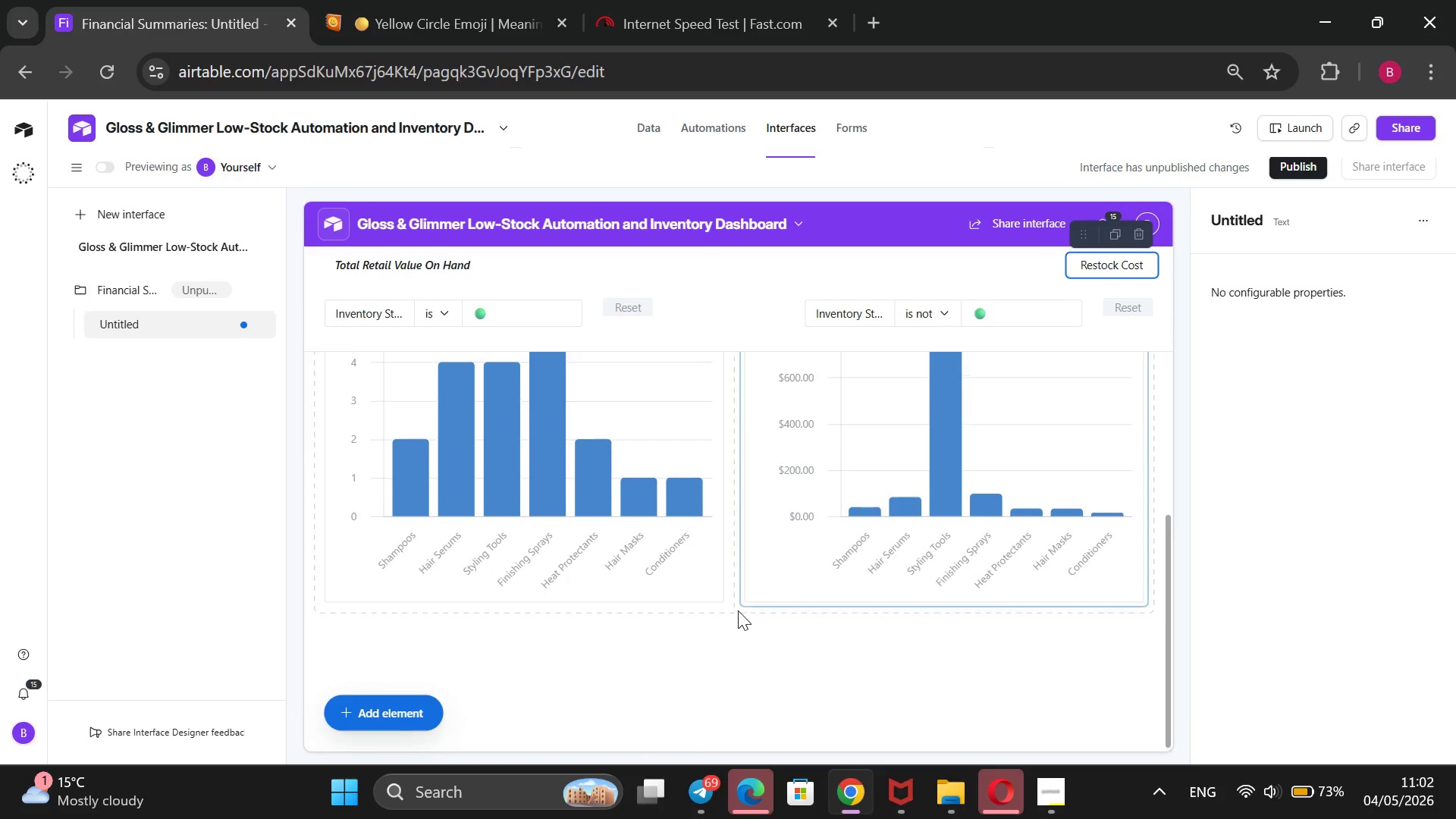 
scroll: coordinate [738, 610], scroll_direction: up, amount: 2.0
 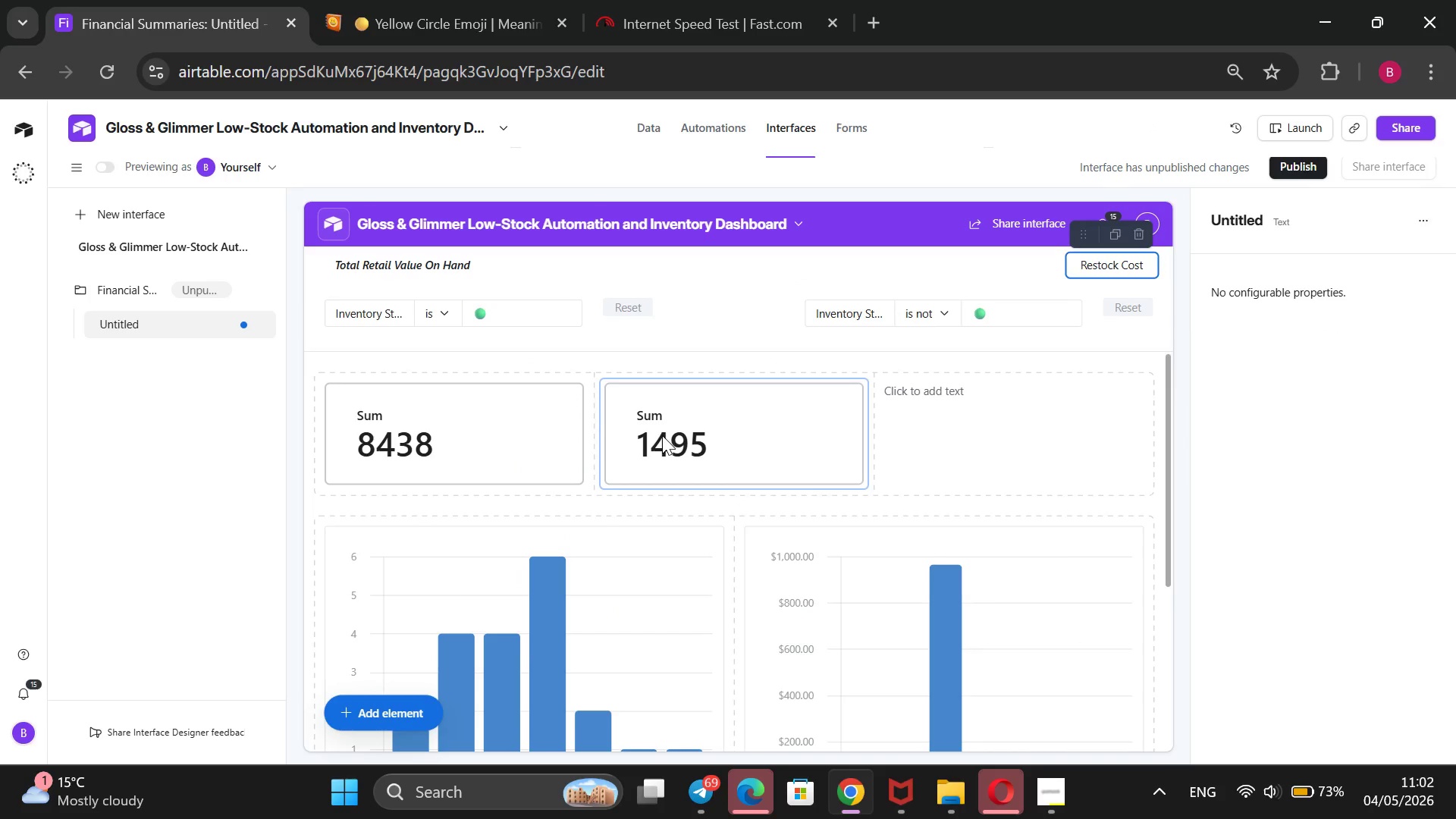 
left_click_drag(start_coordinate=[662, 435], to_coordinate=[847, 428])
 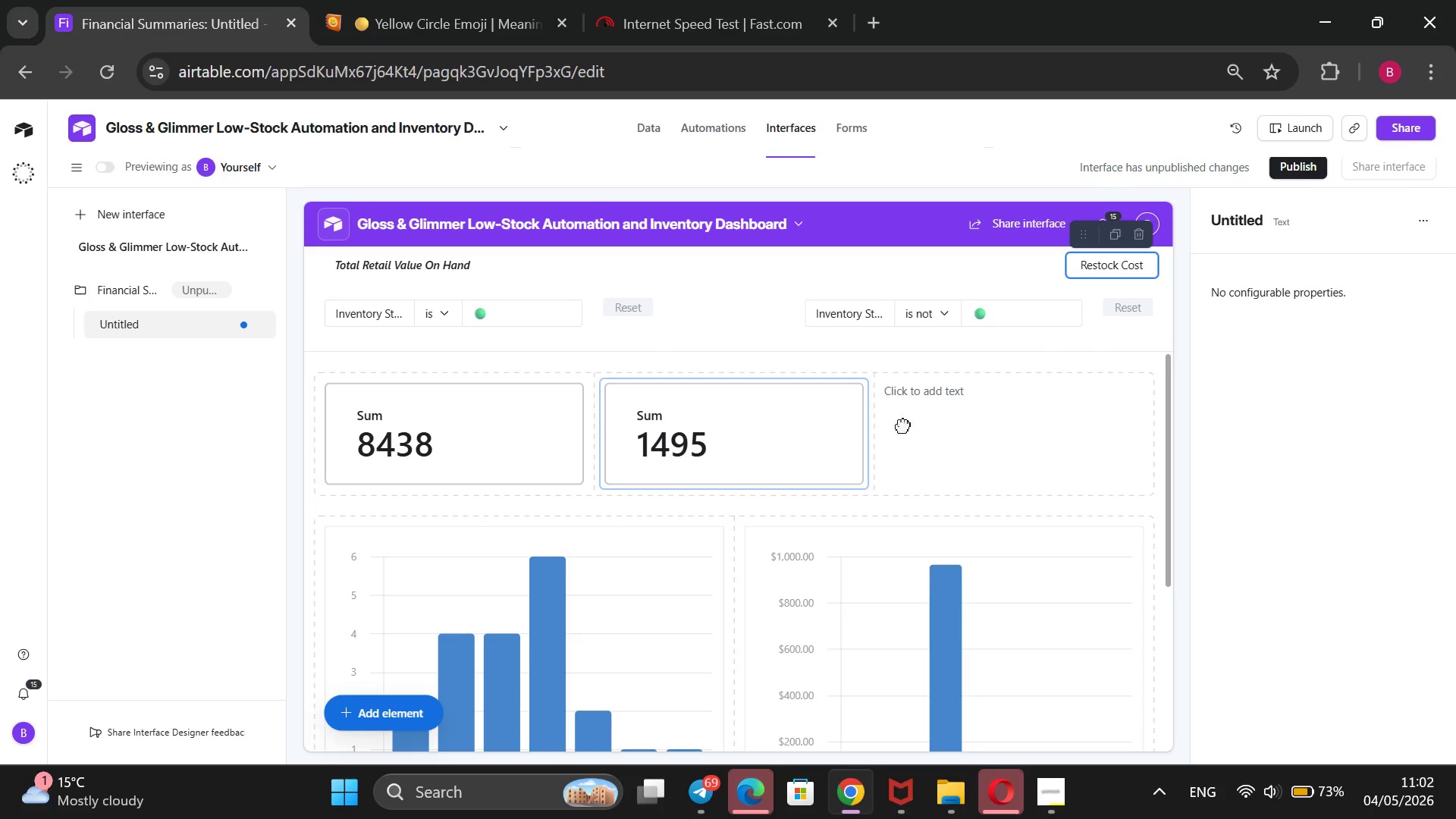 
mouse_move([924, 414])
 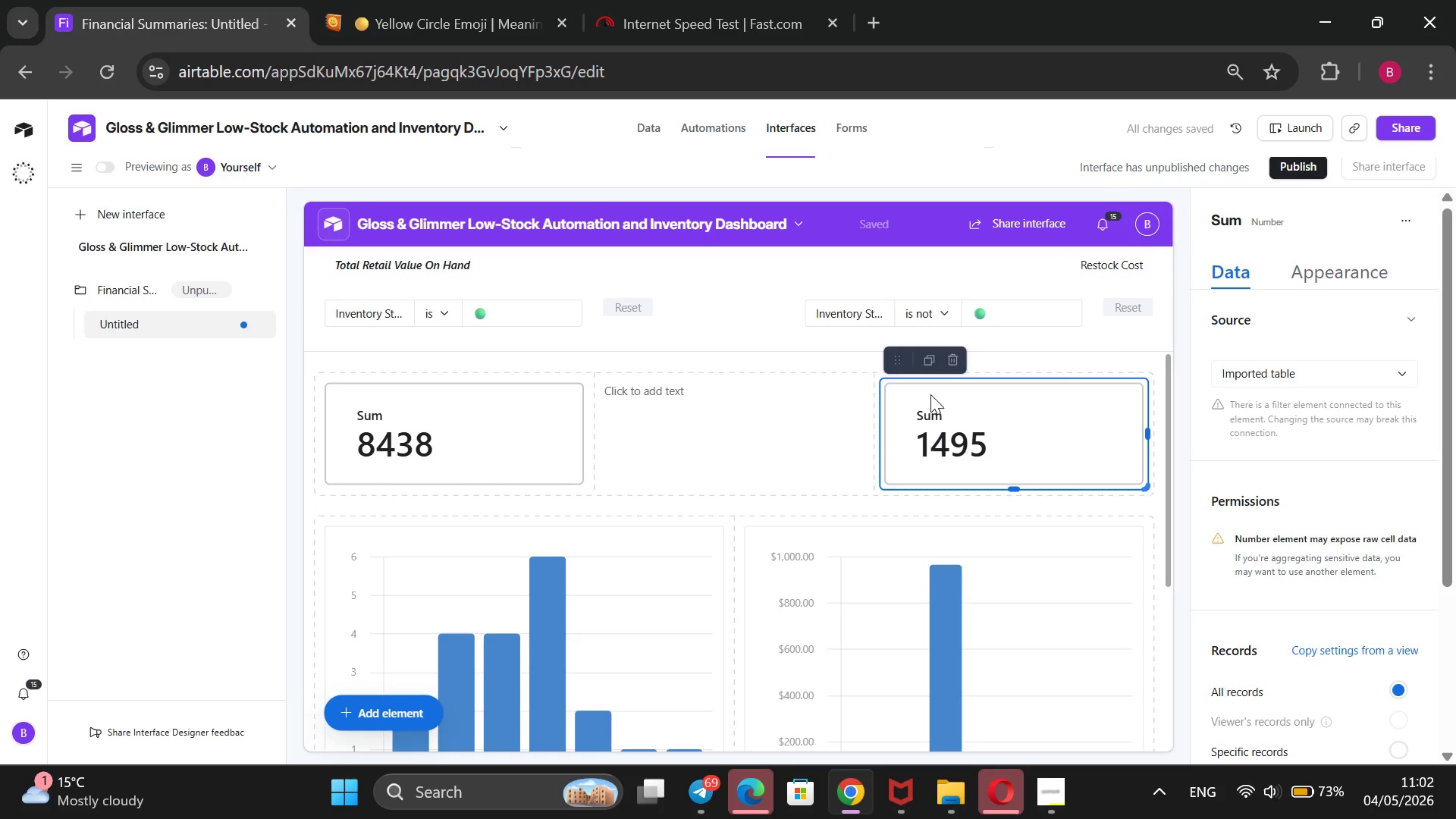 
wait(6.12)
 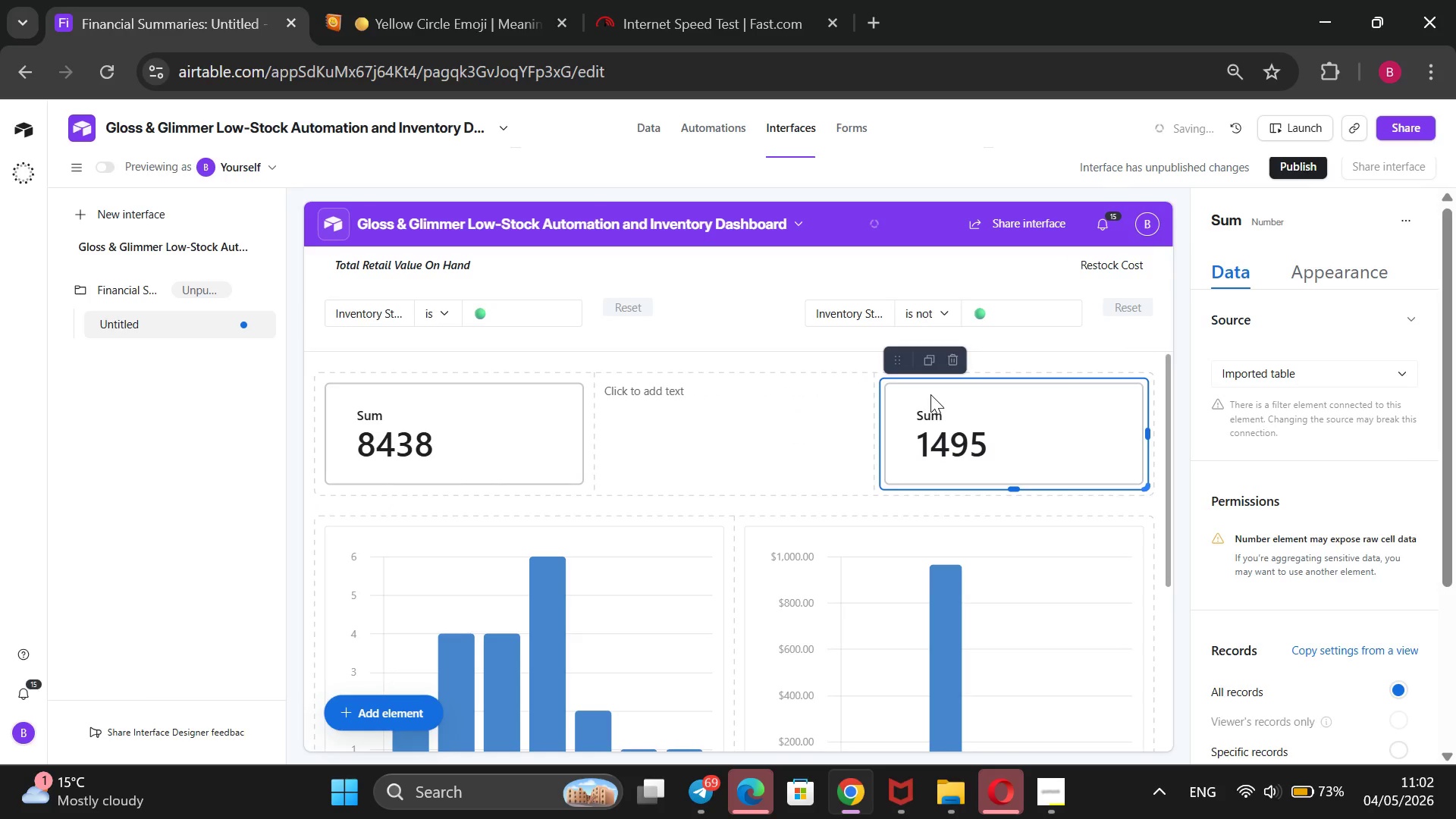 
scroll: coordinate [930, 394], scroll_direction: down, amount: 1.0
 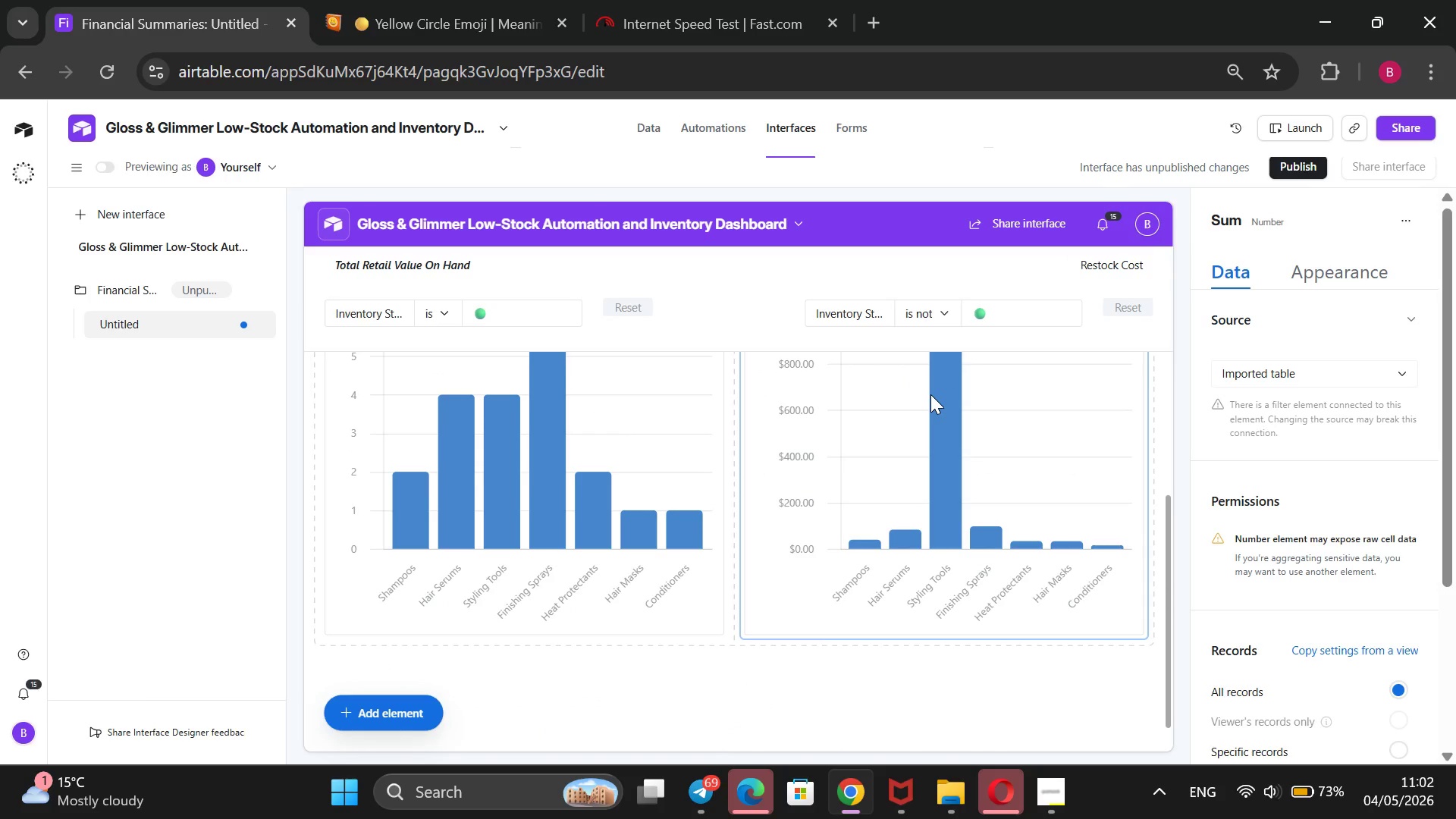 
scroll: coordinate [930, 394], scroll_direction: up, amount: 2.0
 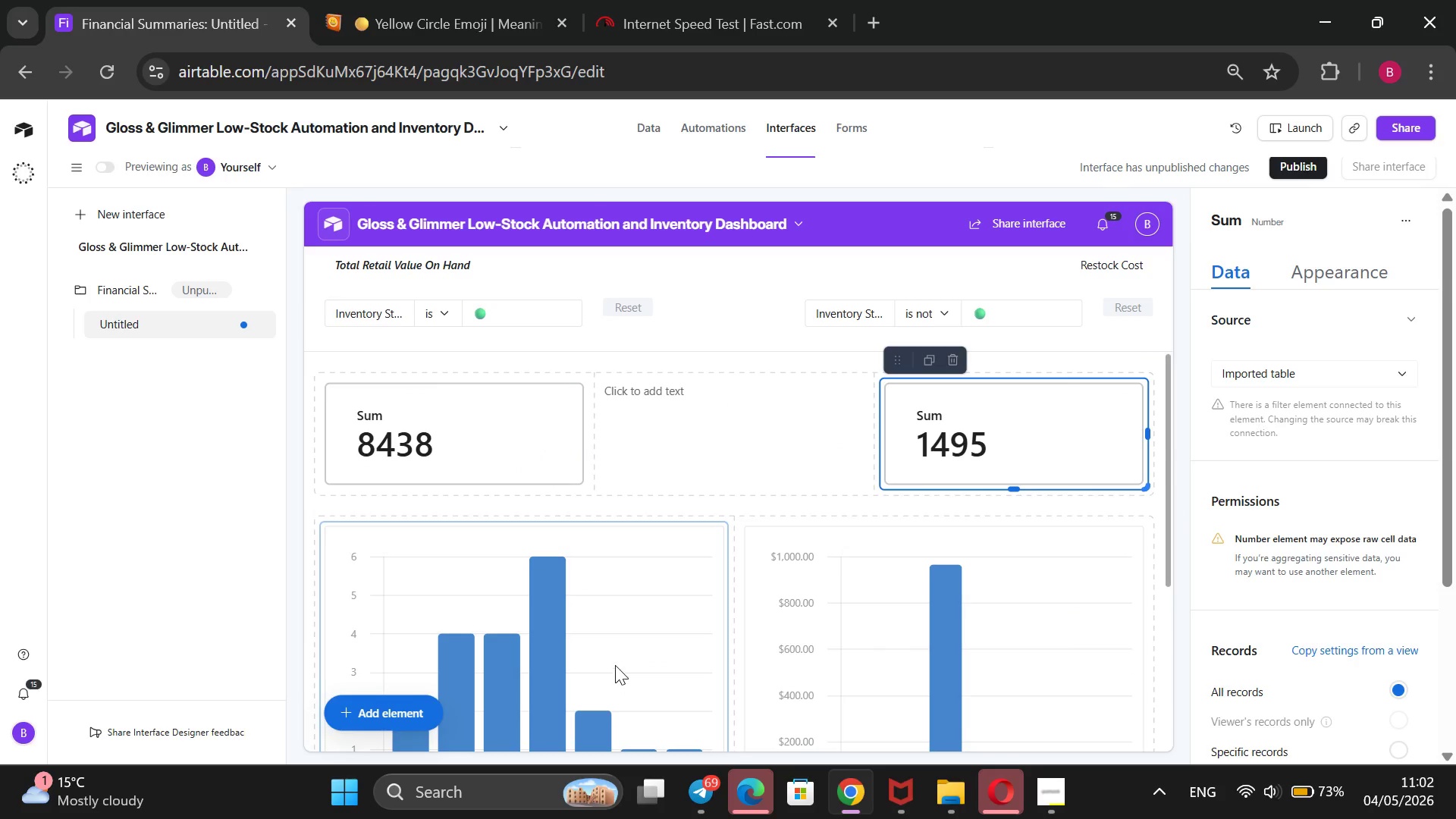 
left_click([613, 629])
 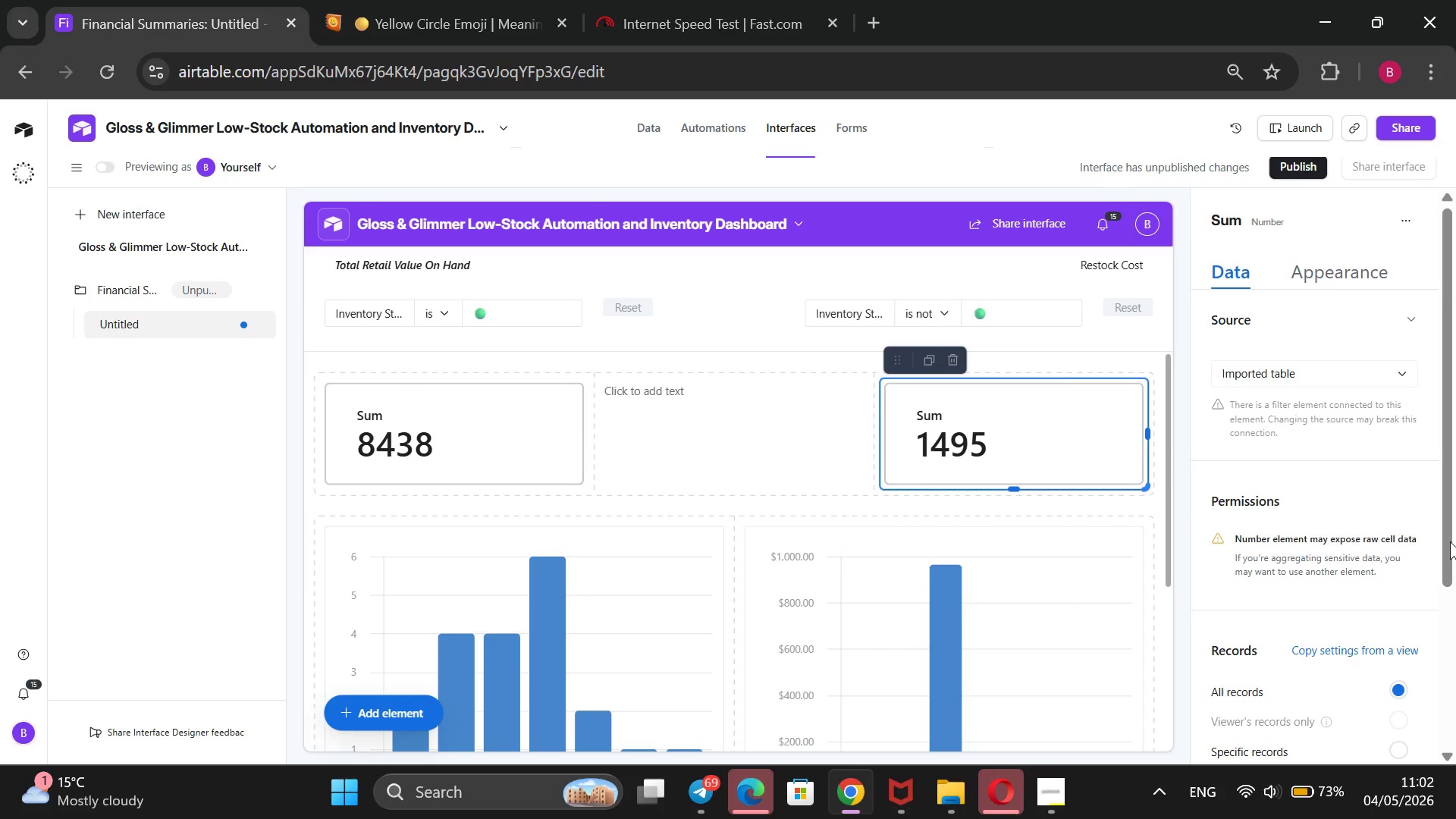 
left_click_drag(start_coordinate=[1448, 541], to_coordinate=[1455, 743])
 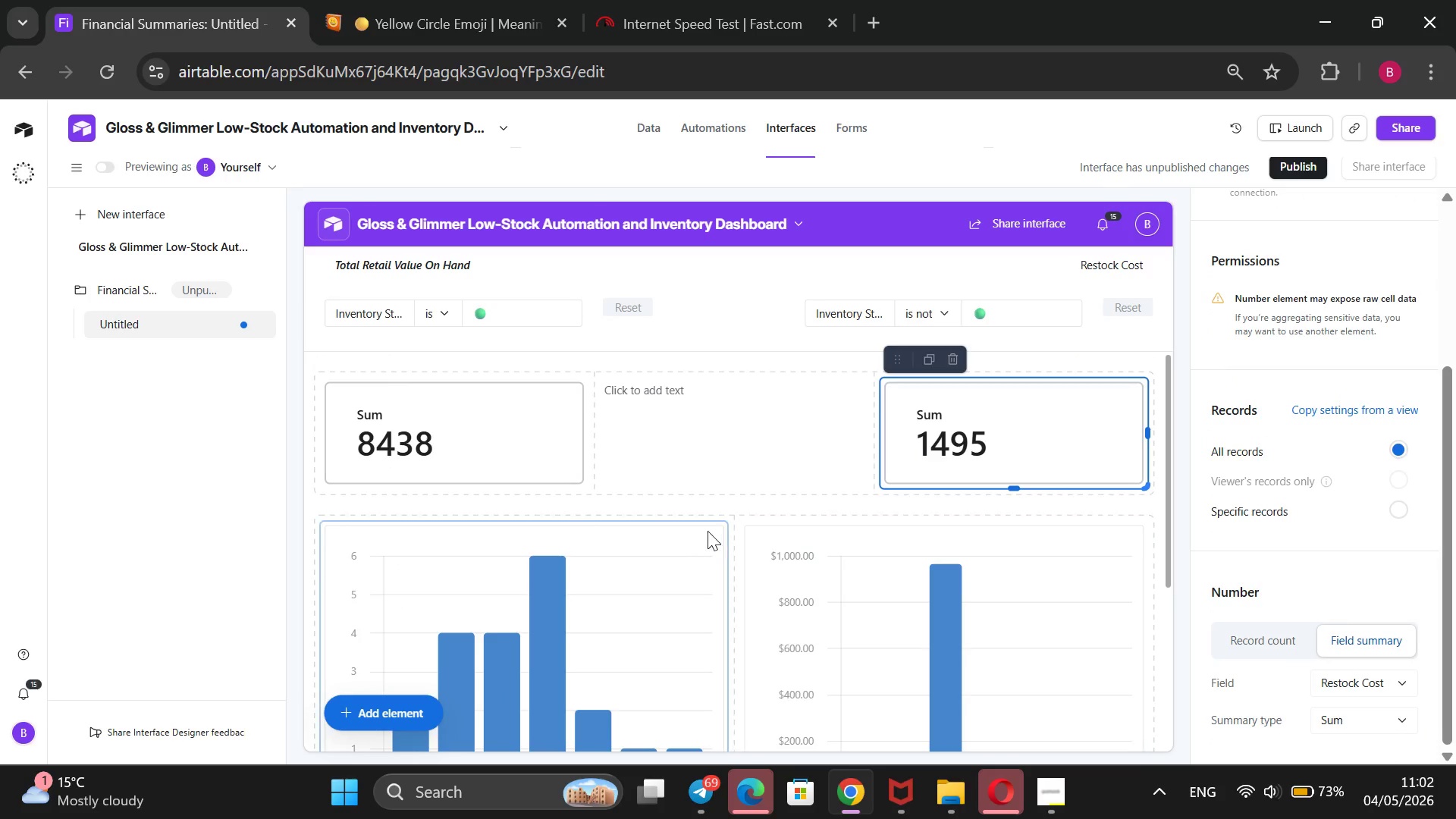 
left_click([643, 593])
 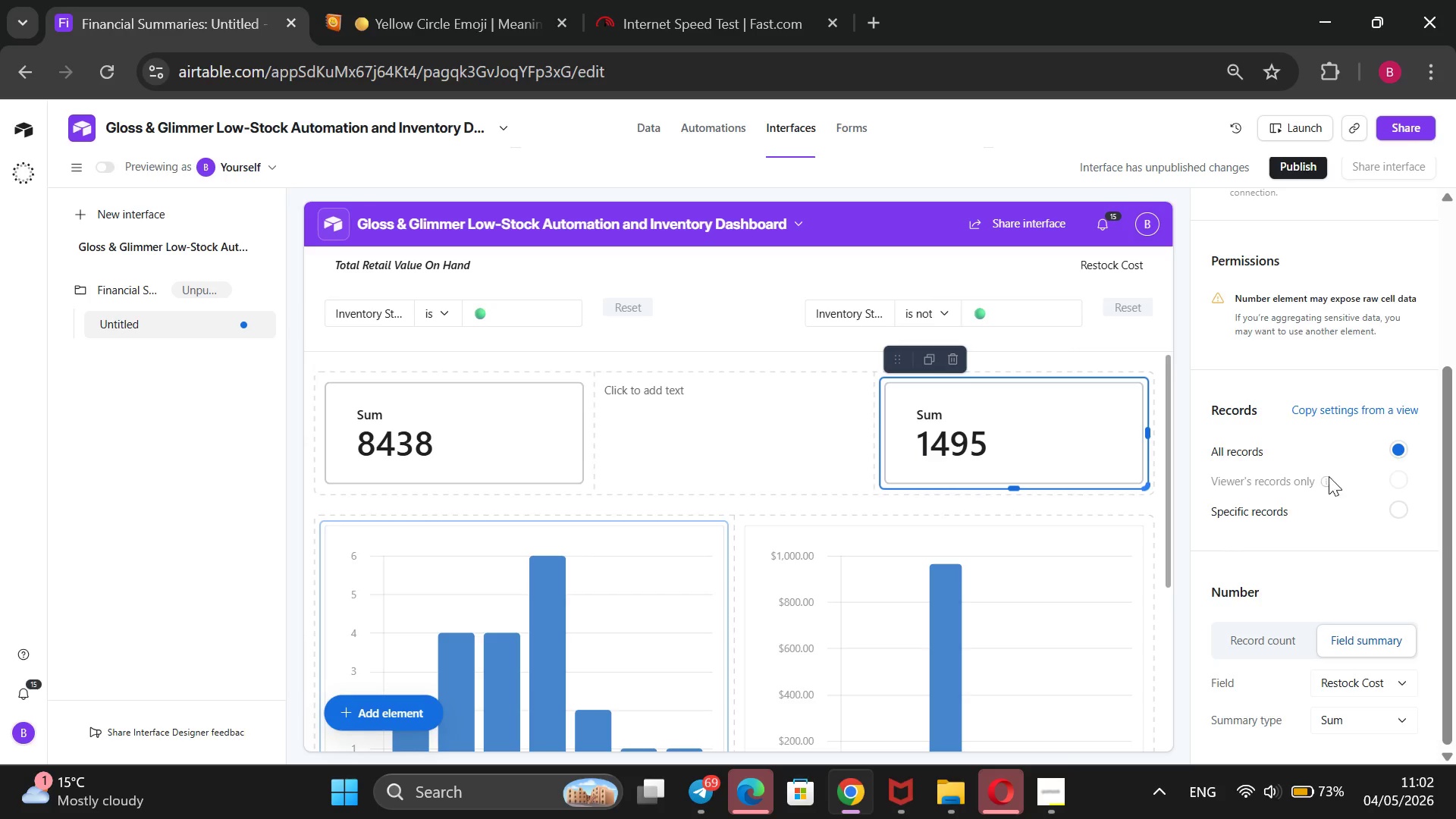 
scroll: coordinate [1375, 460], scroll_direction: down, amount: 5.0
 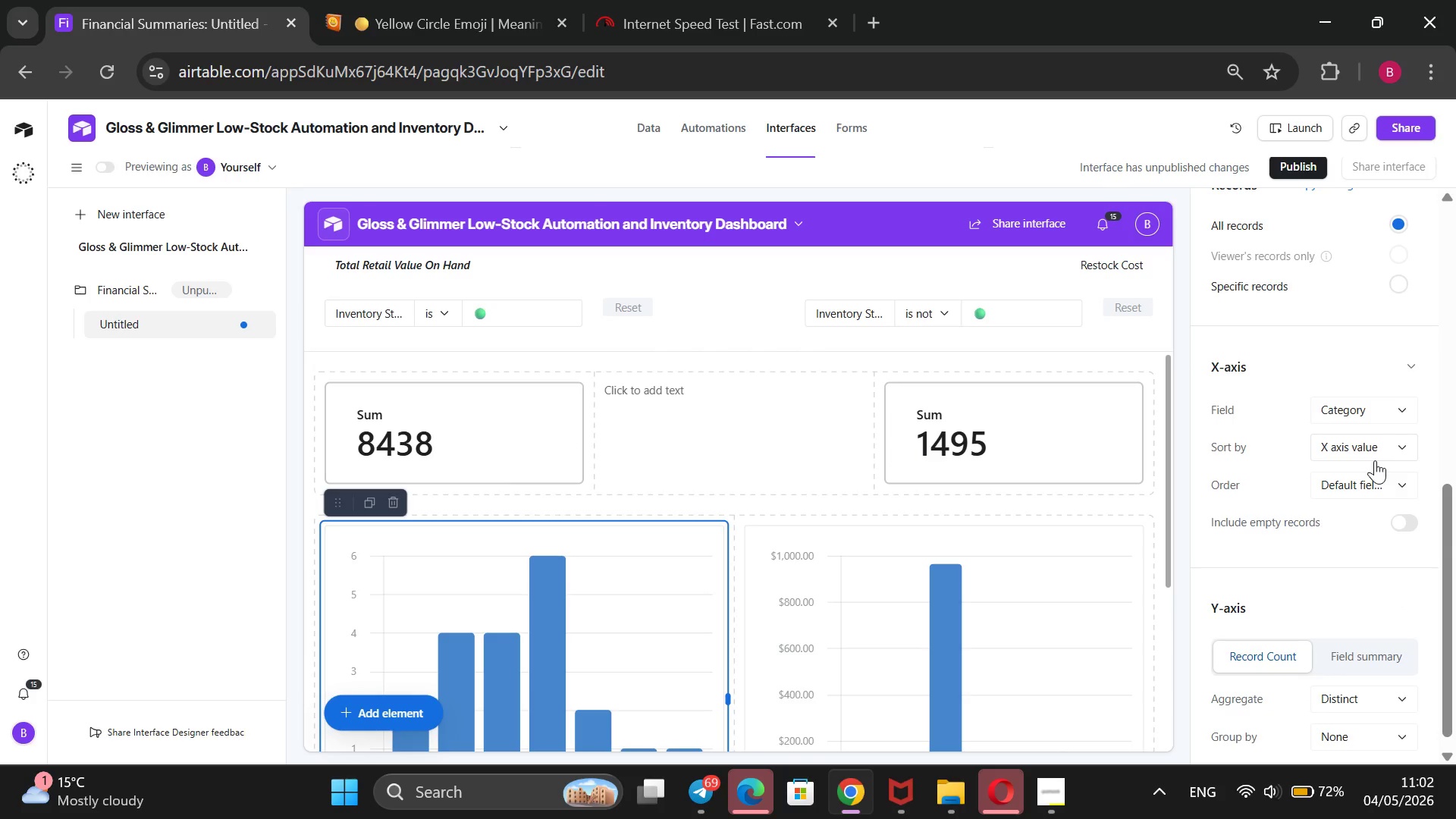 
scroll: coordinate [1375, 460], scroll_direction: none, amount: 0.0
 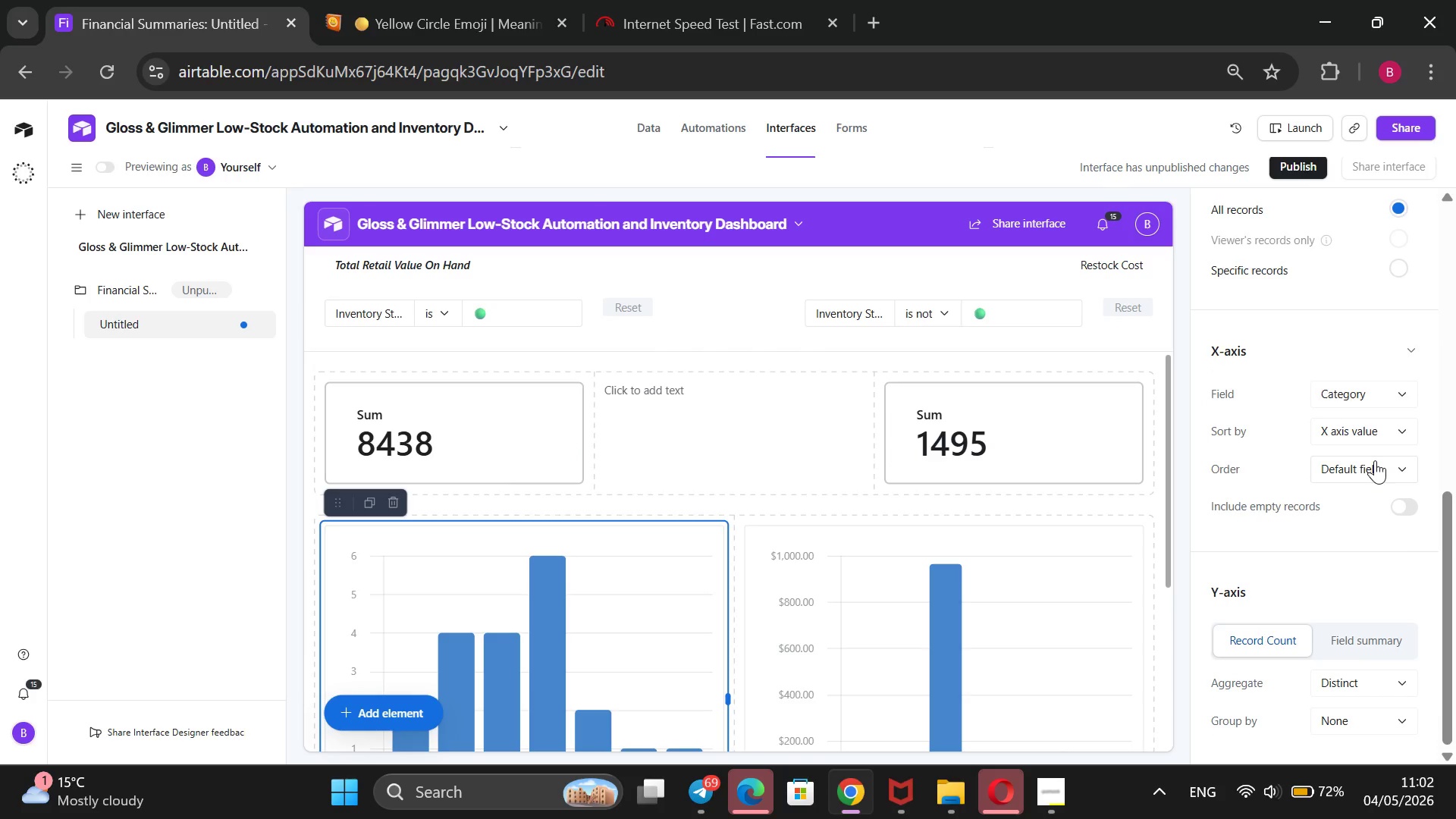 
scroll: coordinate [1375, 460], scroll_direction: down, amount: 4.0
 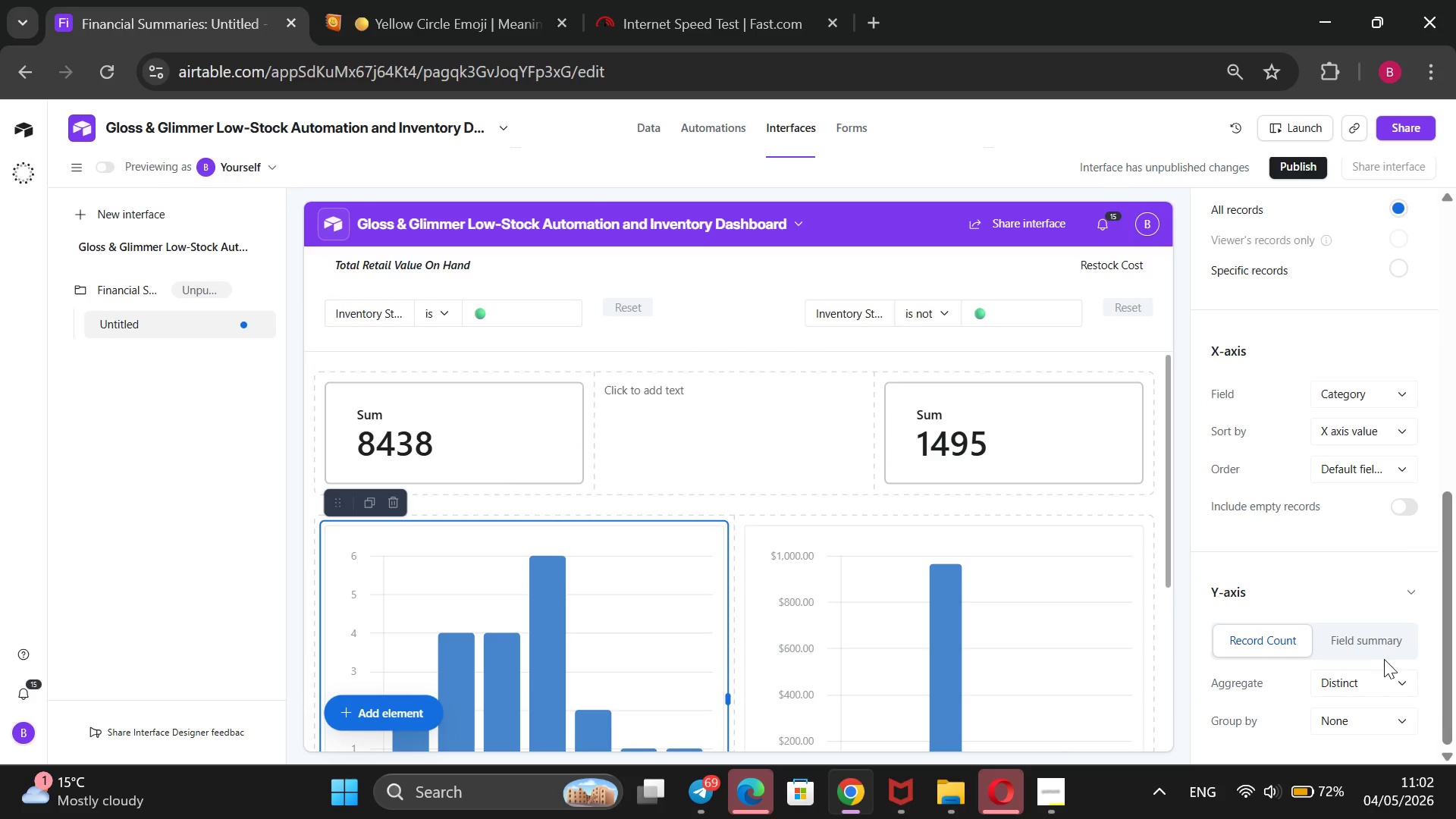 
left_click([1379, 651])
 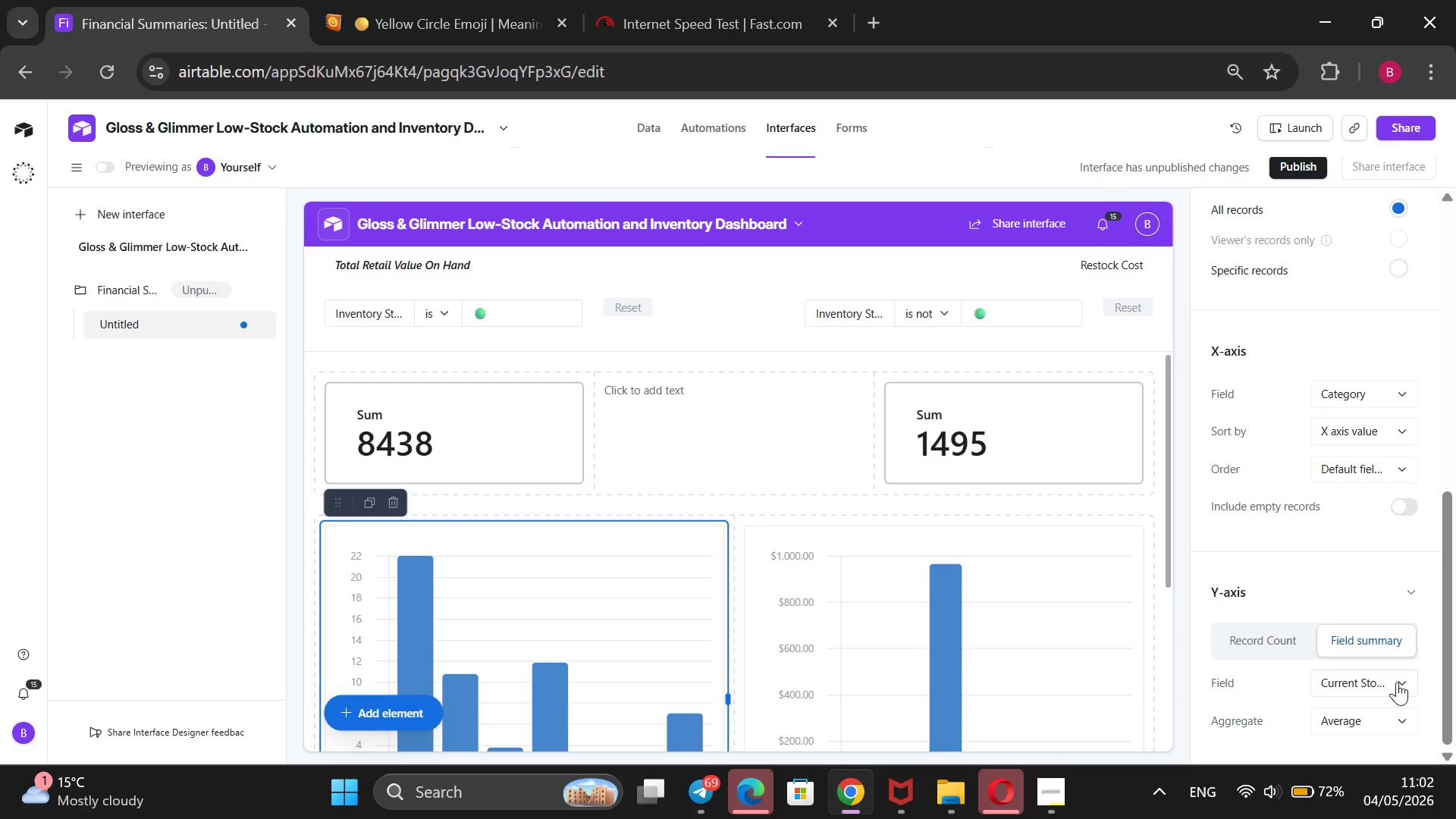 
wait(18.39)
 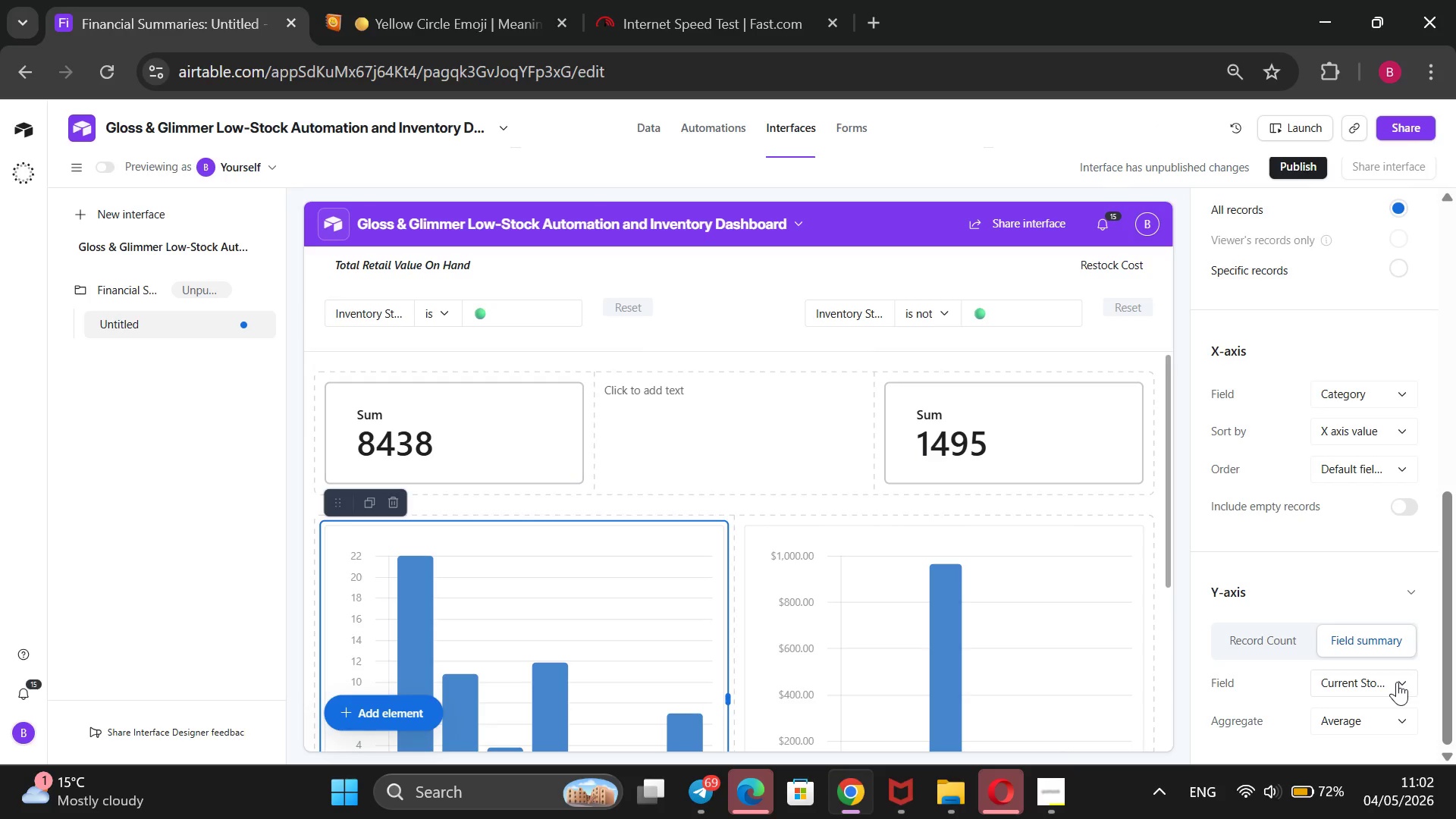 
left_click([1028, 623])
 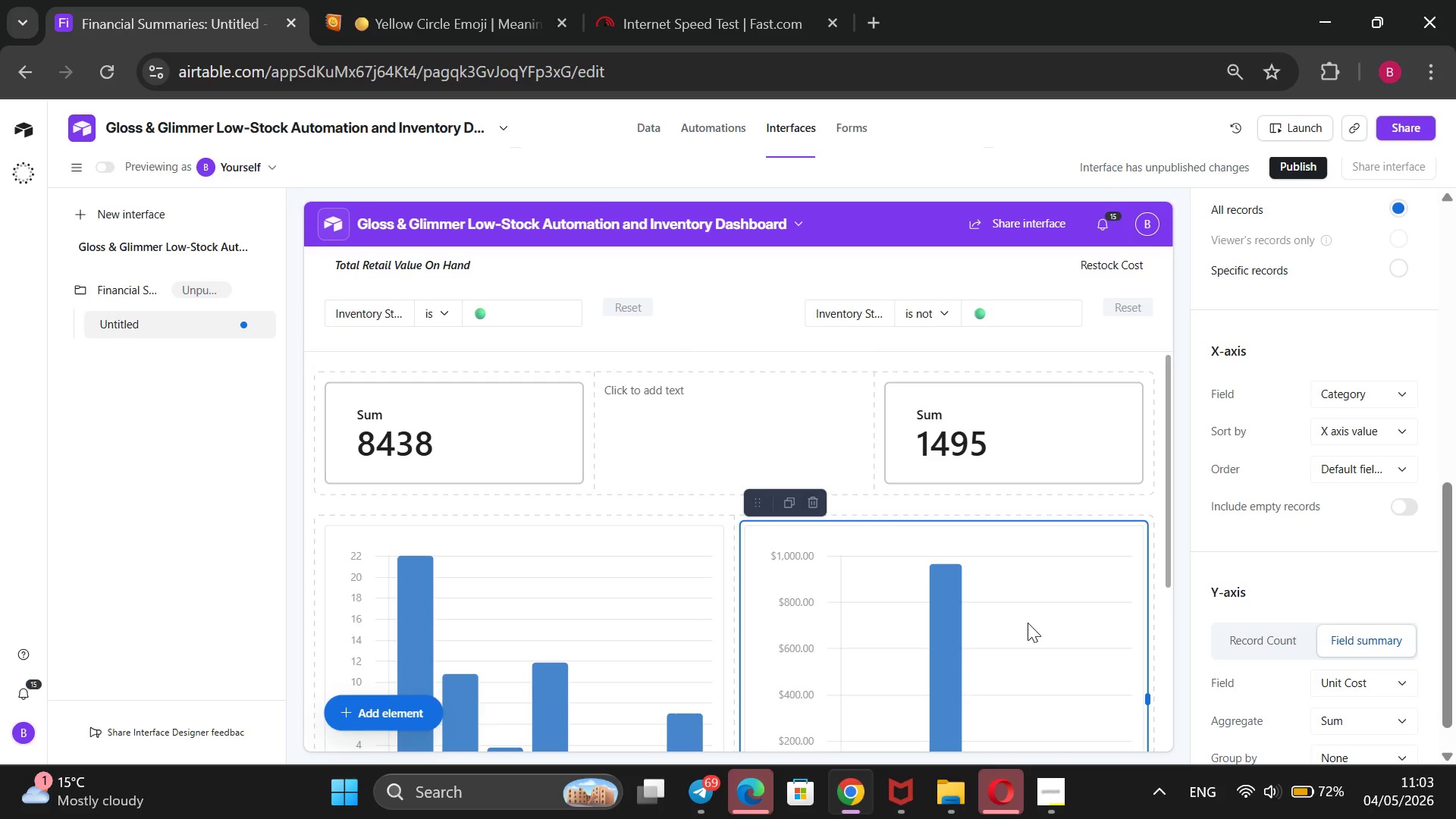 
scroll: coordinate [1274, 649], scroll_direction: down, amount: 6.0
 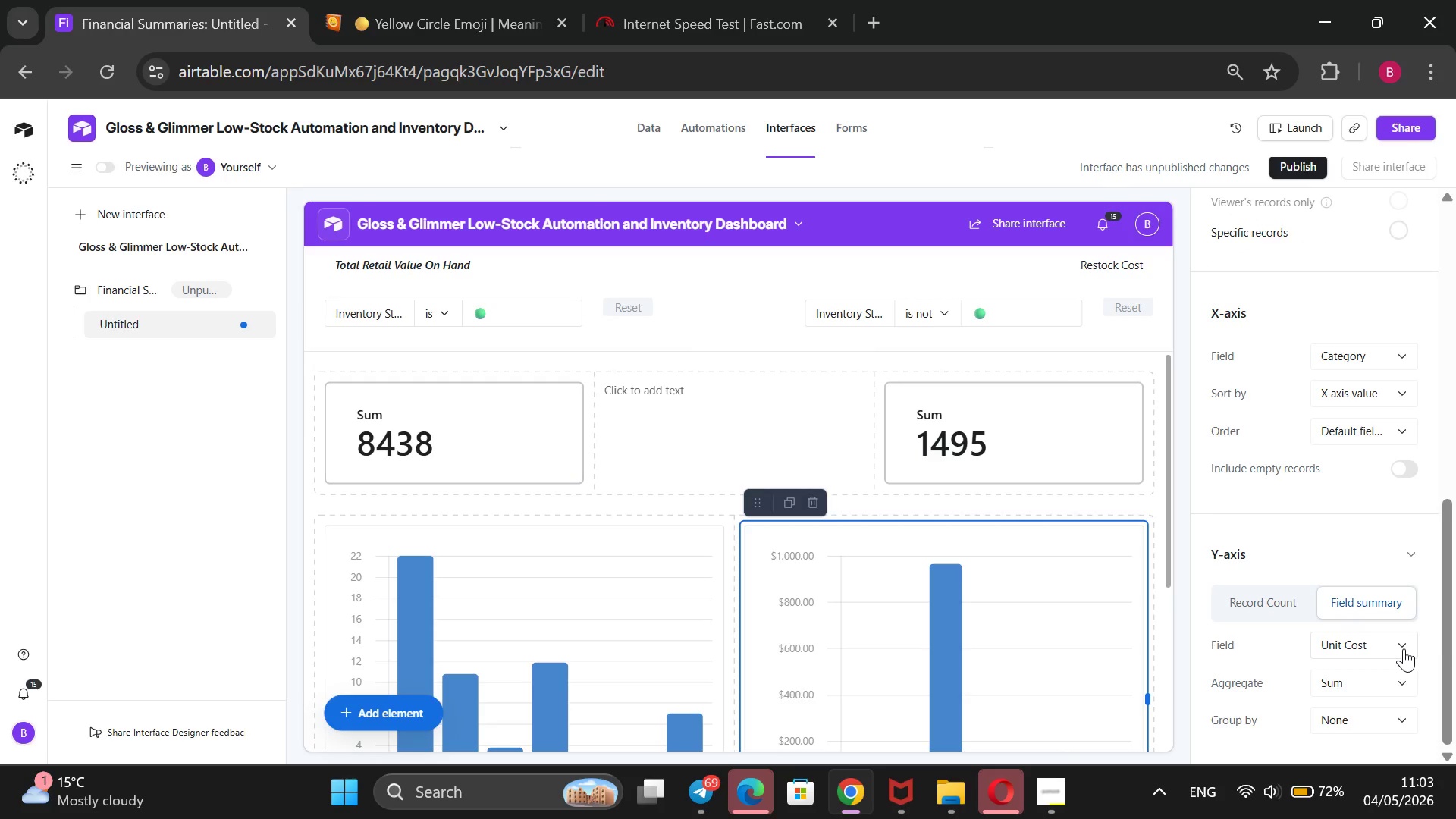 
left_click([1404, 648])
 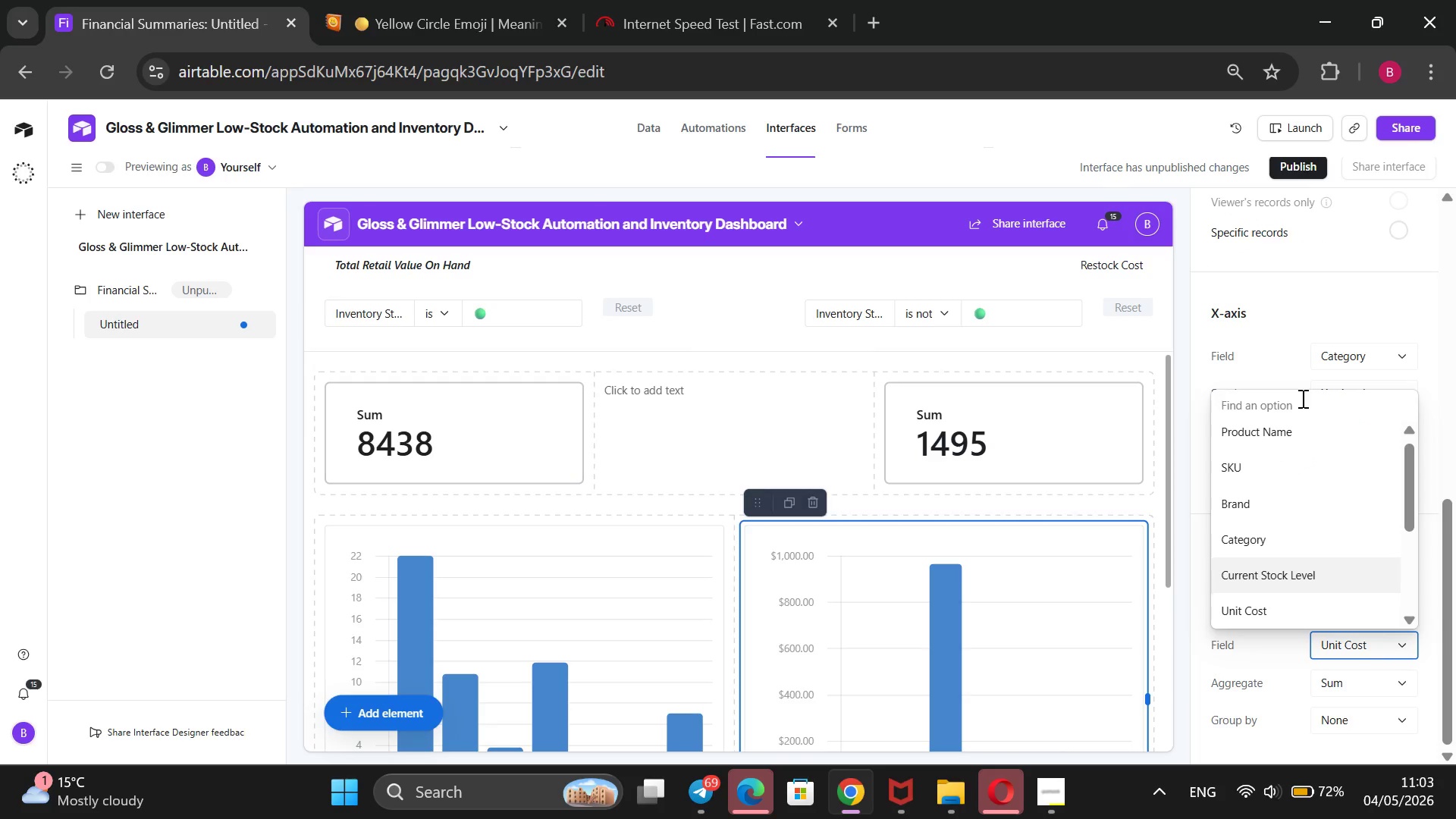 
wait(6.97)
 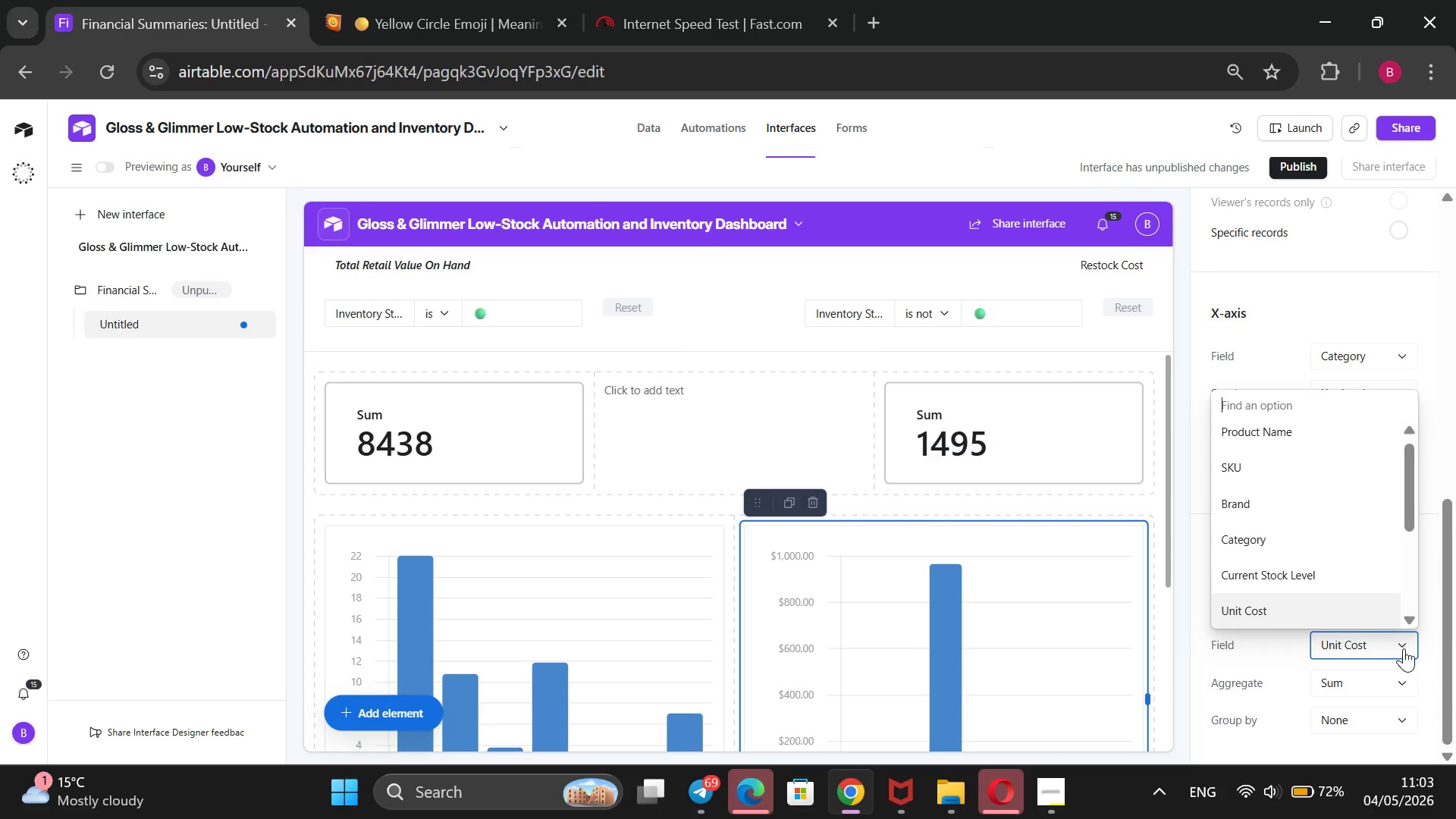 
scroll: coordinate [1280, 532], scroll_direction: down, amount: 1.0
 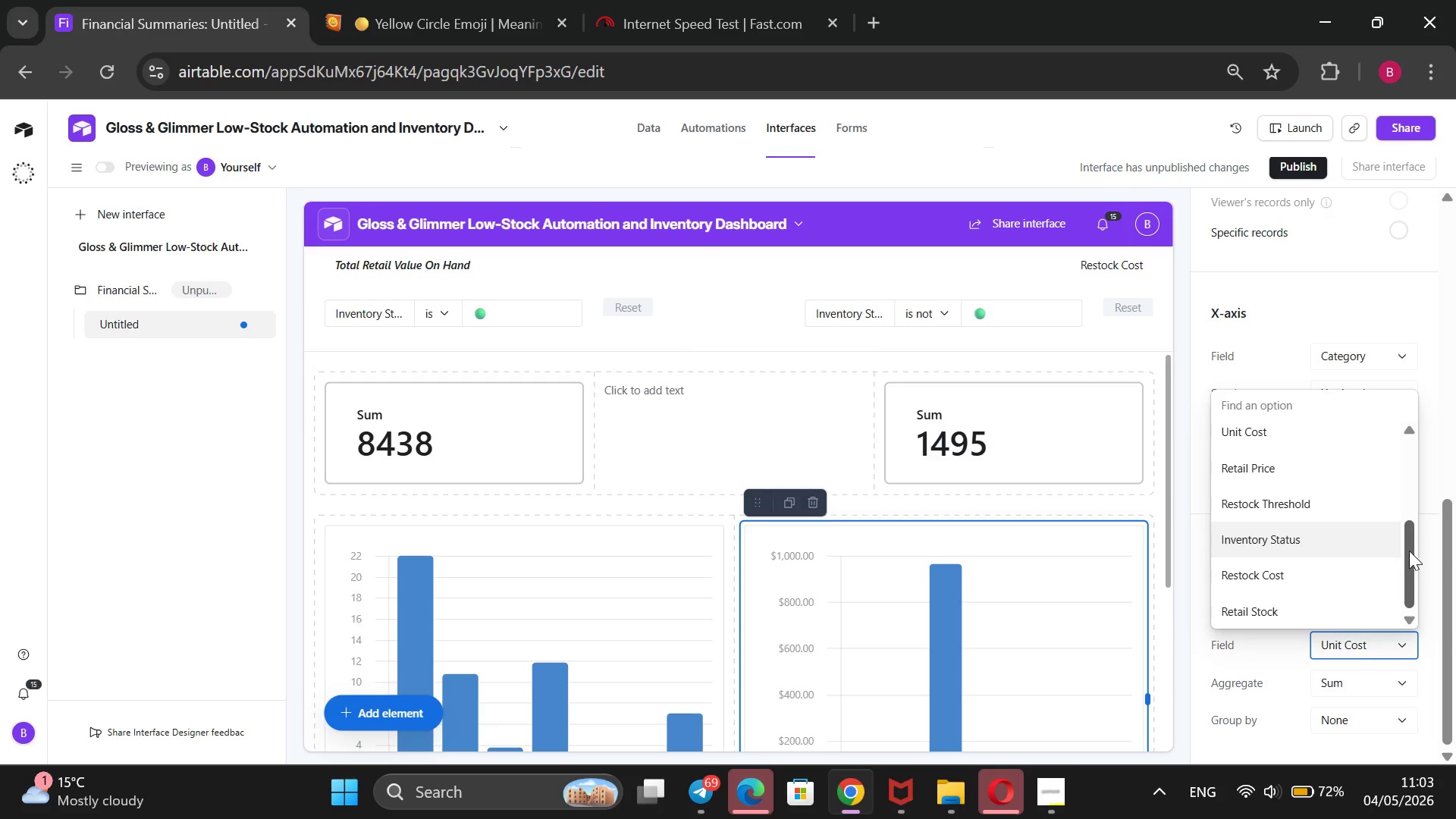 
left_click_drag(start_coordinate=[1407, 551], to_coordinate=[1400, 512])
 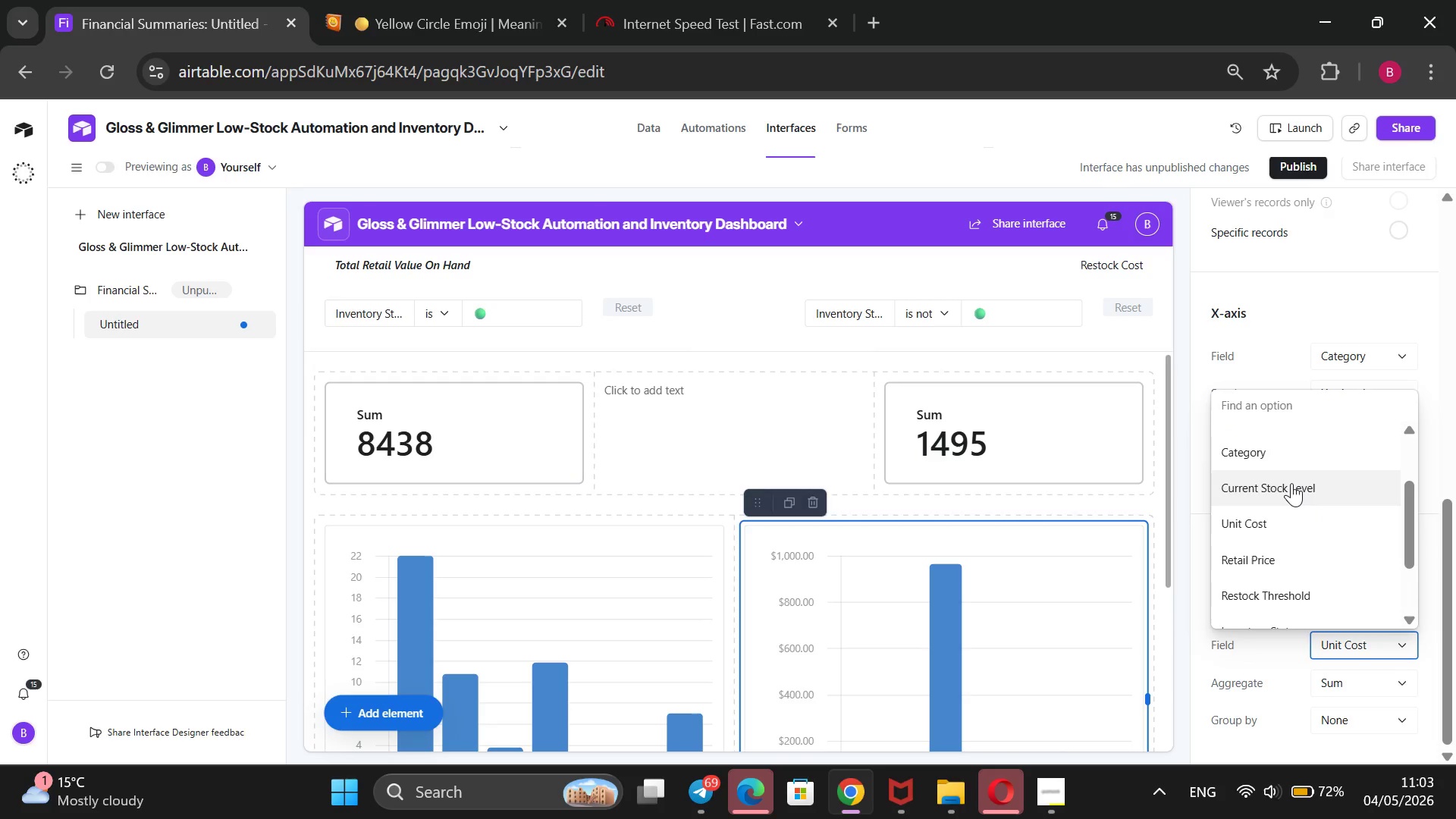 
left_click([1291, 483])
 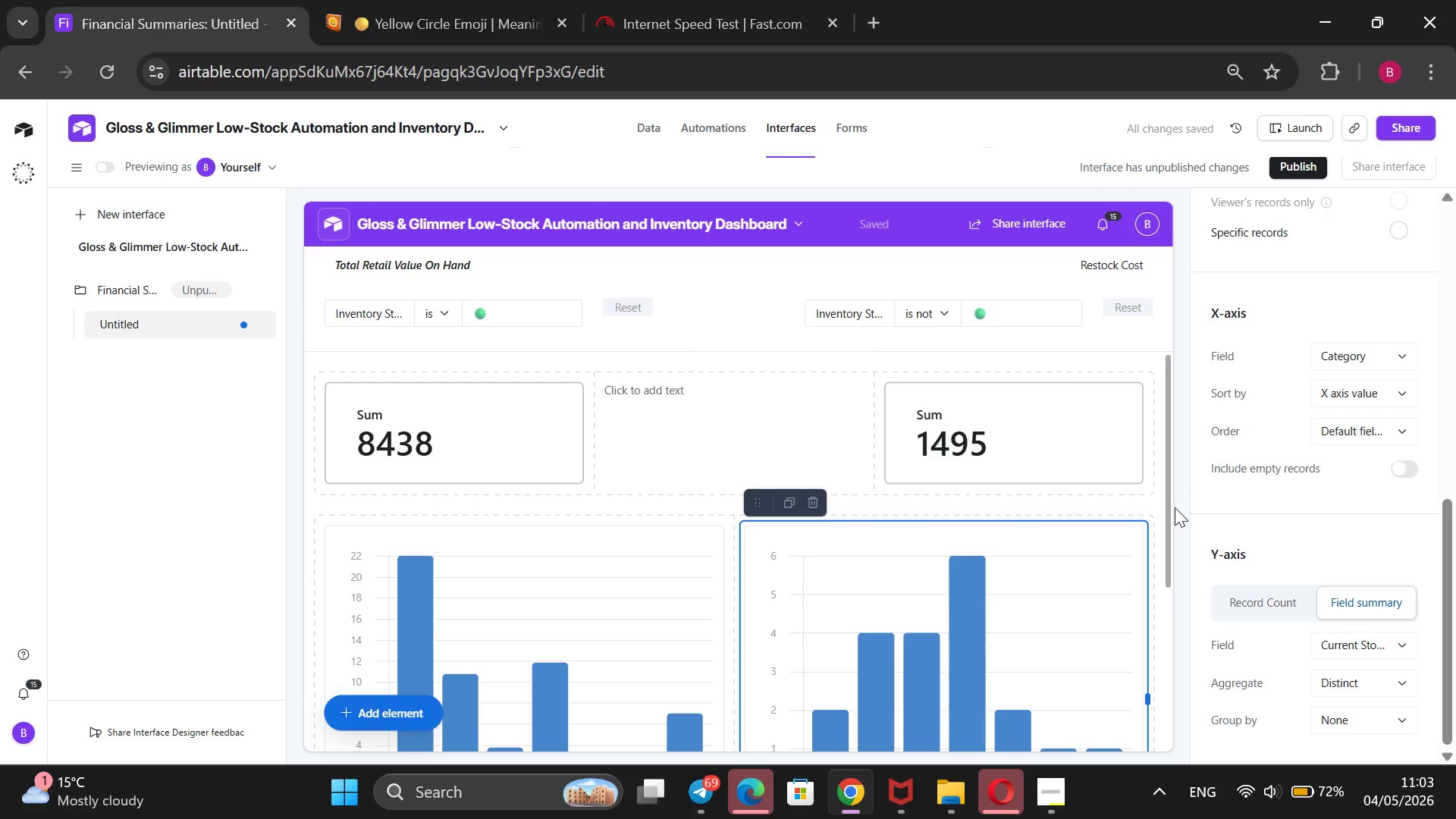 
wait(6.95)
 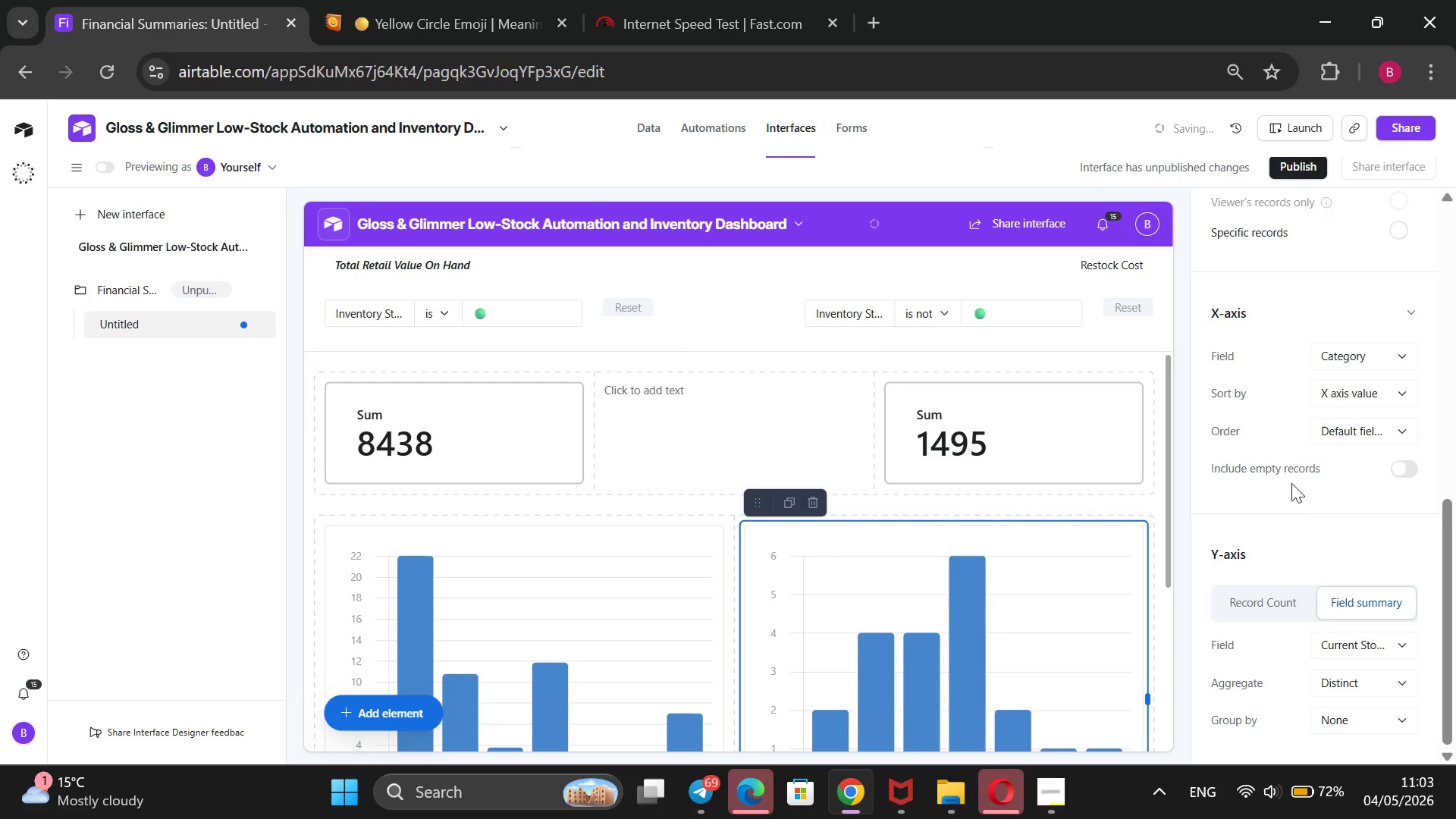 
left_click_drag(start_coordinate=[1166, 507], to_coordinate=[1106, 416])
 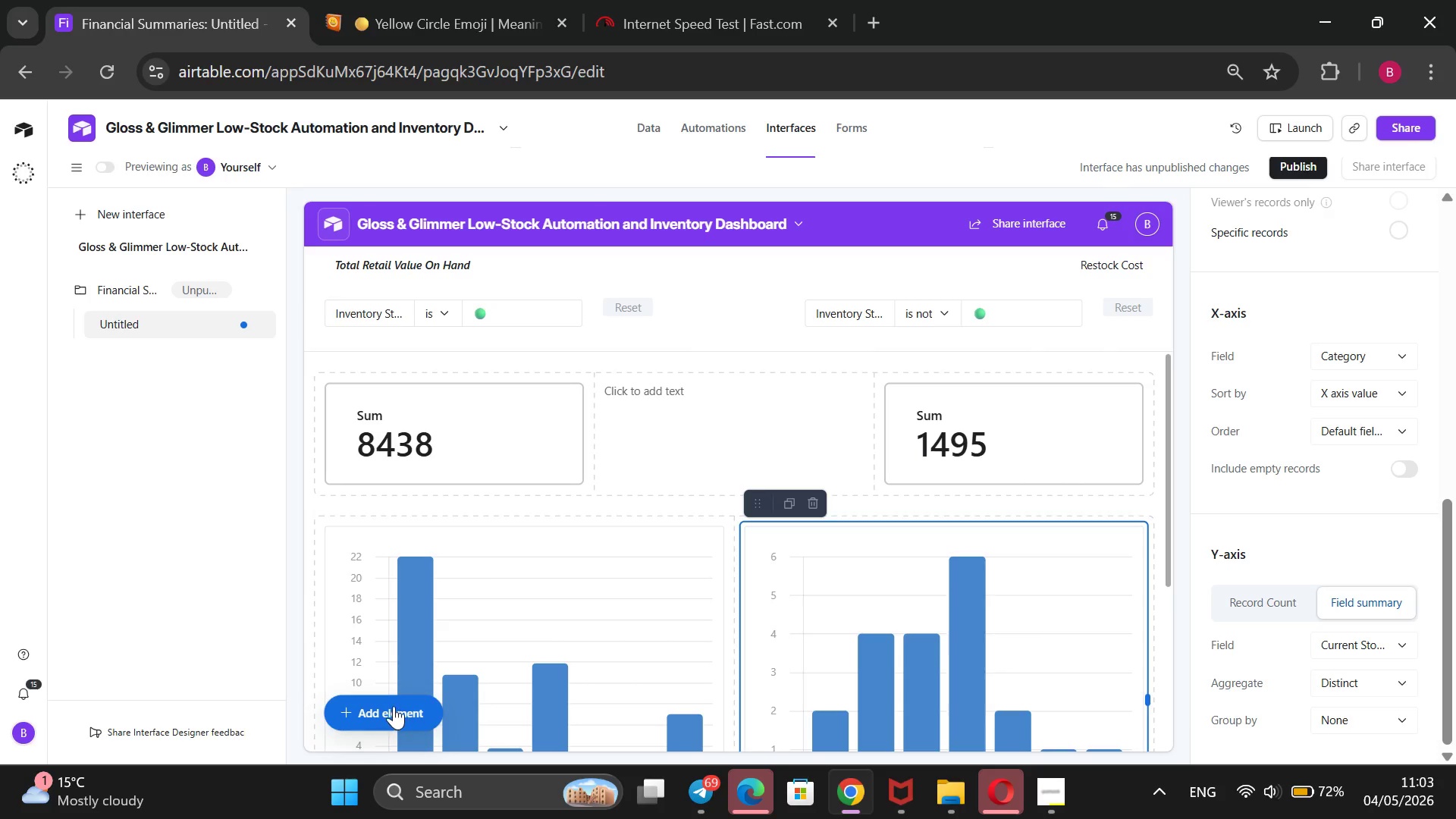 
left_click([394, 705])
 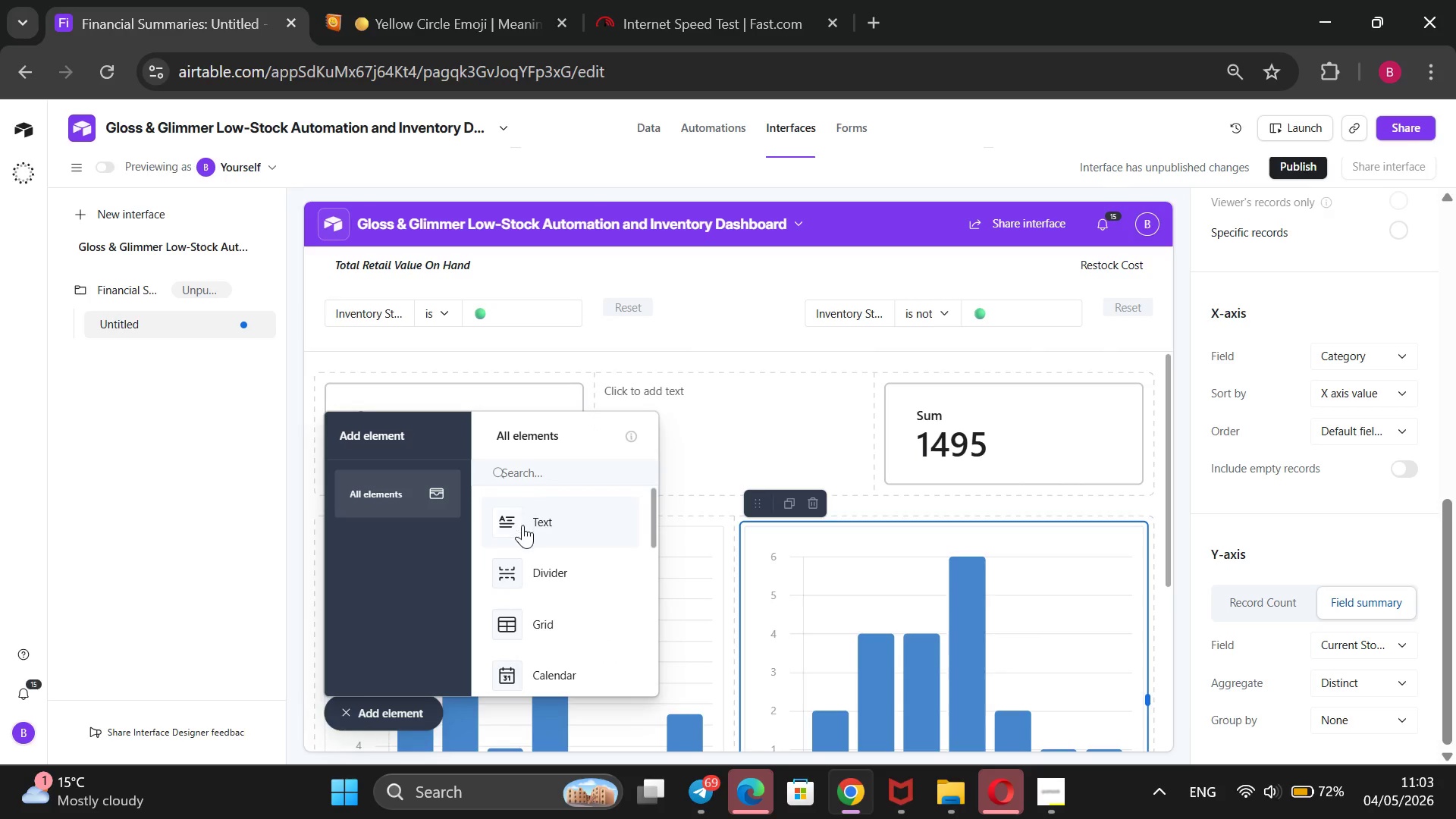 
left_click([532, 530])
 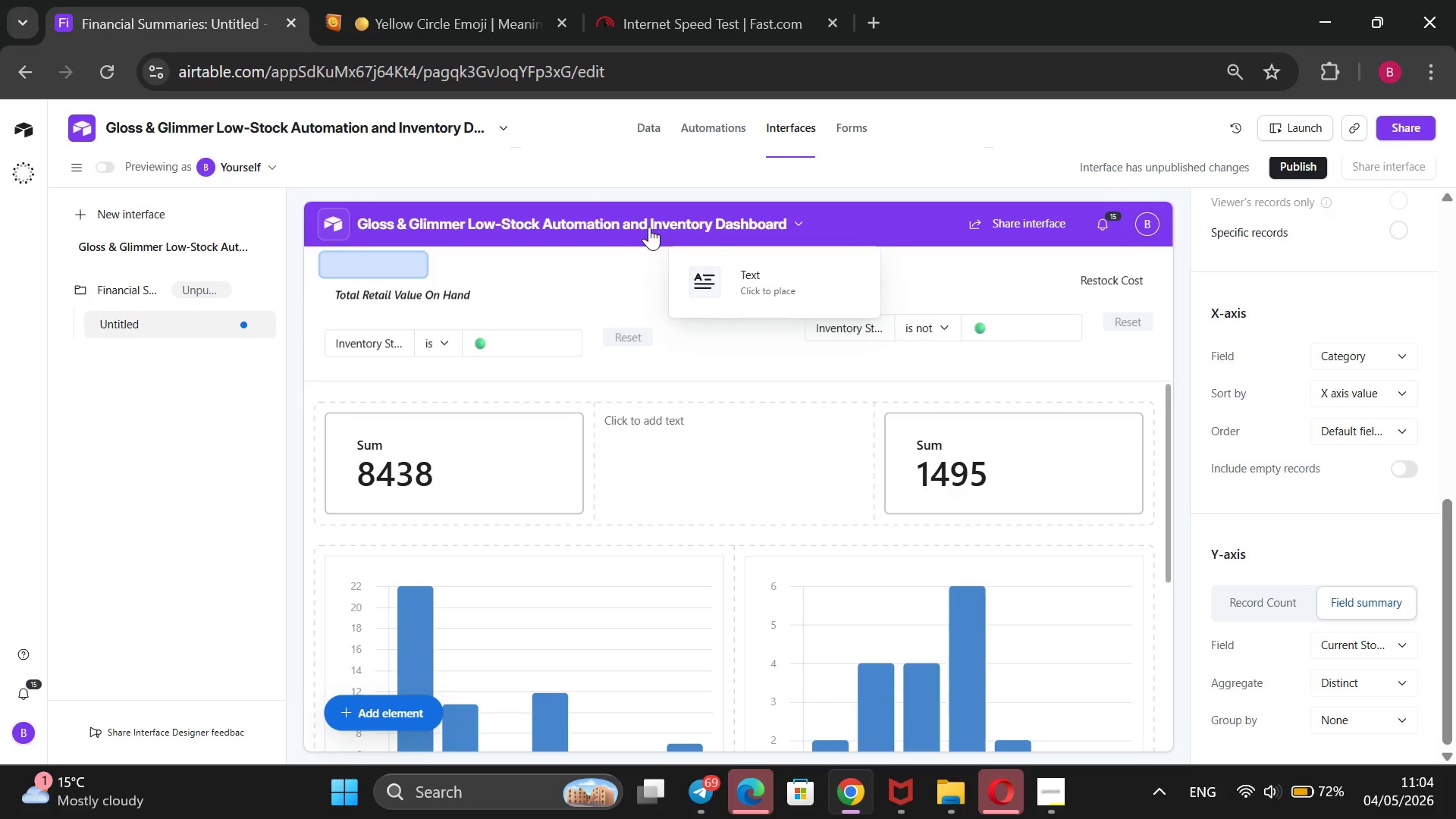 
wait(12.91)
 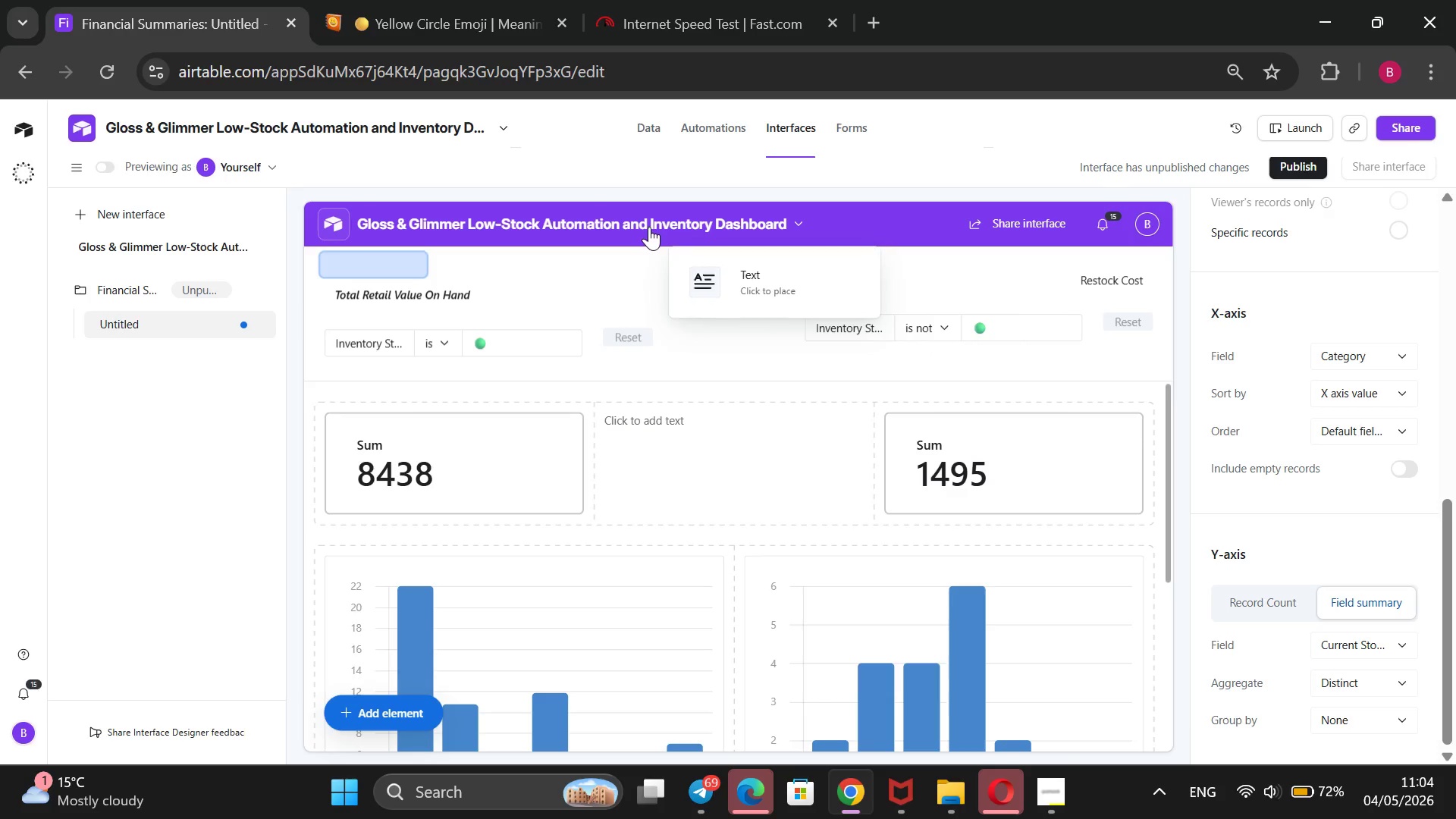 
left_click([606, 231])
 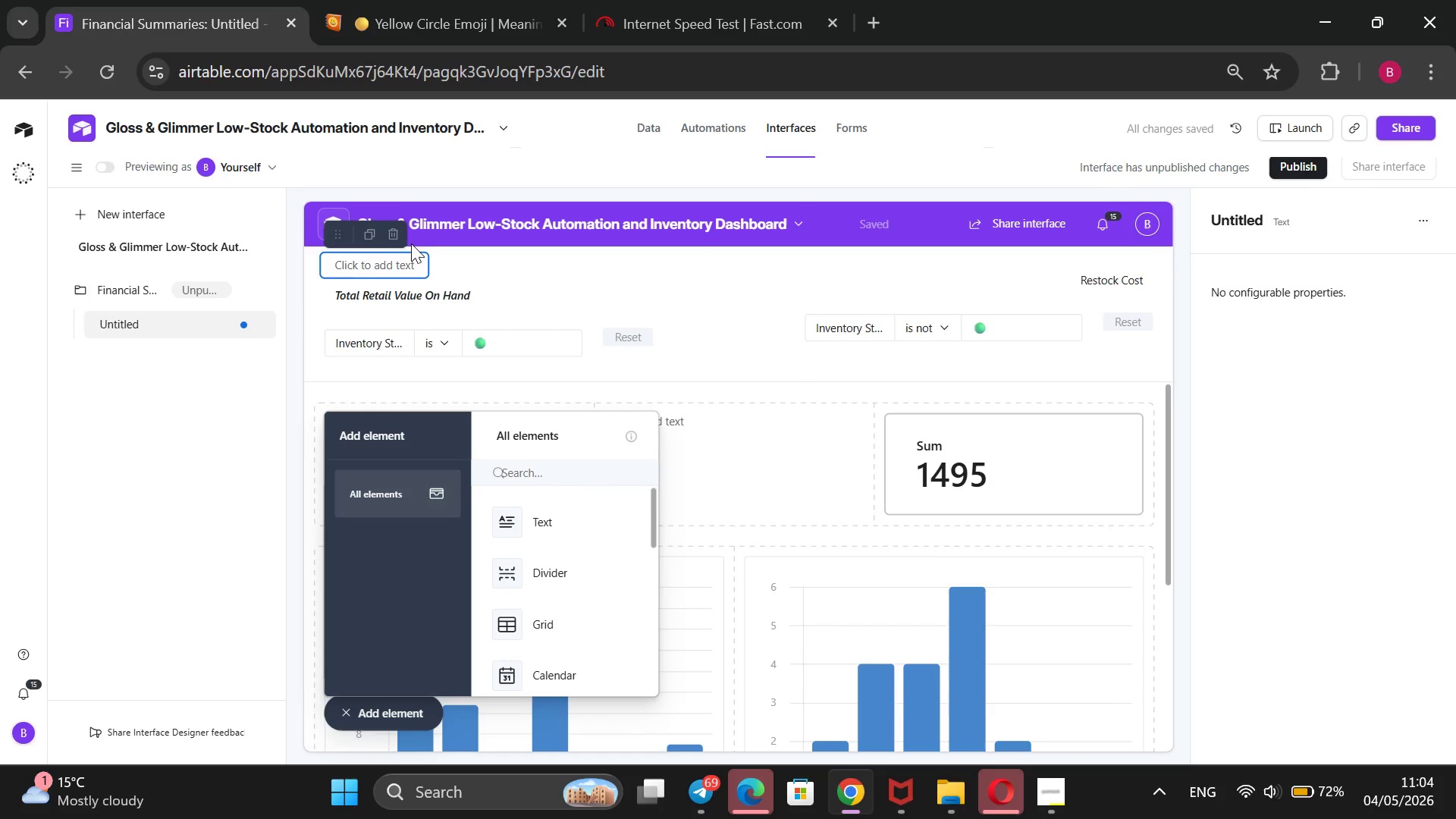 
wait(6.27)
 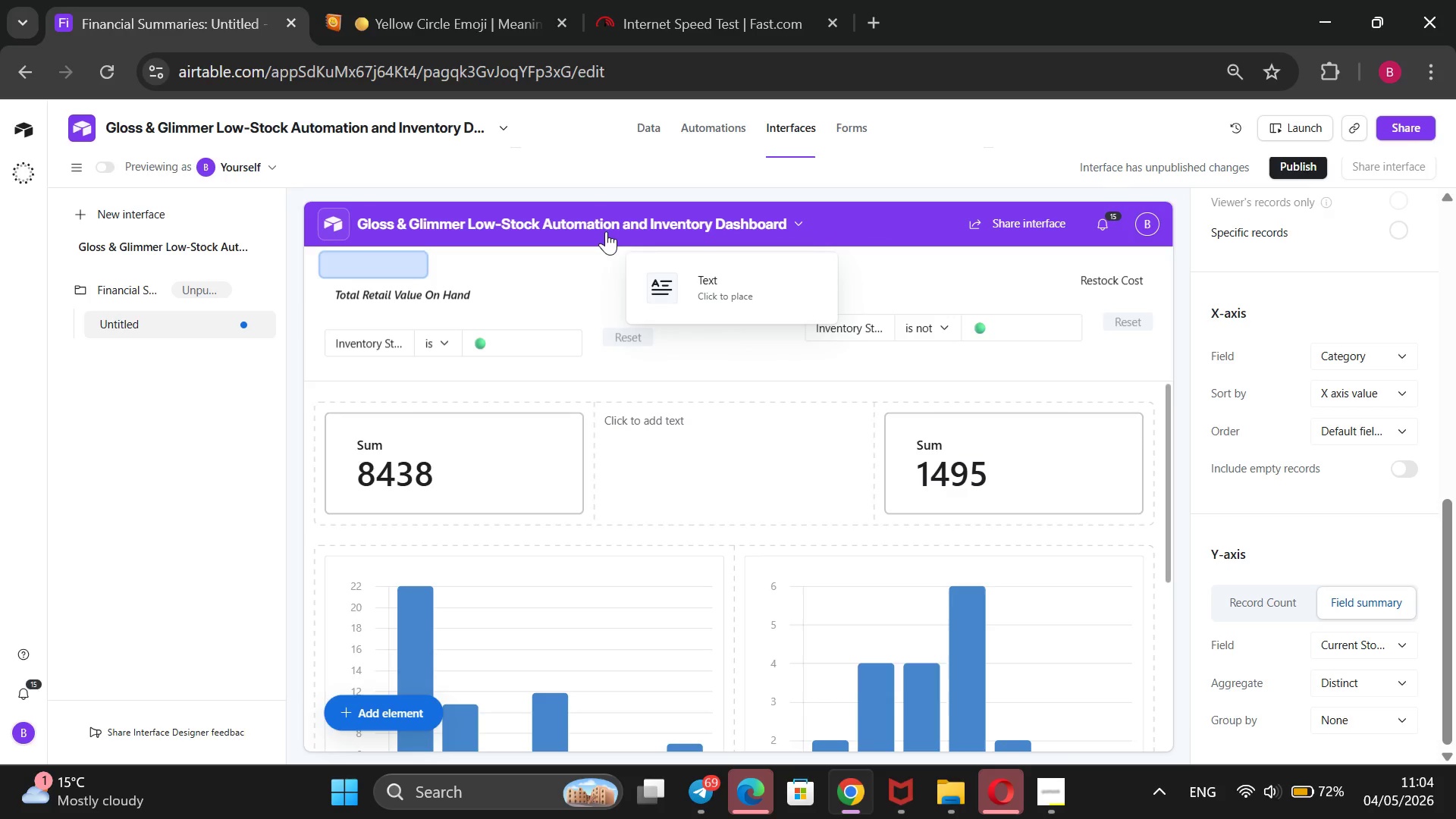 
left_click([393, 224])
 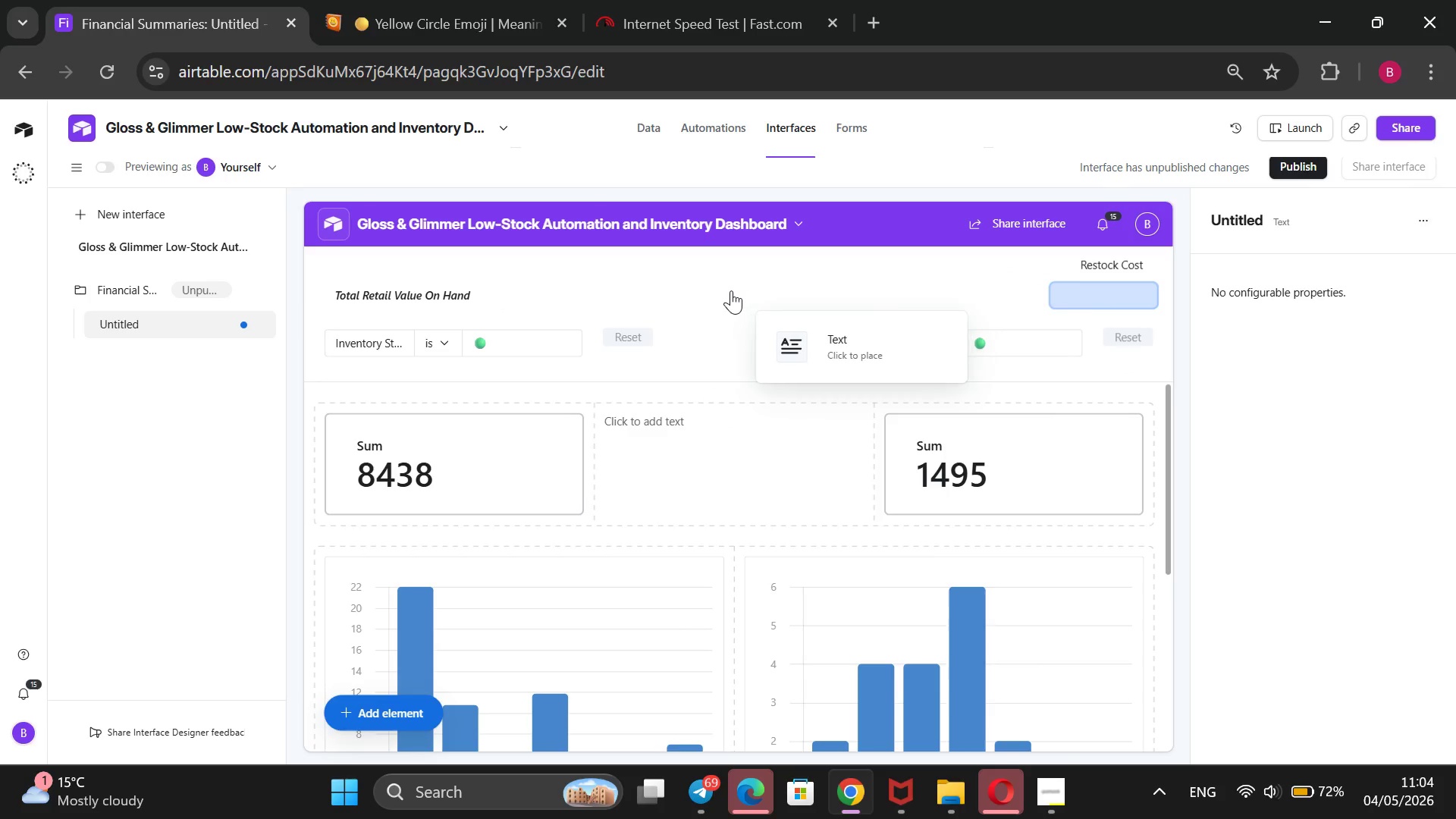 
wait(15.59)
 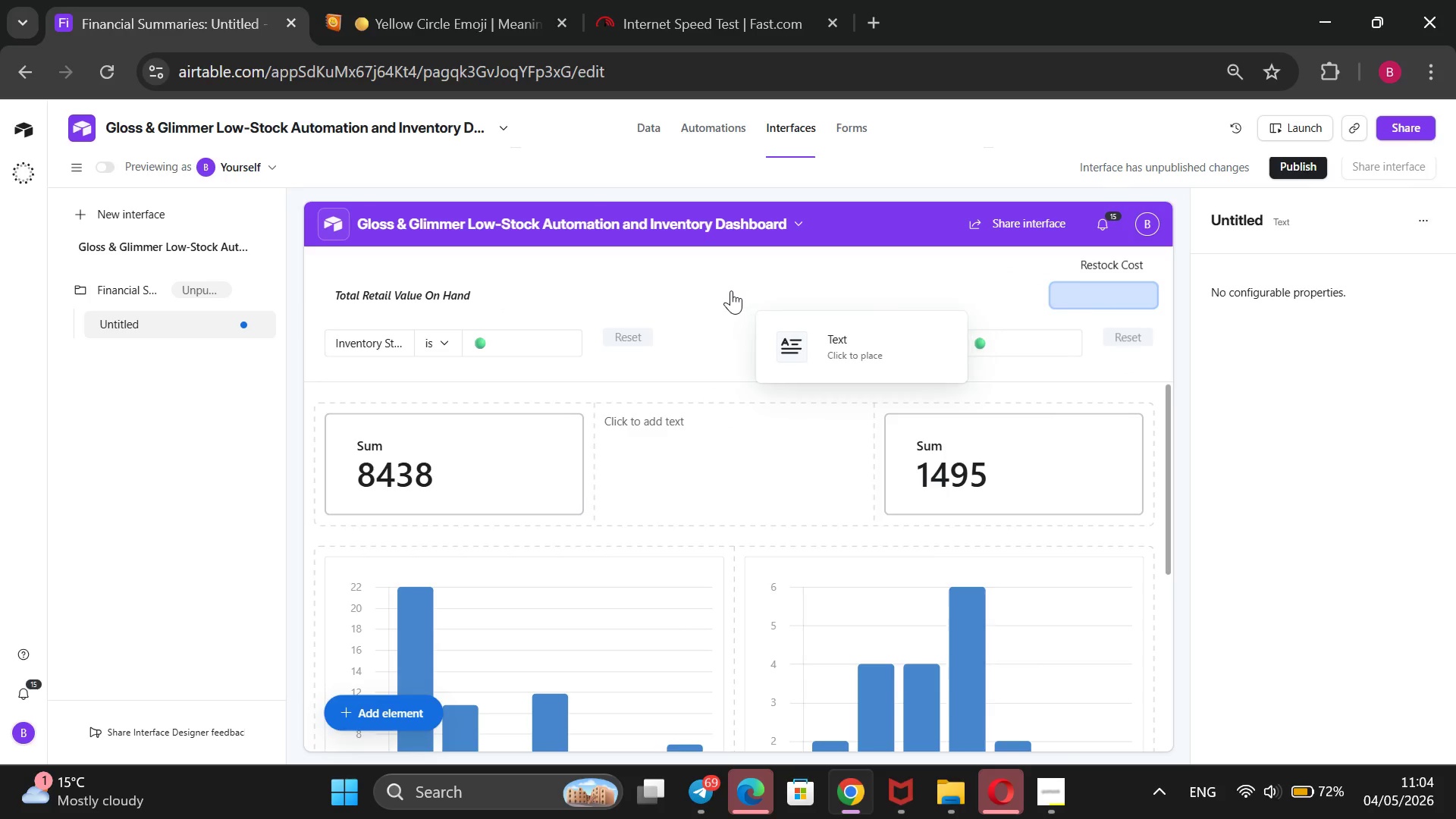 
left_click([736, 331])
 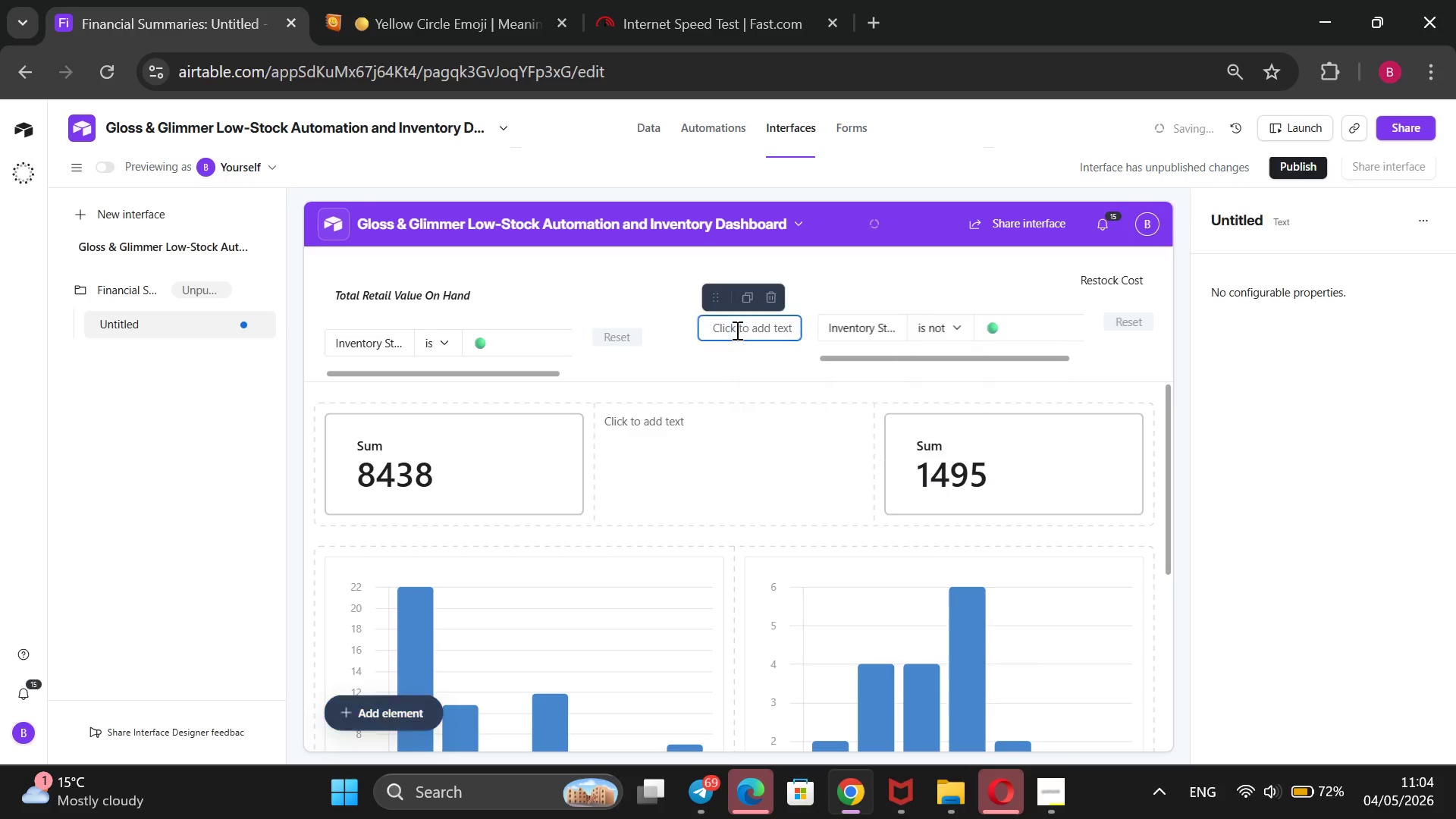 
left_click([736, 330])
 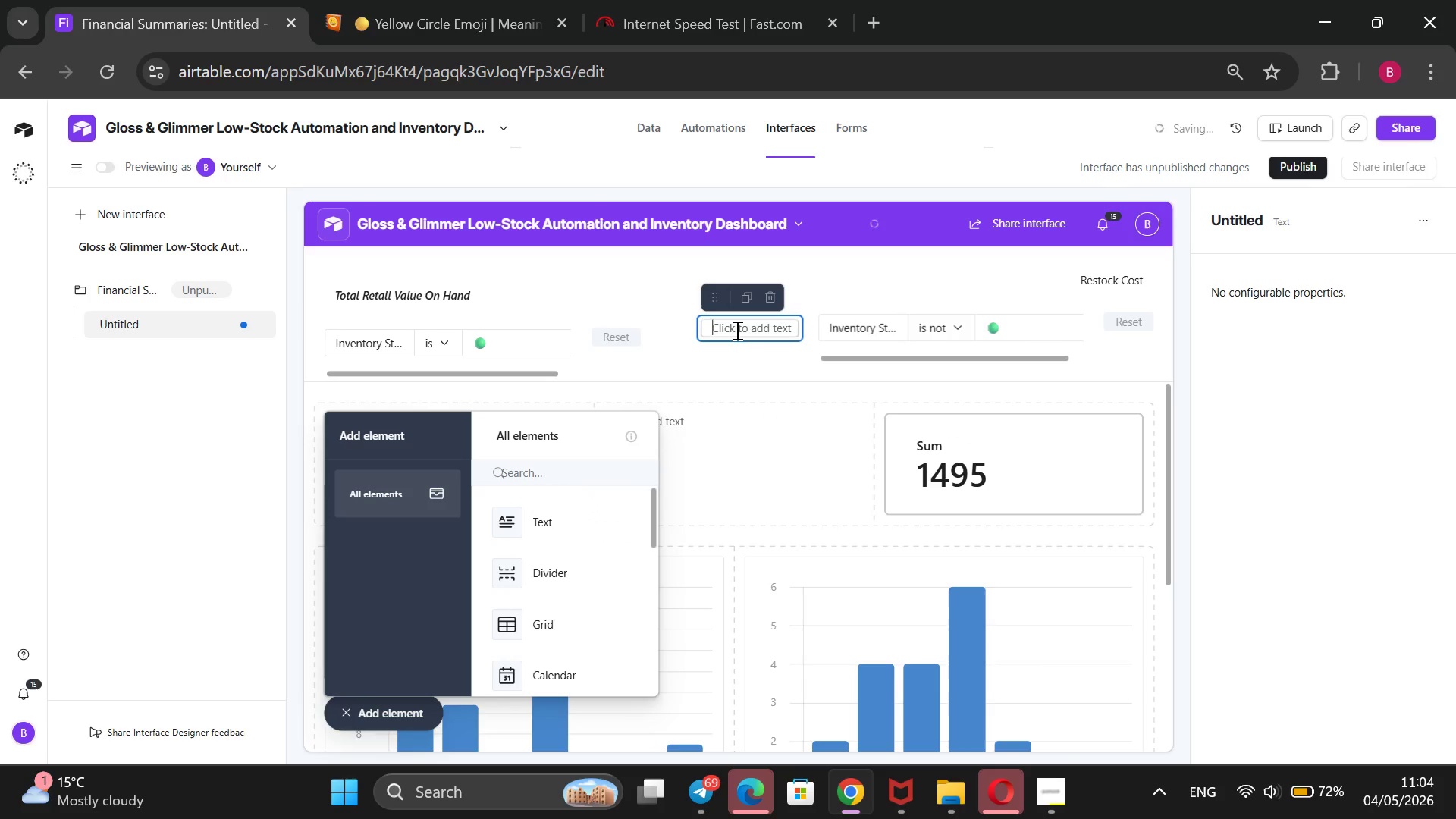 
type(VS)
 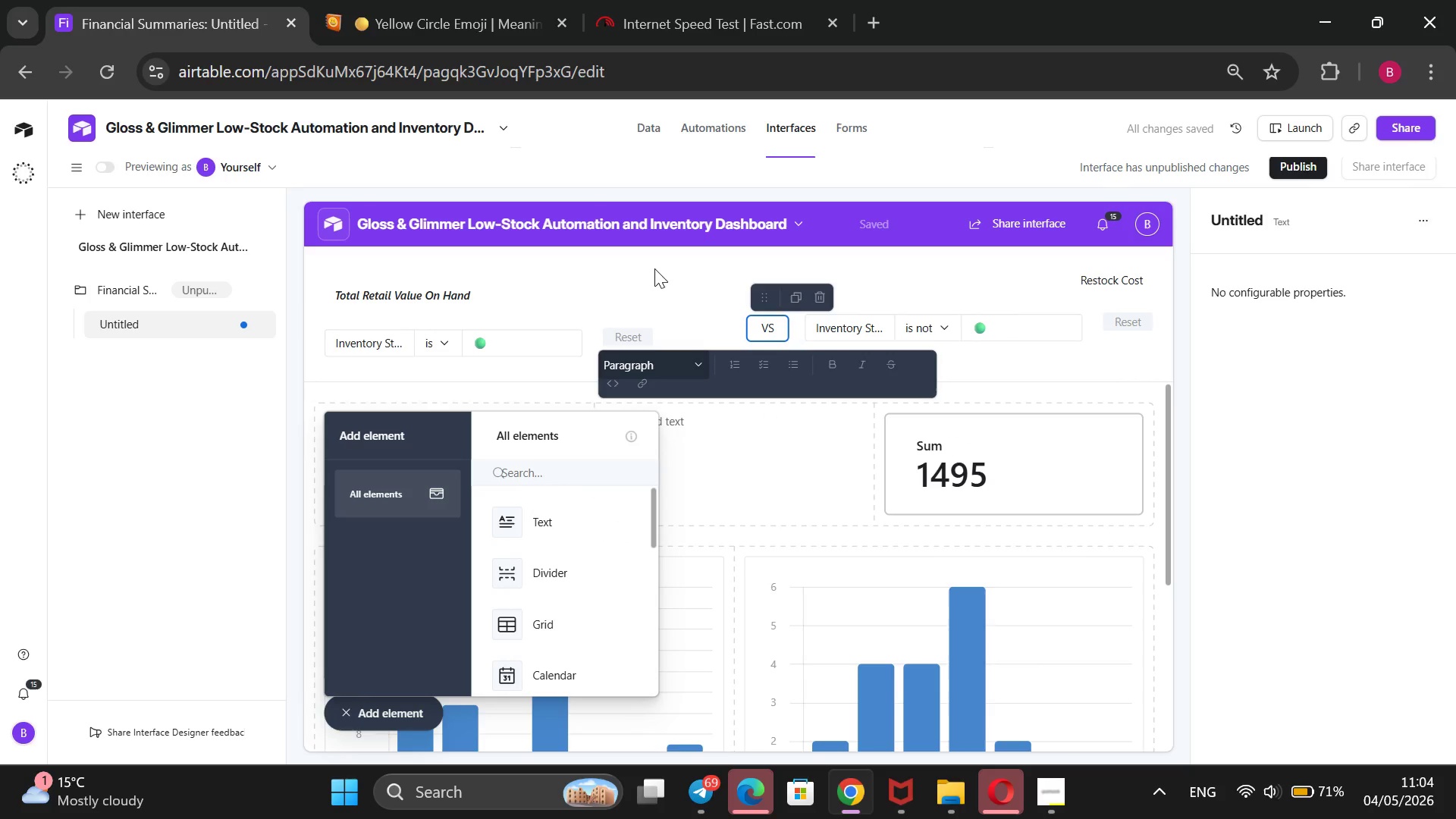 
wait(5.02)
 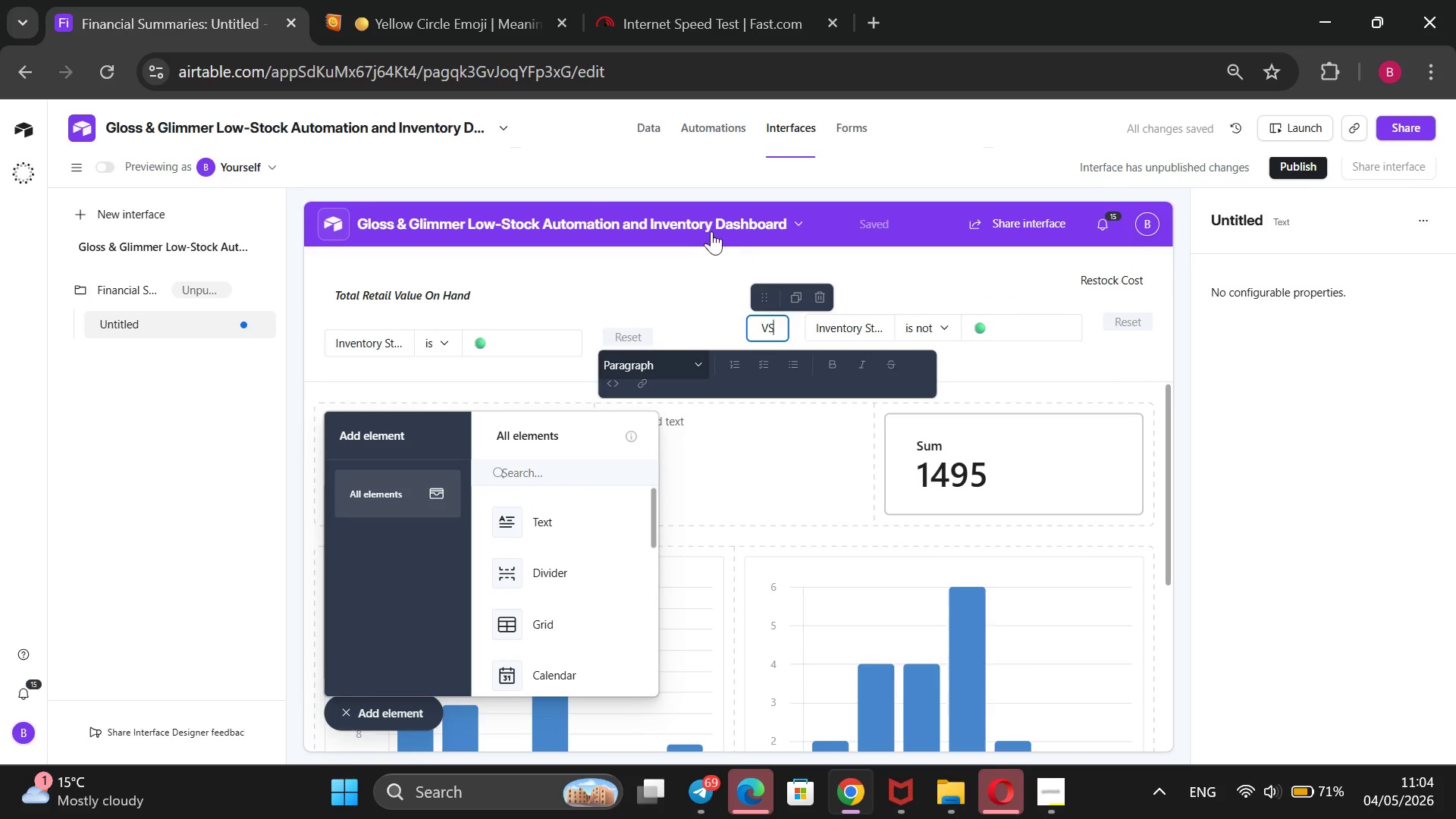 
left_click([1258, 513])
 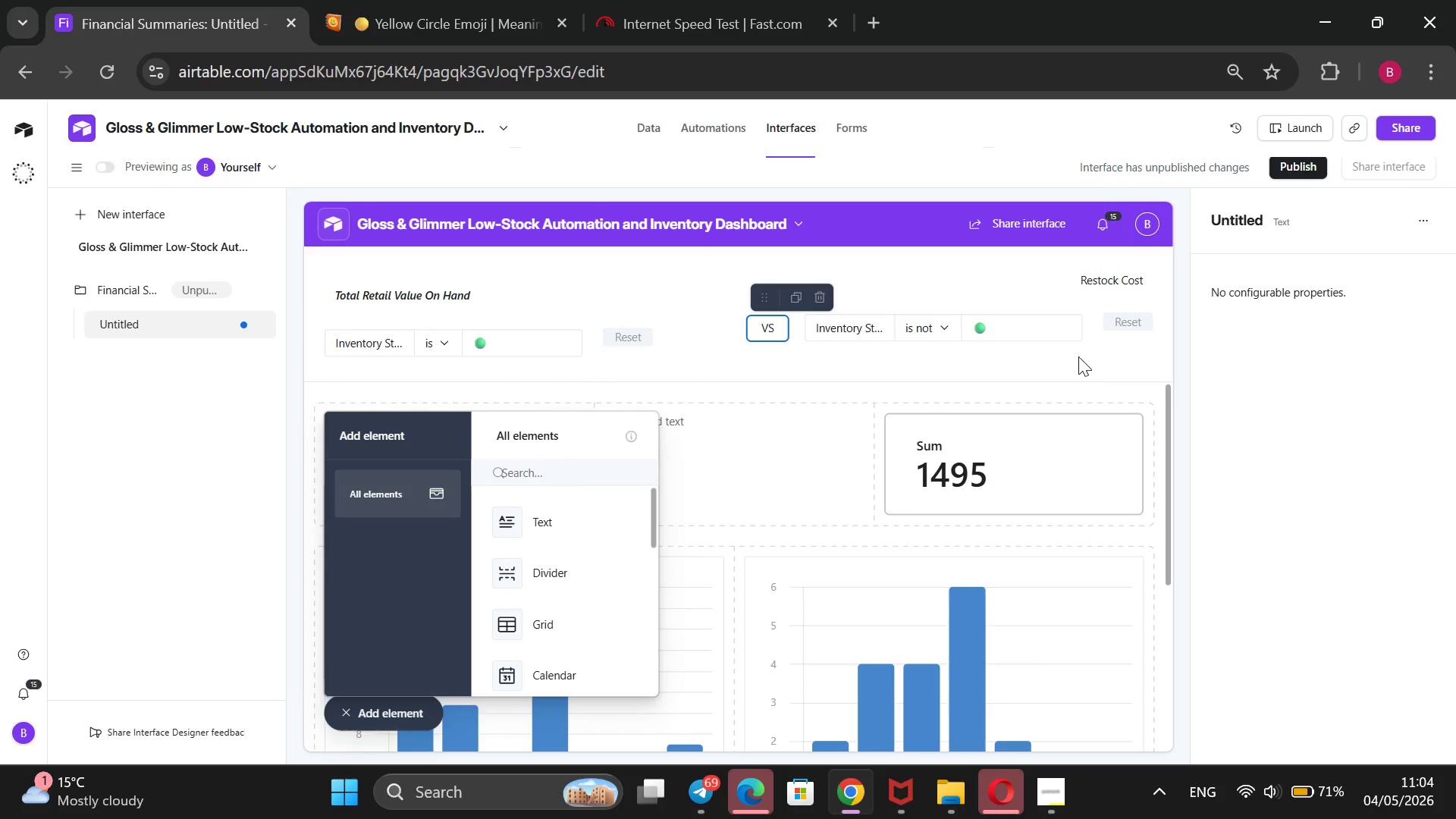 
left_click_drag(start_coordinate=[1044, 318], to_coordinate=[1070, 386])
 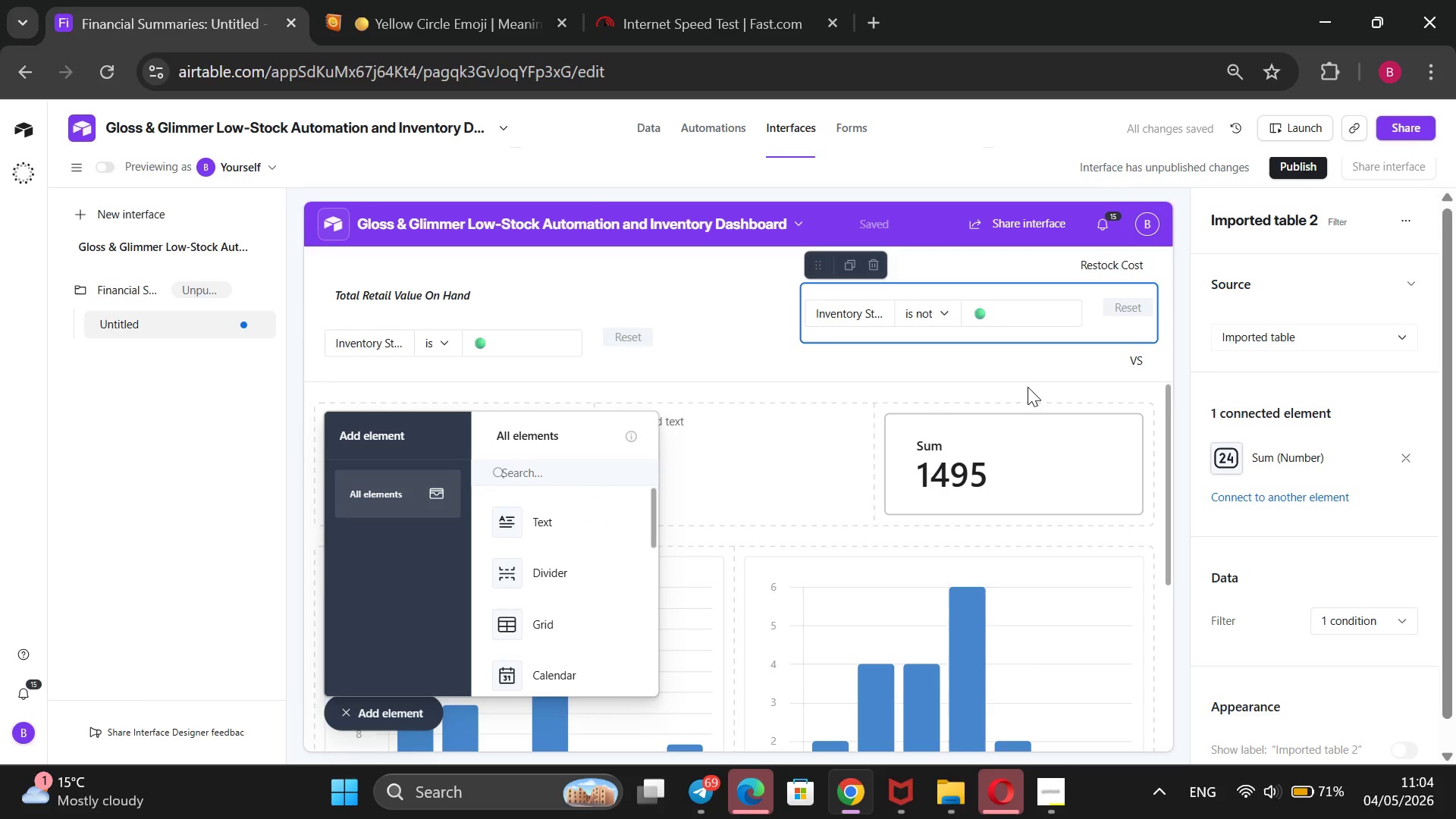 
wait(8.11)
 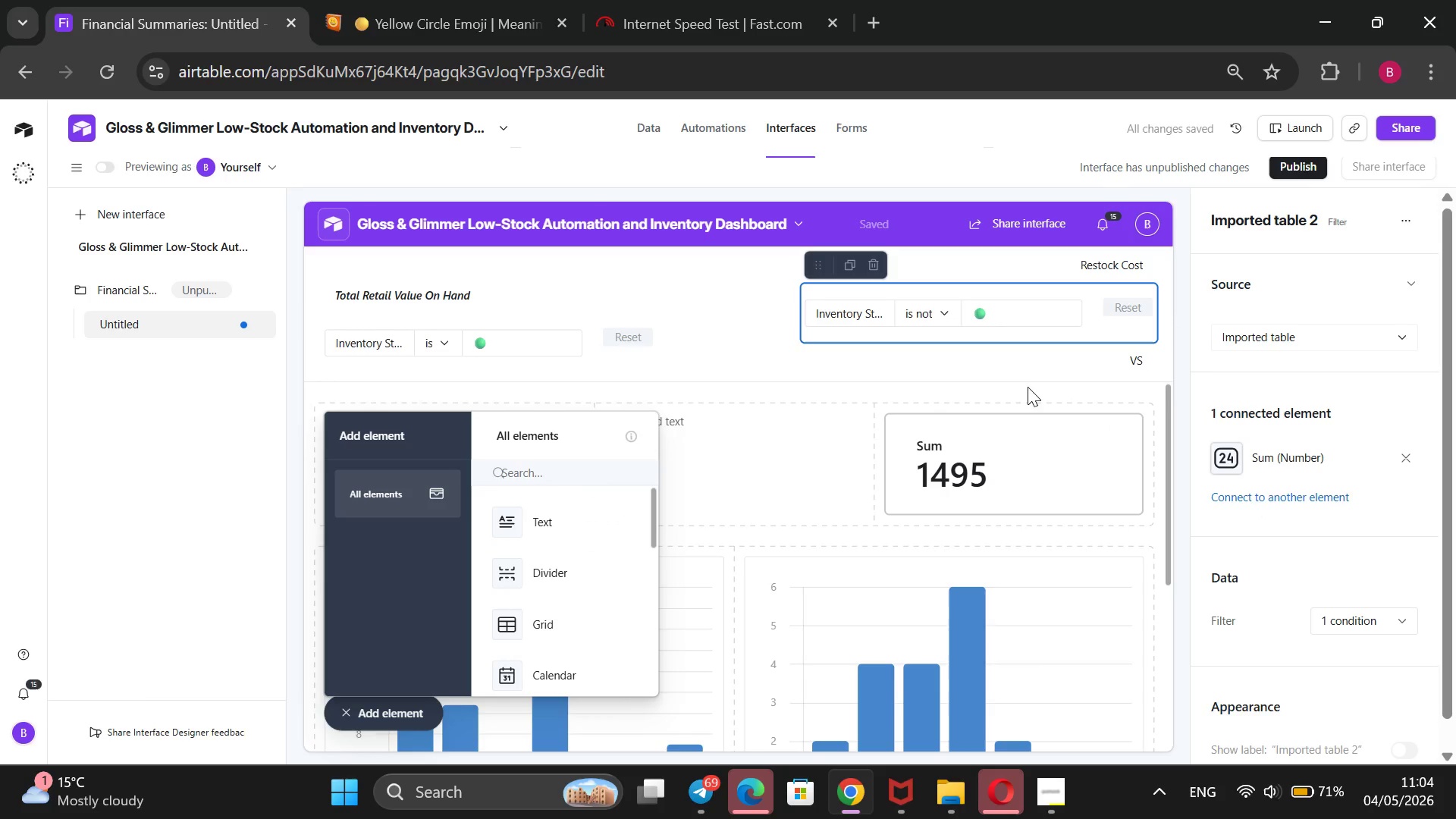 
left_click([218, 369])
 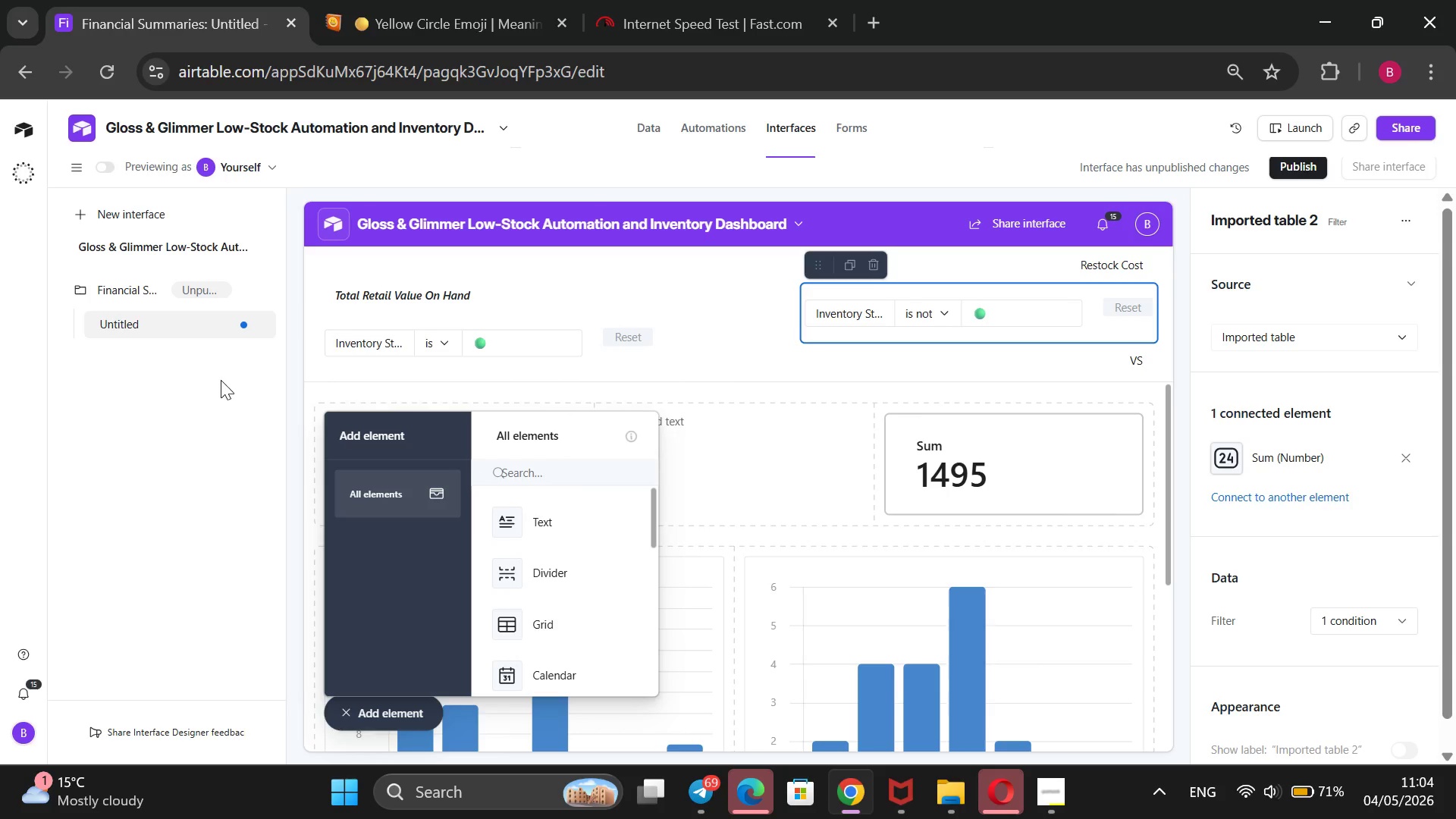 
left_click([217, 379])
 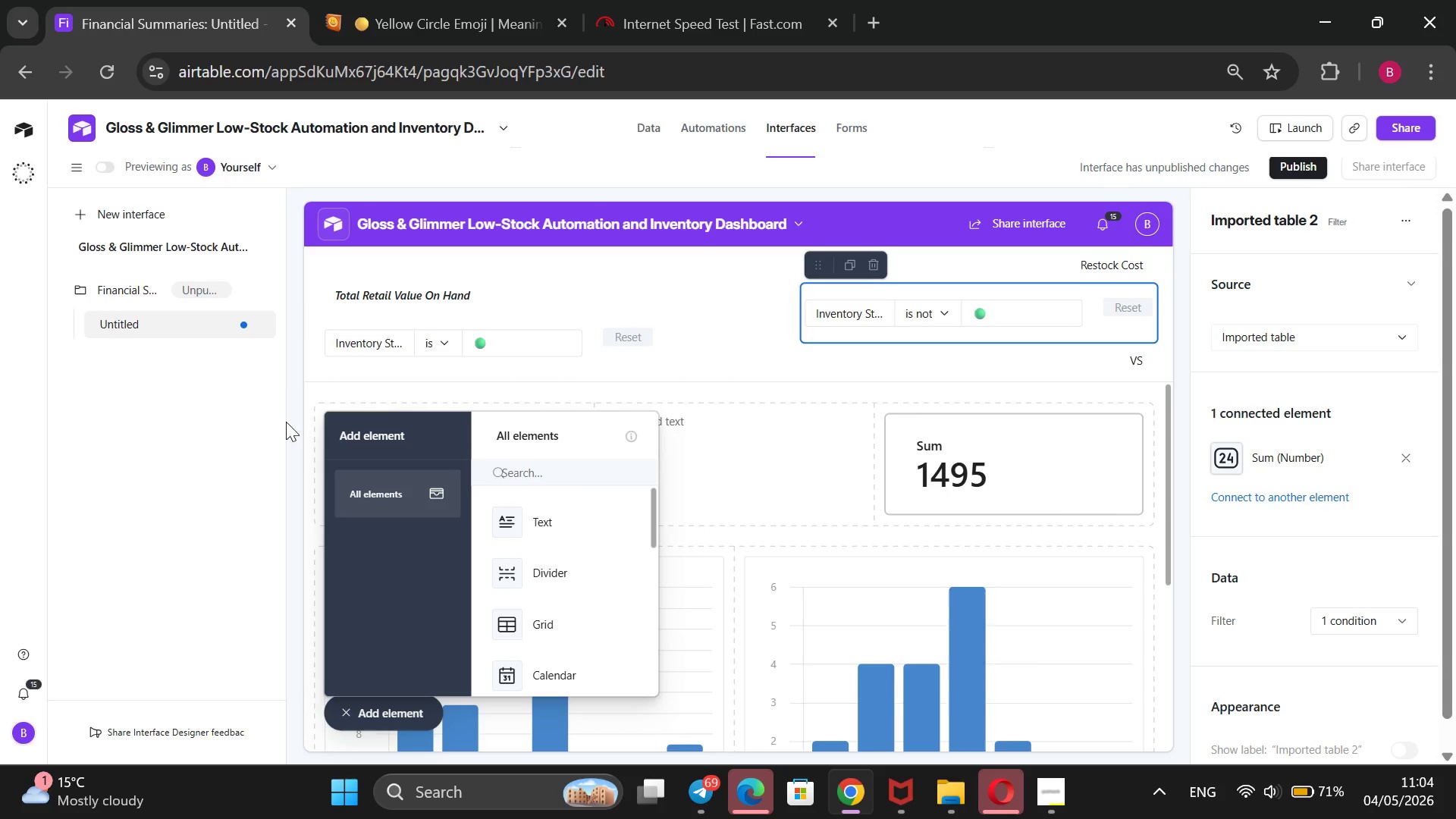 
wait(6.0)
 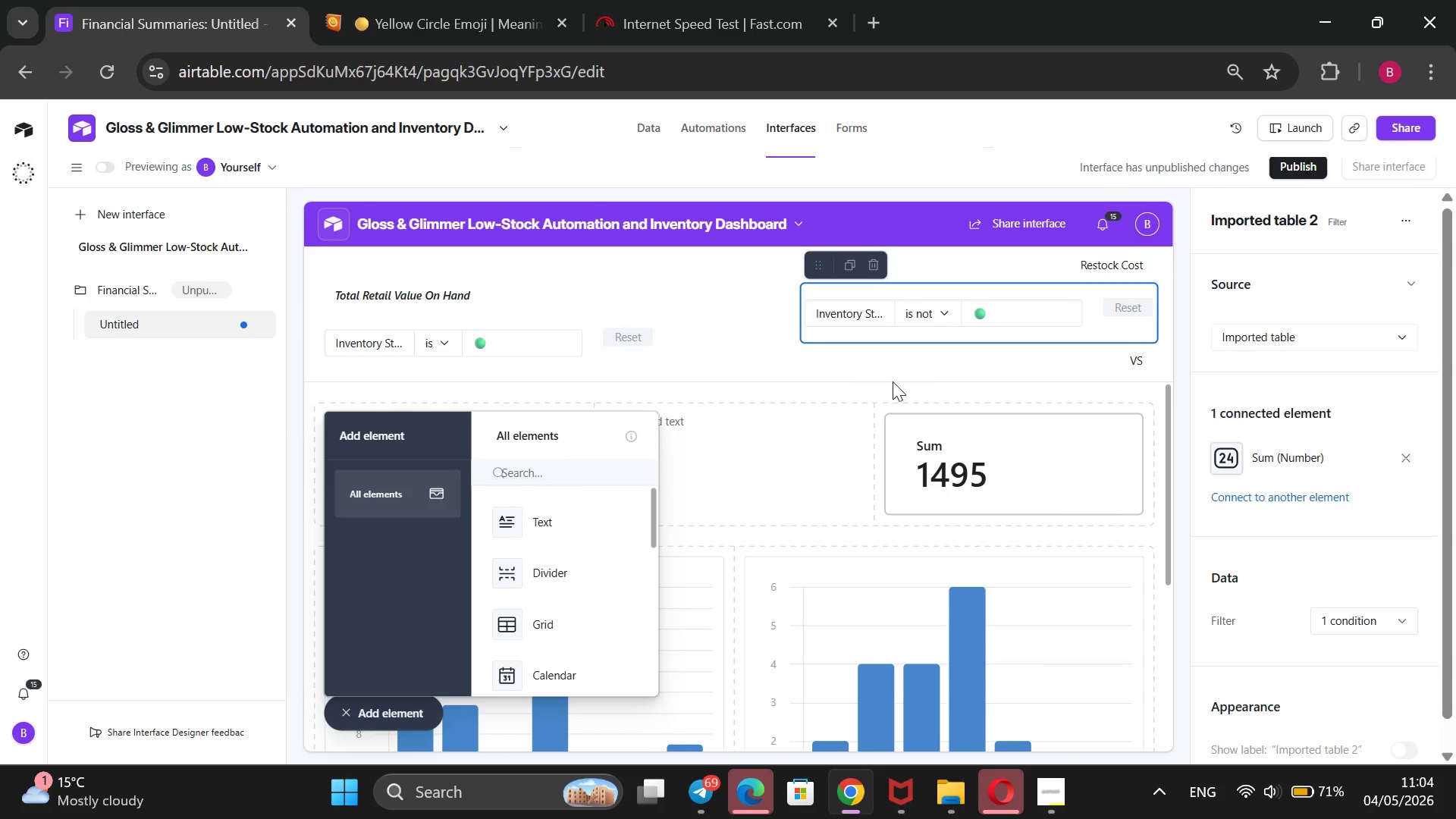 
left_click([336, 711])
 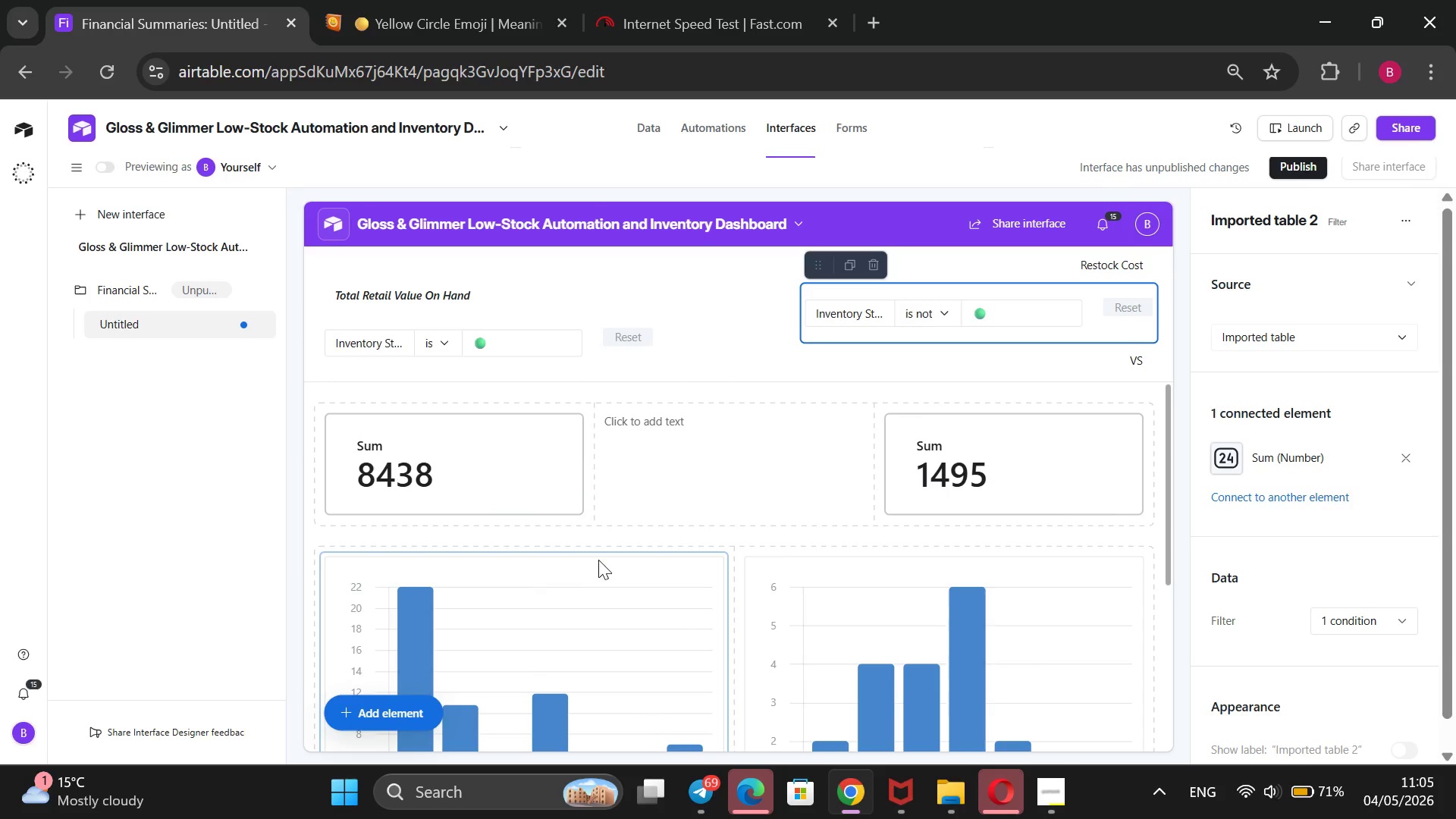 
scroll: coordinate [616, 554], scroll_direction: down, amount: 2.0
 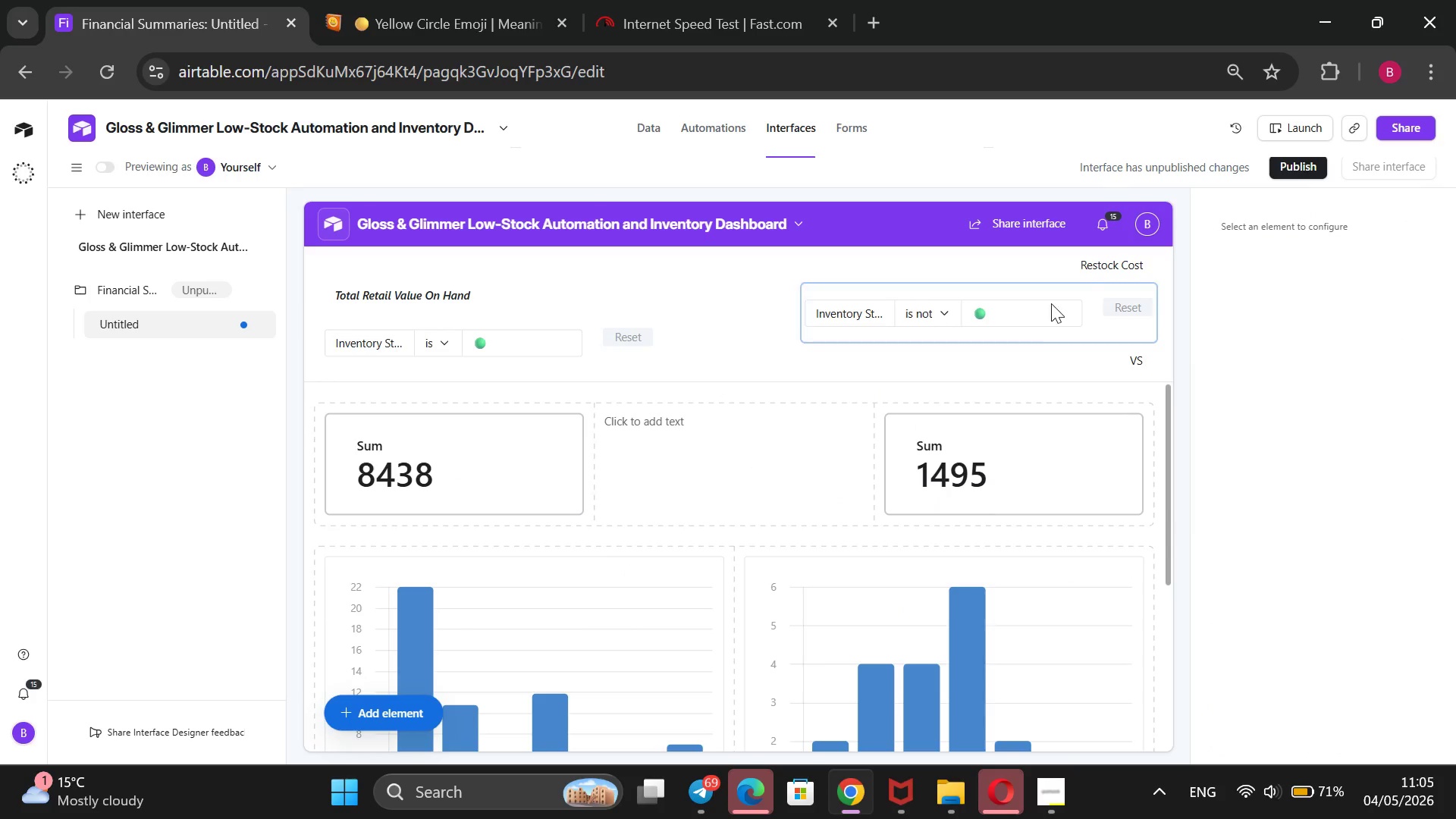 
wait(5.72)
 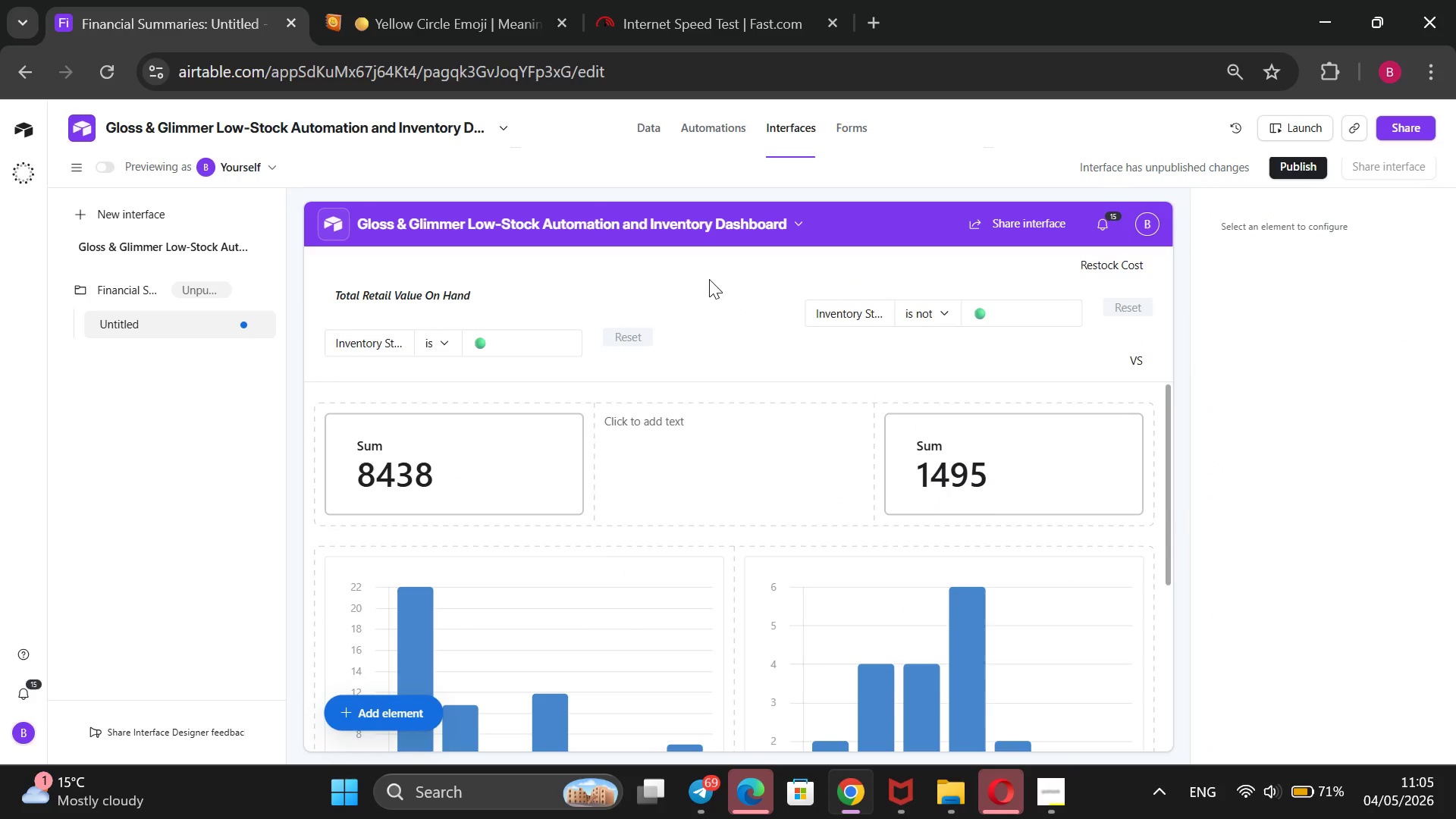 
scroll: coordinate [1074, 629], scroll_direction: down, amount: 1.0
 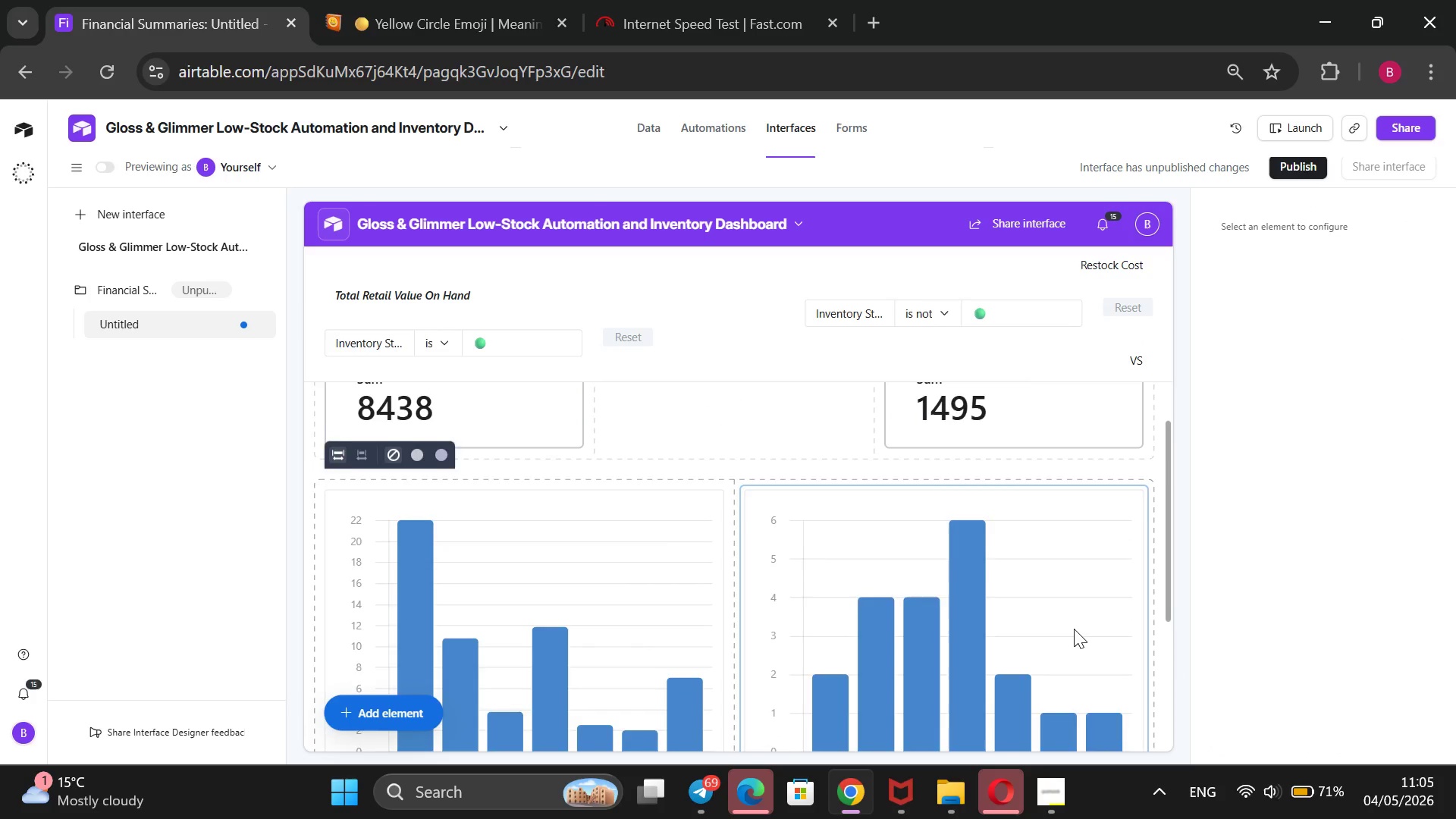 
scroll: coordinate [1074, 629], scroll_direction: up, amount: 1.0
 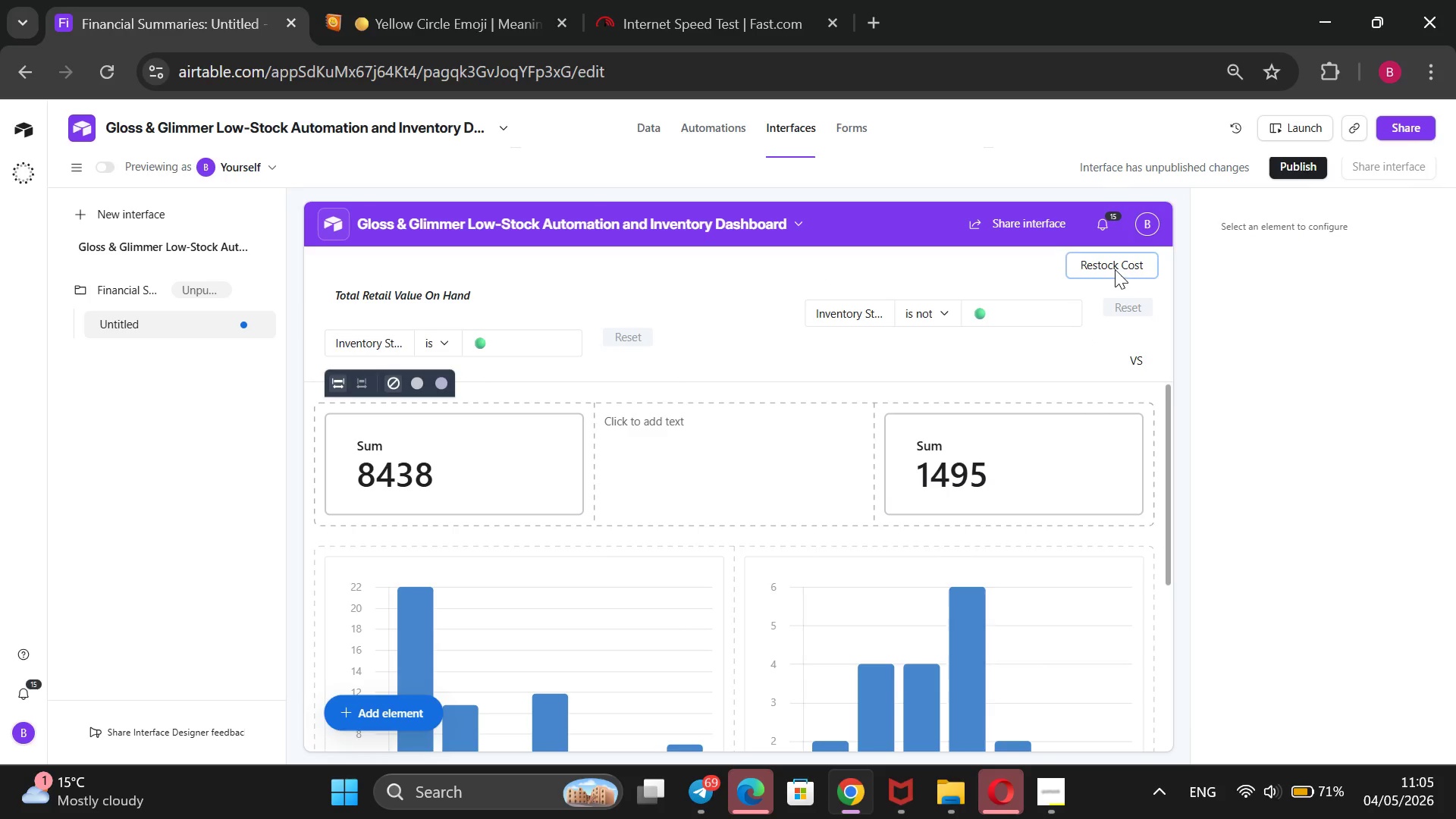 
left_click_drag(start_coordinate=[1115, 269], to_coordinate=[965, 273])
 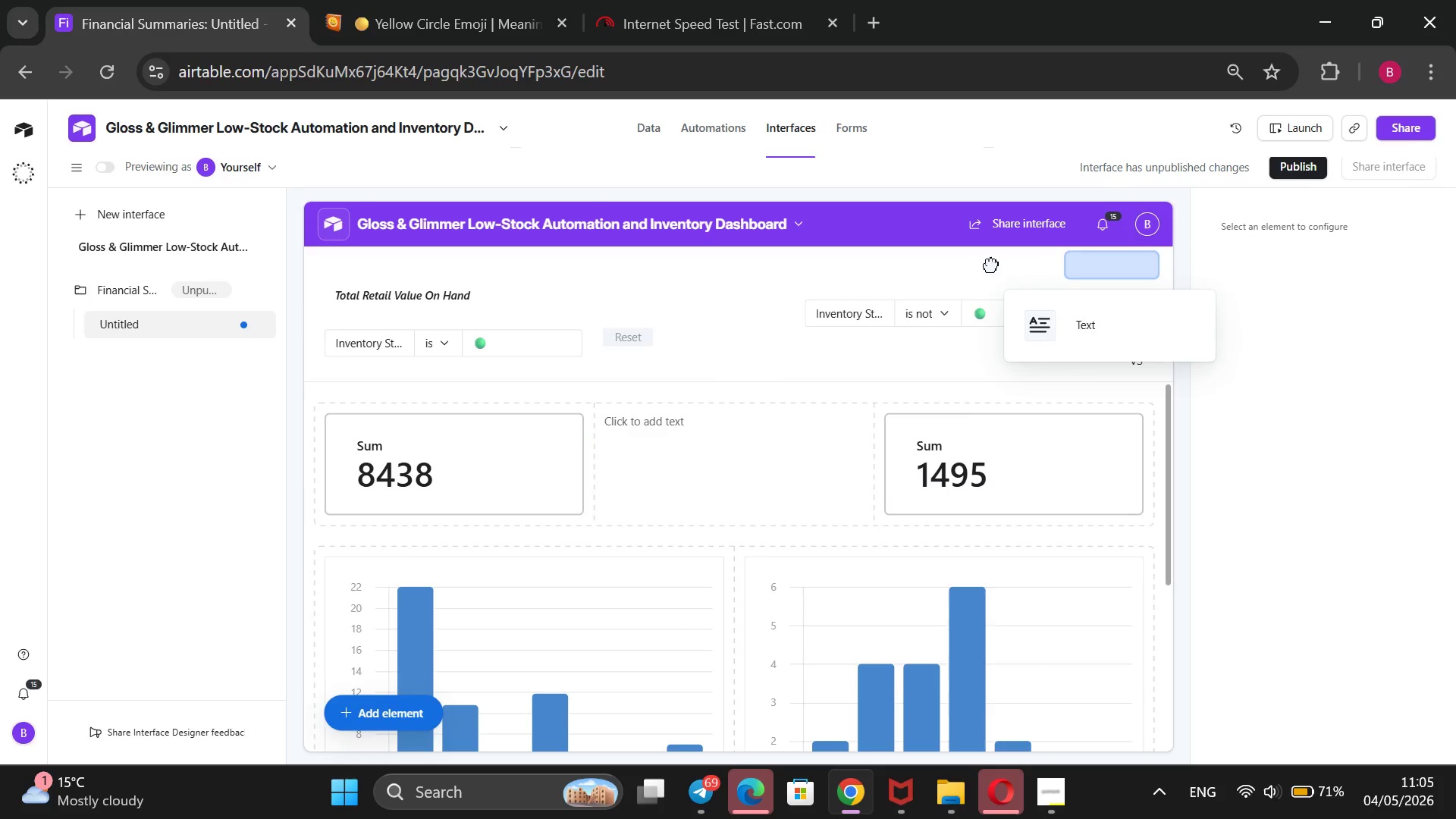 
left_click([991, 265])
 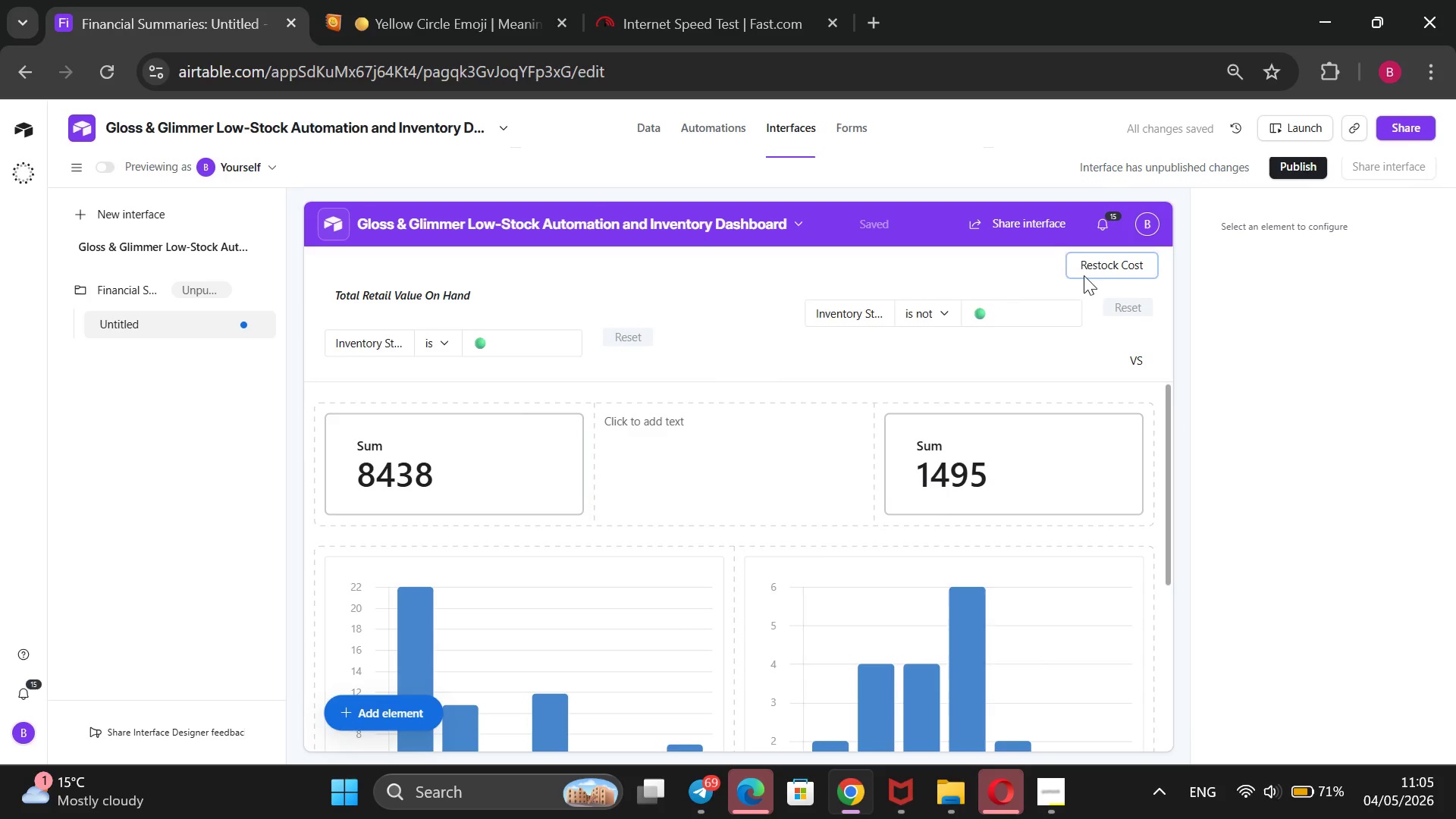 
left_click([1096, 270])
 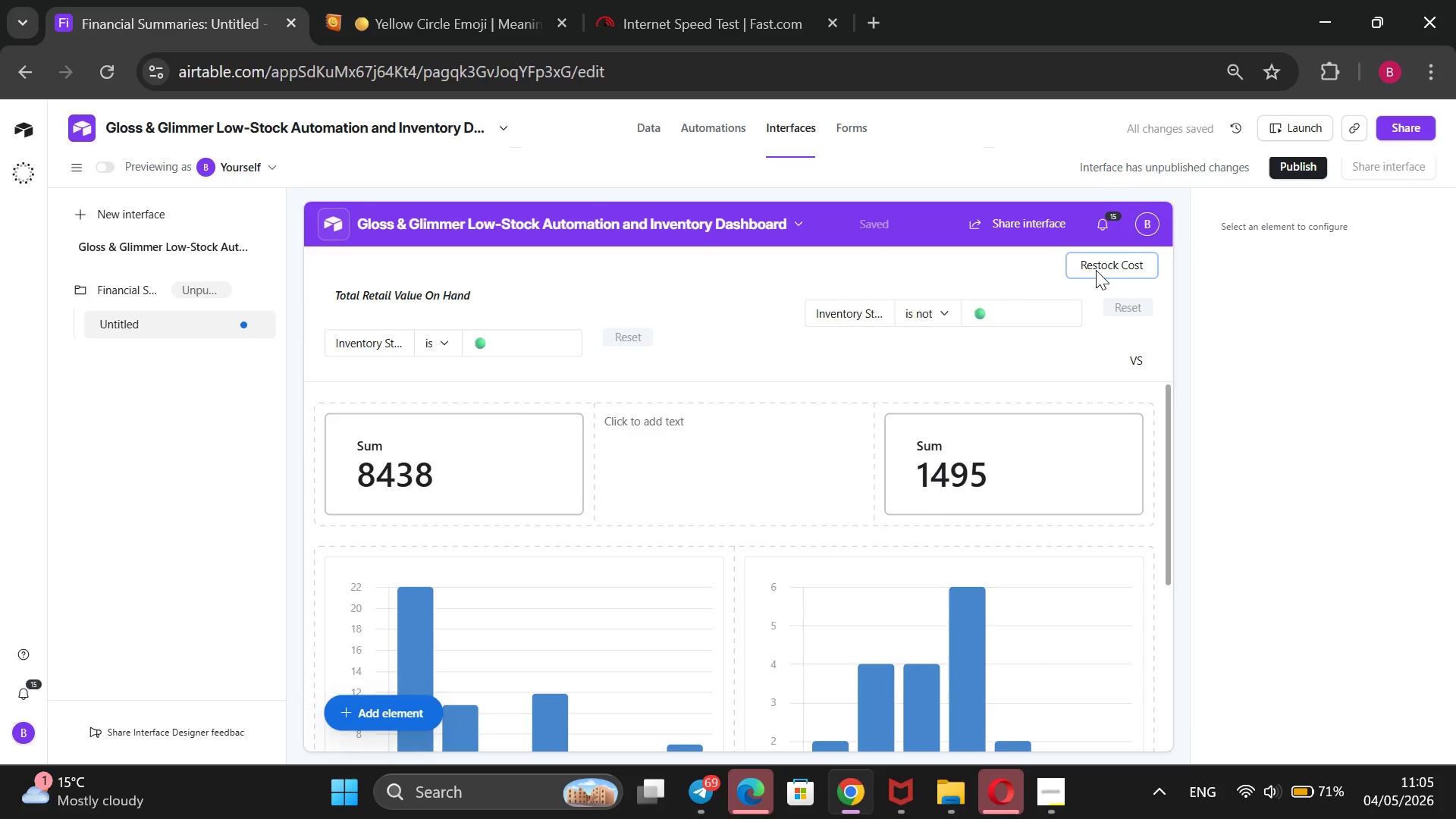 
left_click_drag(start_coordinate=[1068, 268], to_coordinate=[858, 275])
 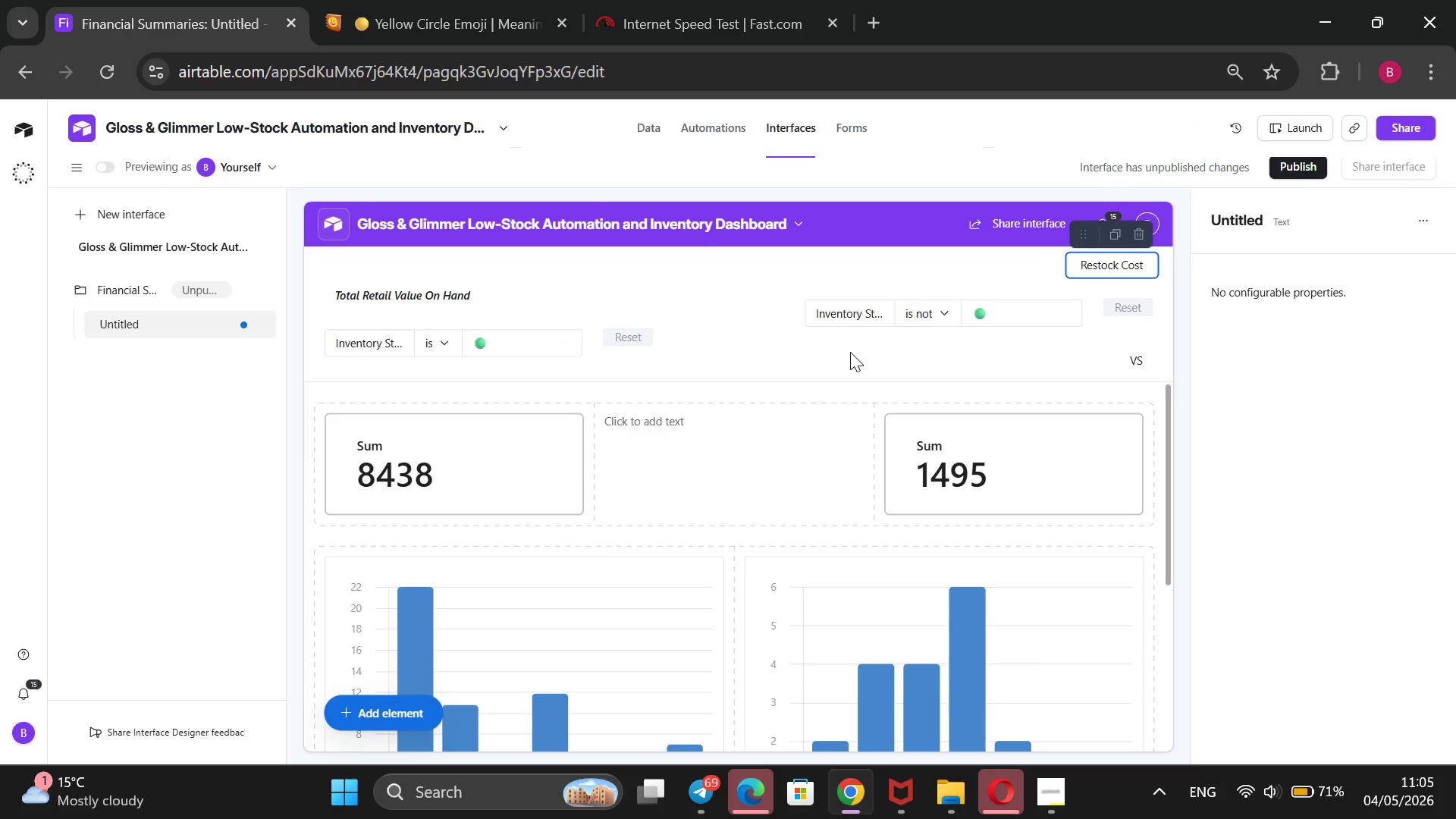 
wait(7.2)
 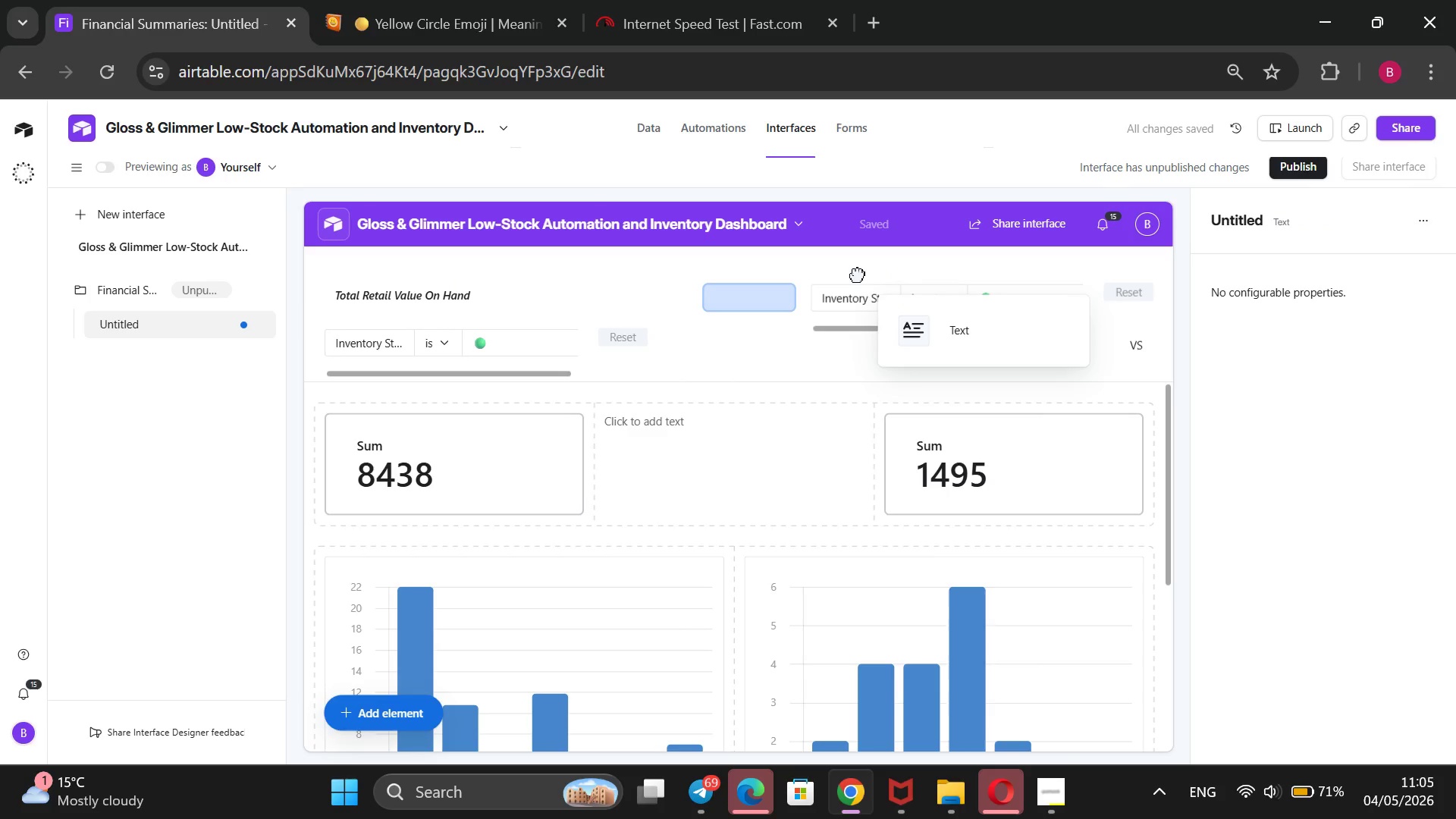 
left_click_drag(start_coordinate=[441, 306], to_coordinate=[421, 380])
 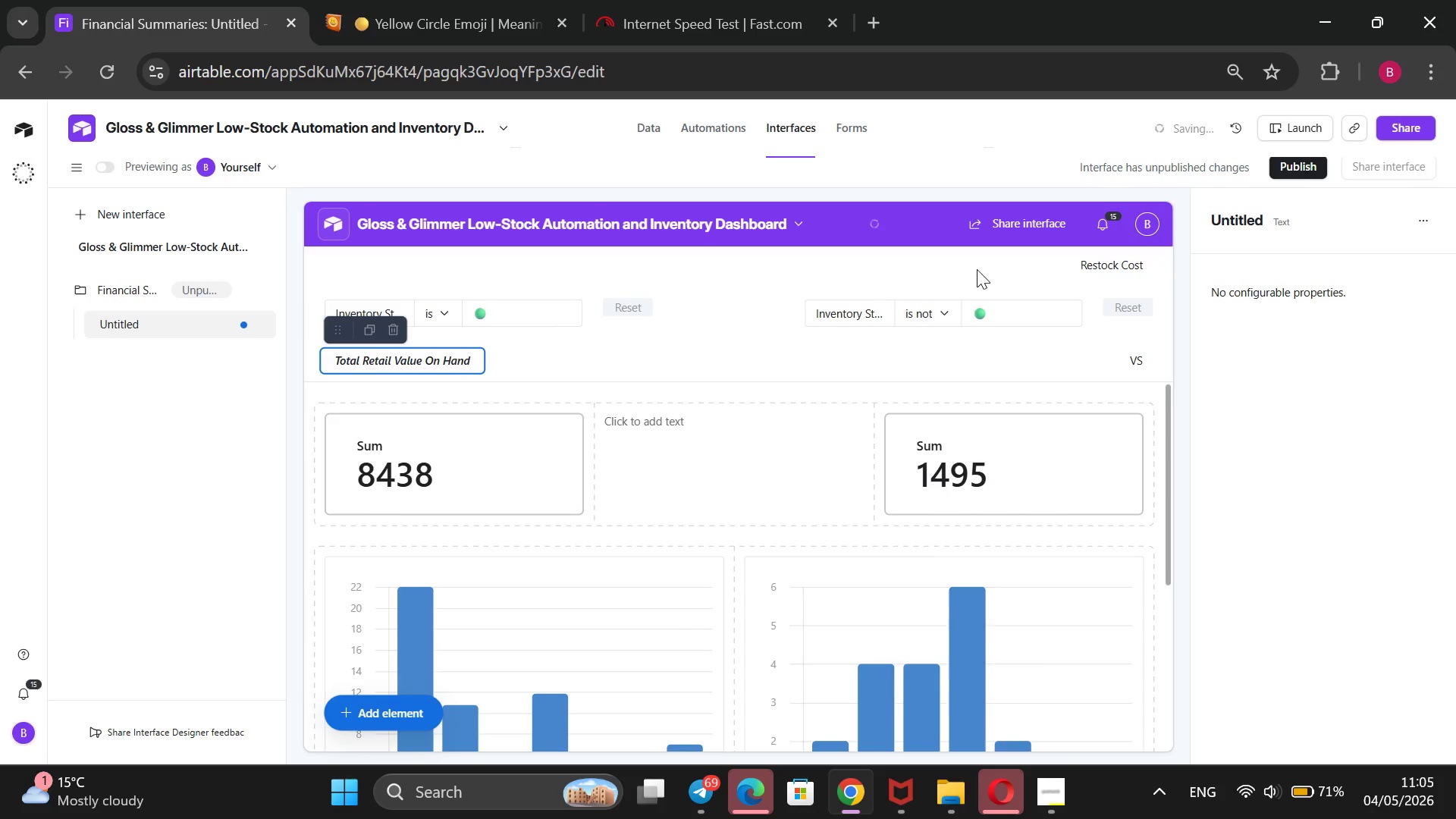 
left_click_drag(start_coordinate=[1091, 272], to_coordinate=[1005, 391])
 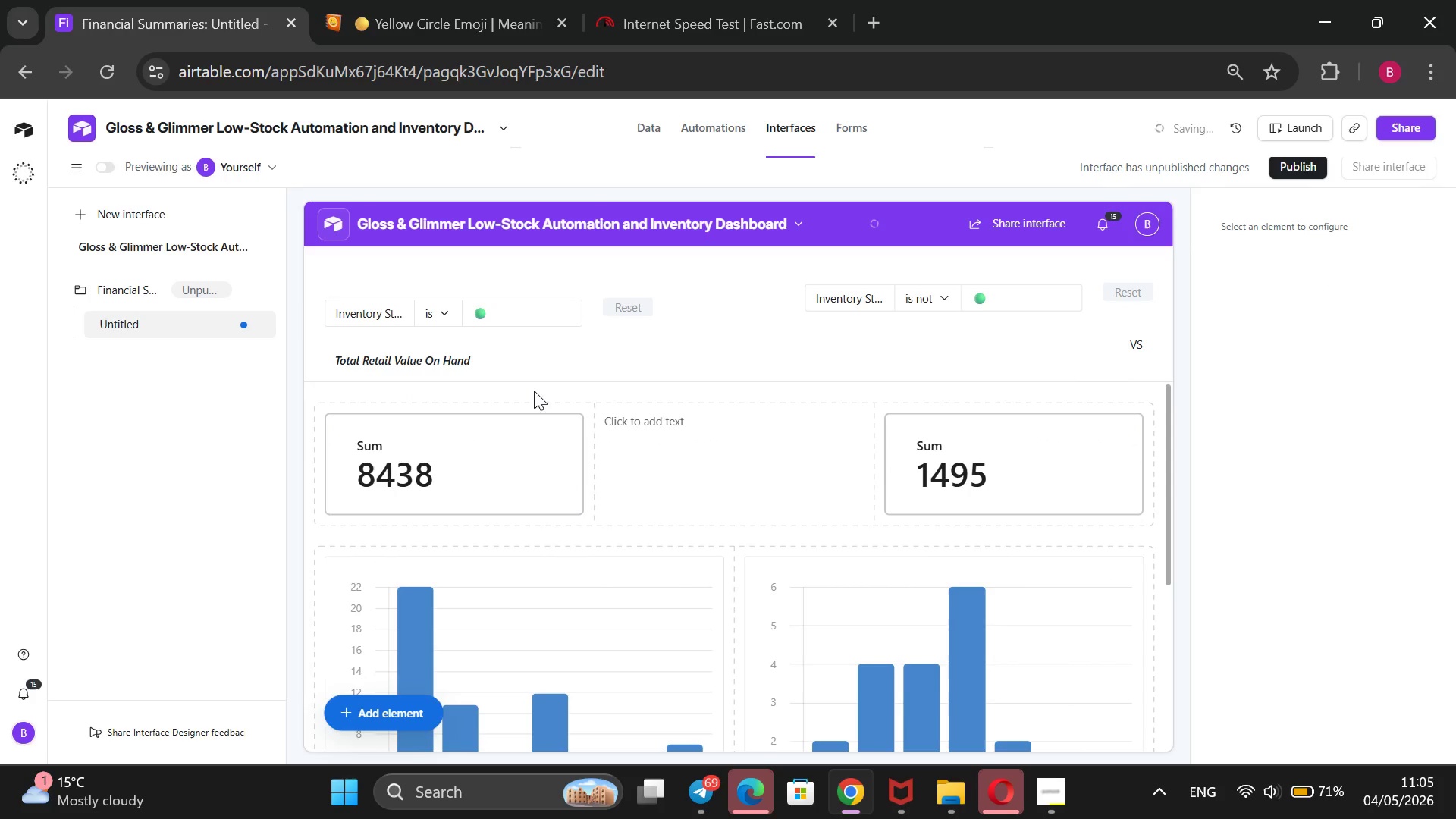 
wait(7.05)
 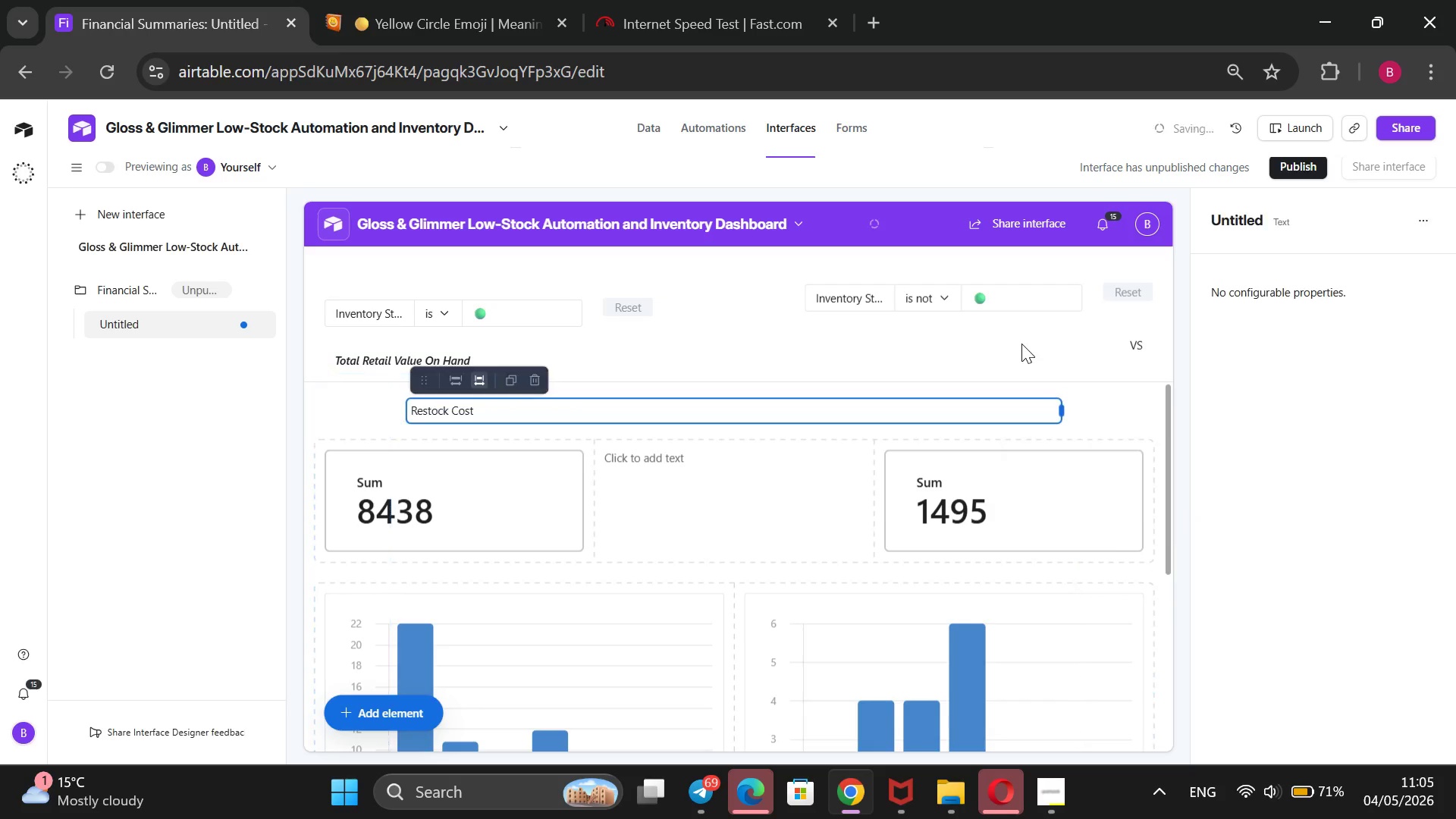 
left_click([404, 708])
 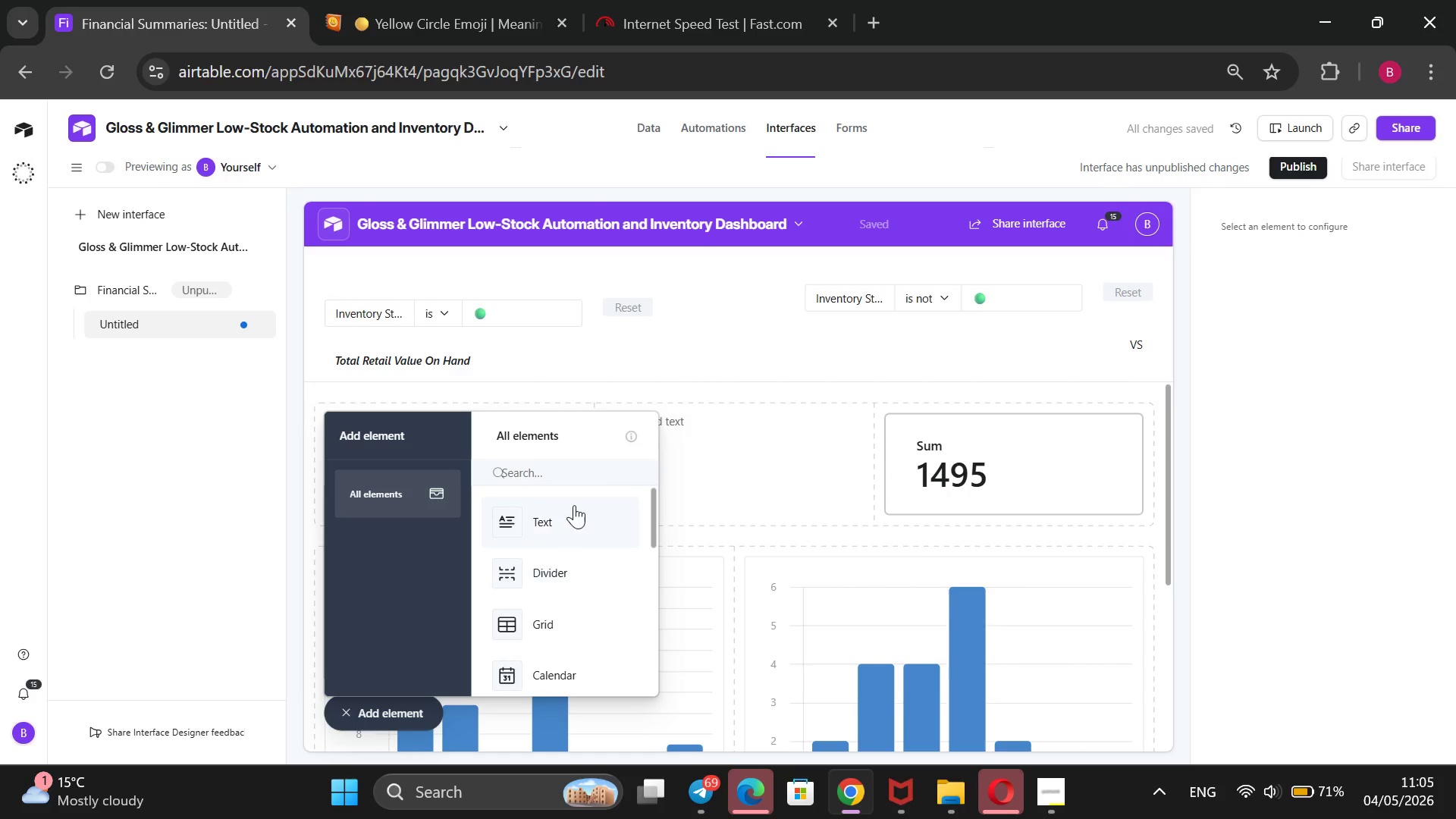 
left_click([560, 517])
 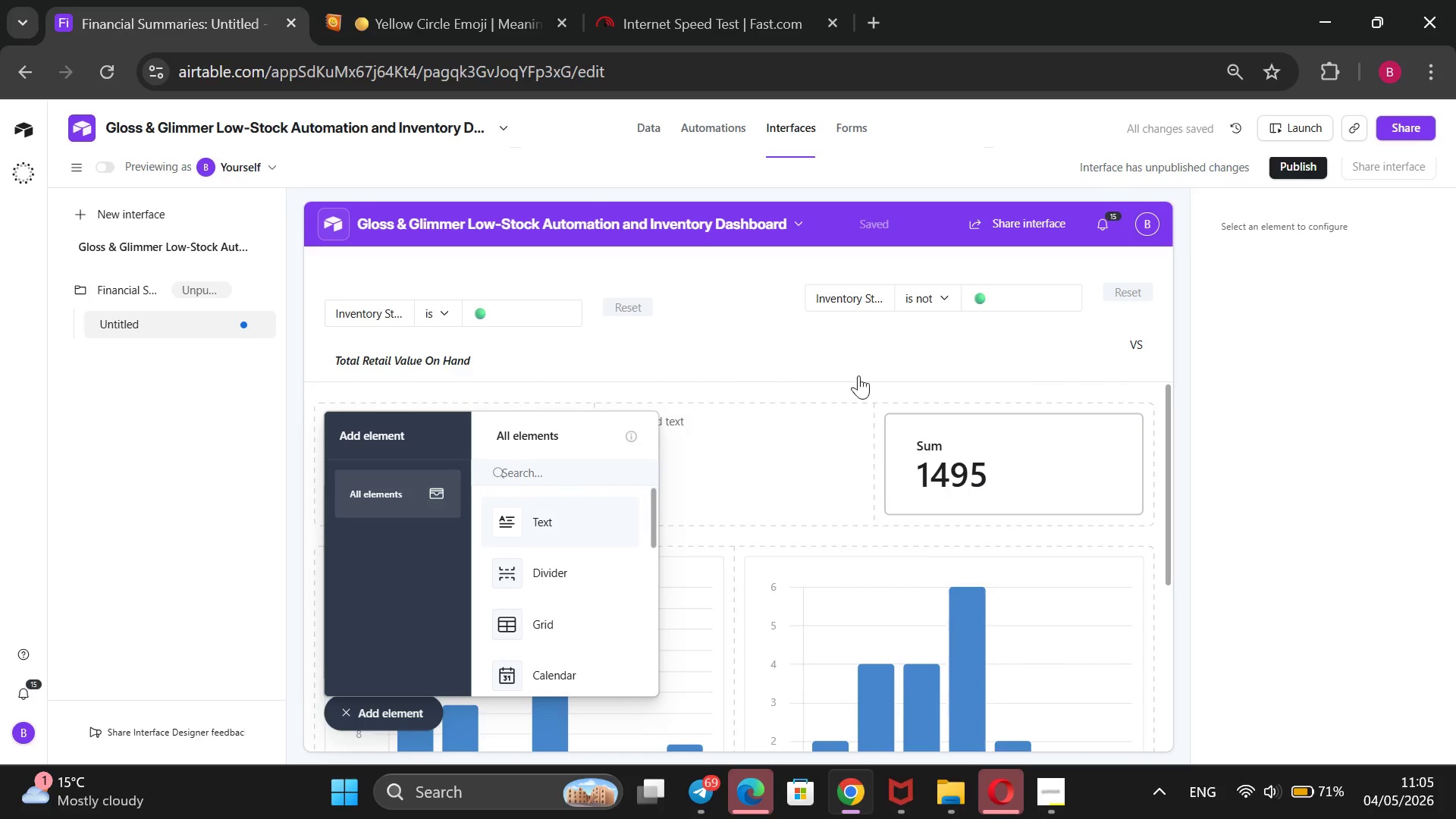 
mouse_move([905, 347])
 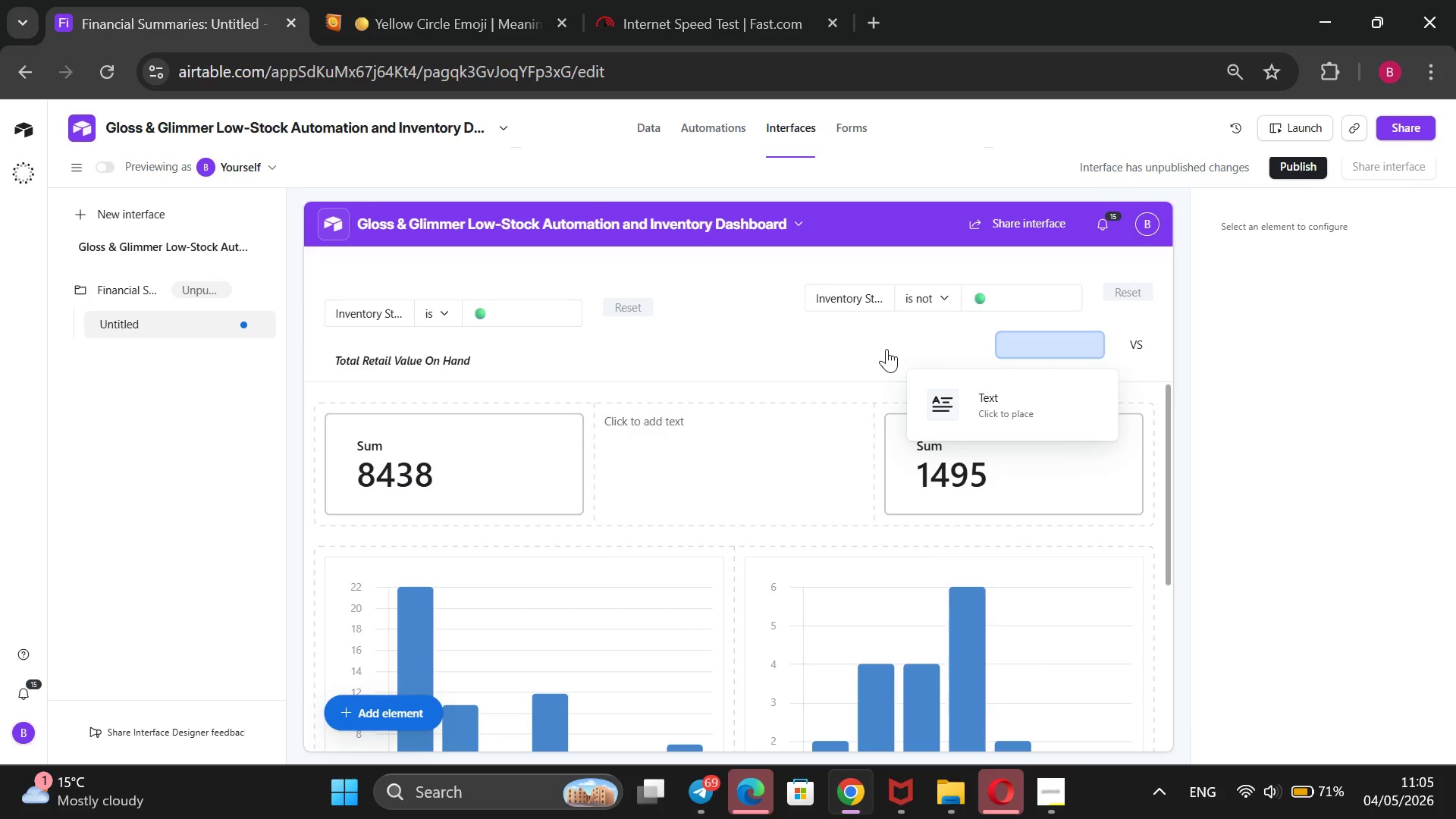 
wait(9.36)
 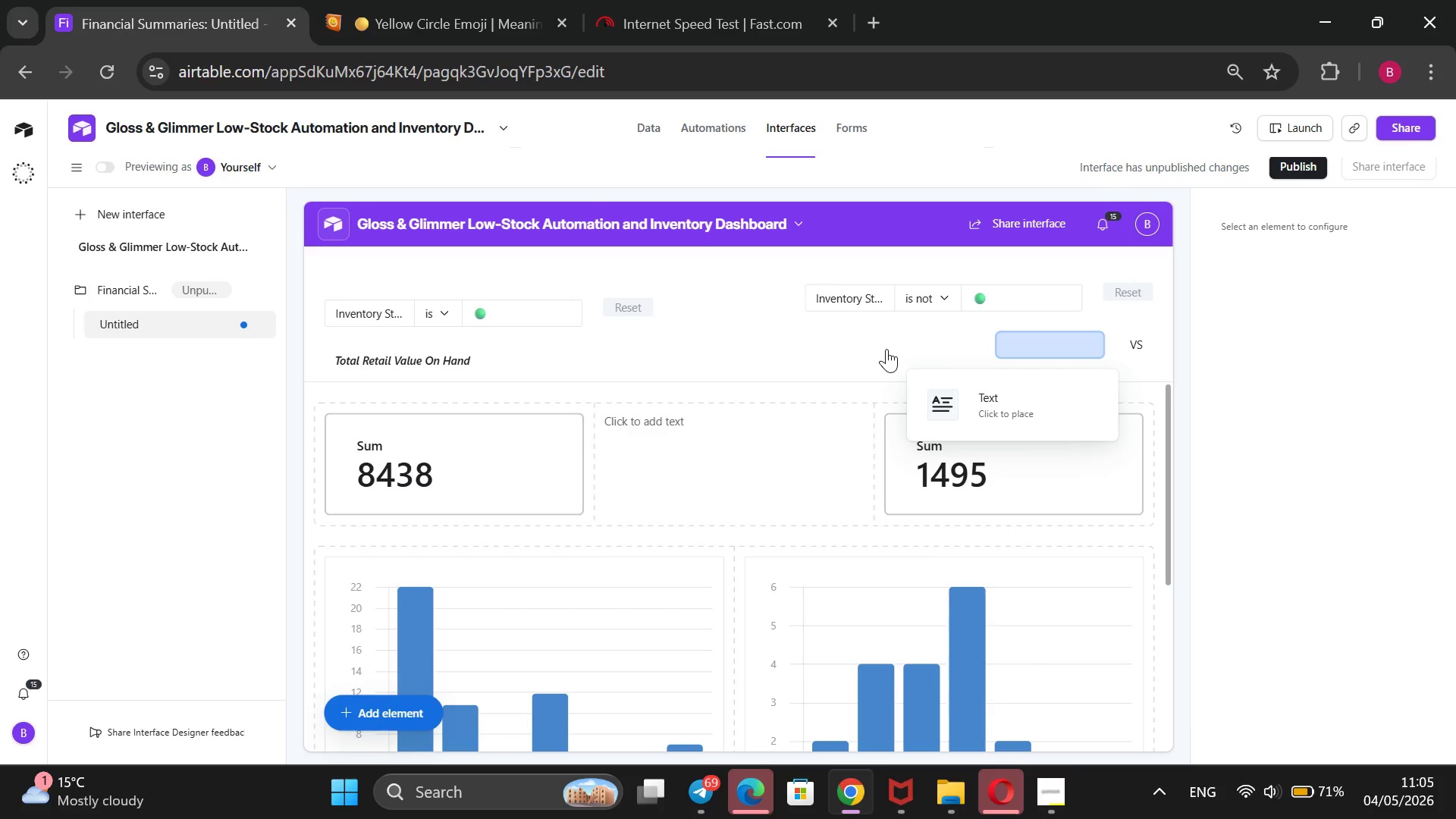 
type(Restock )
 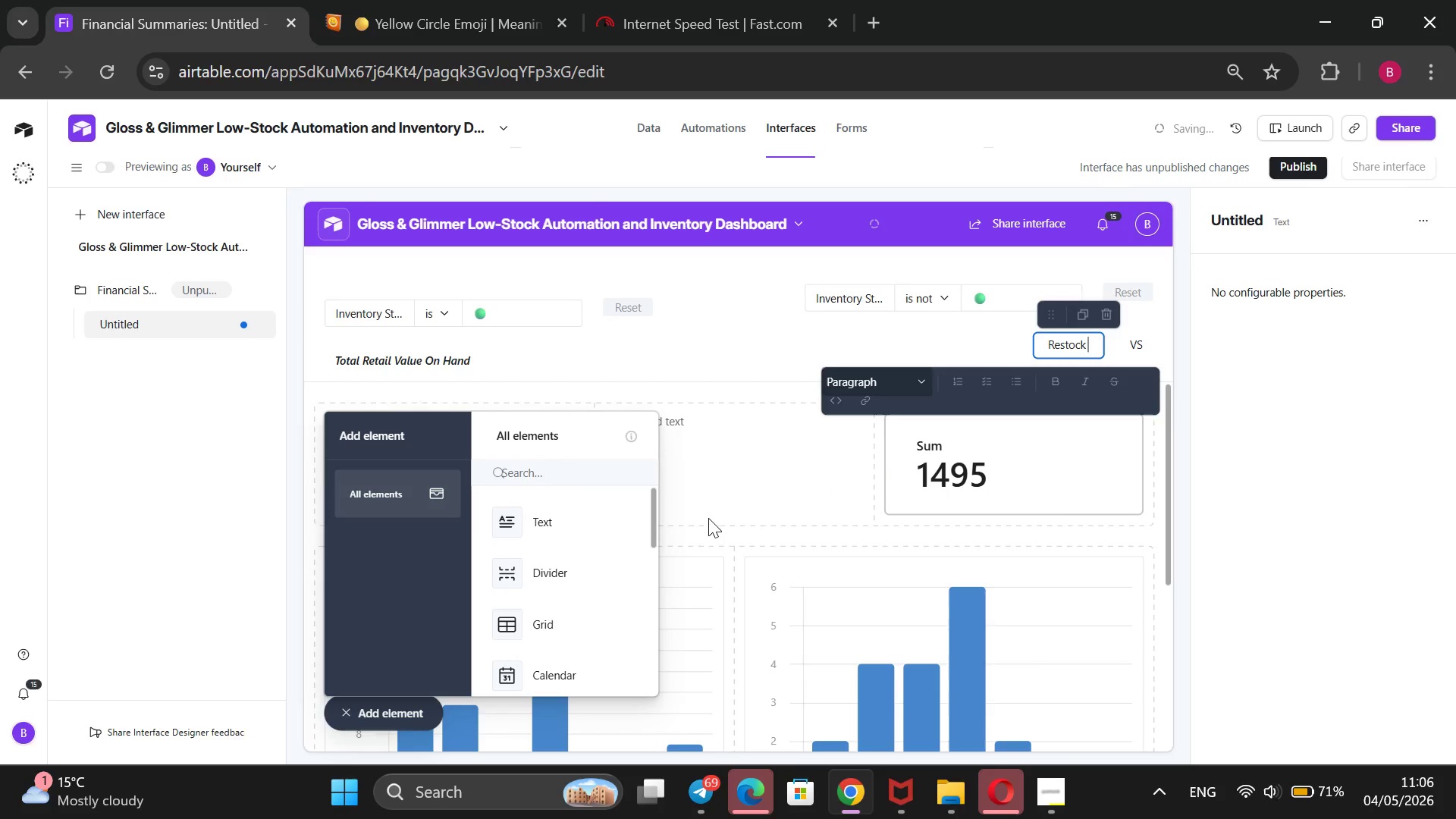 
type(Cost)
 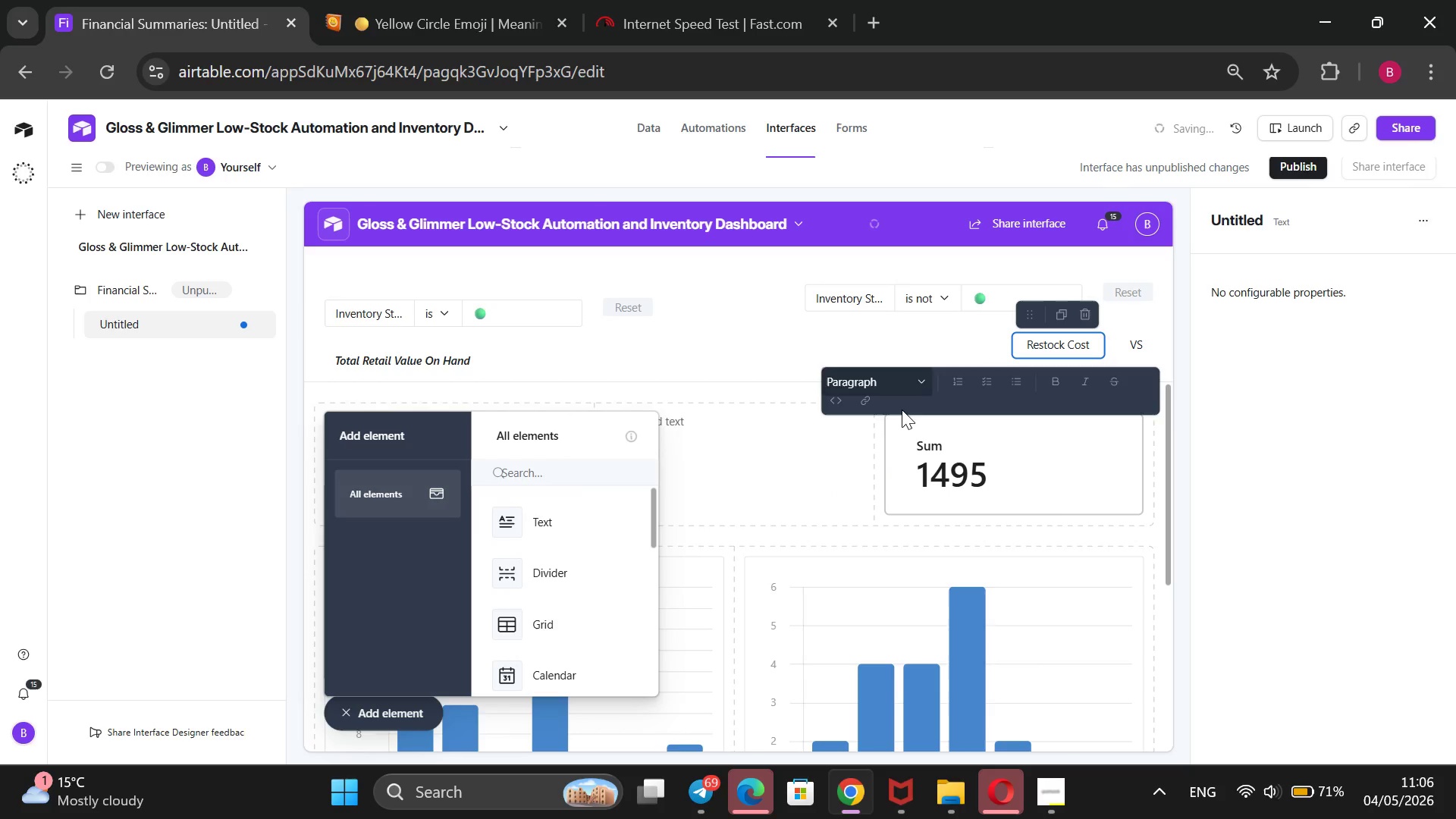 
left_click([1370, 543])
 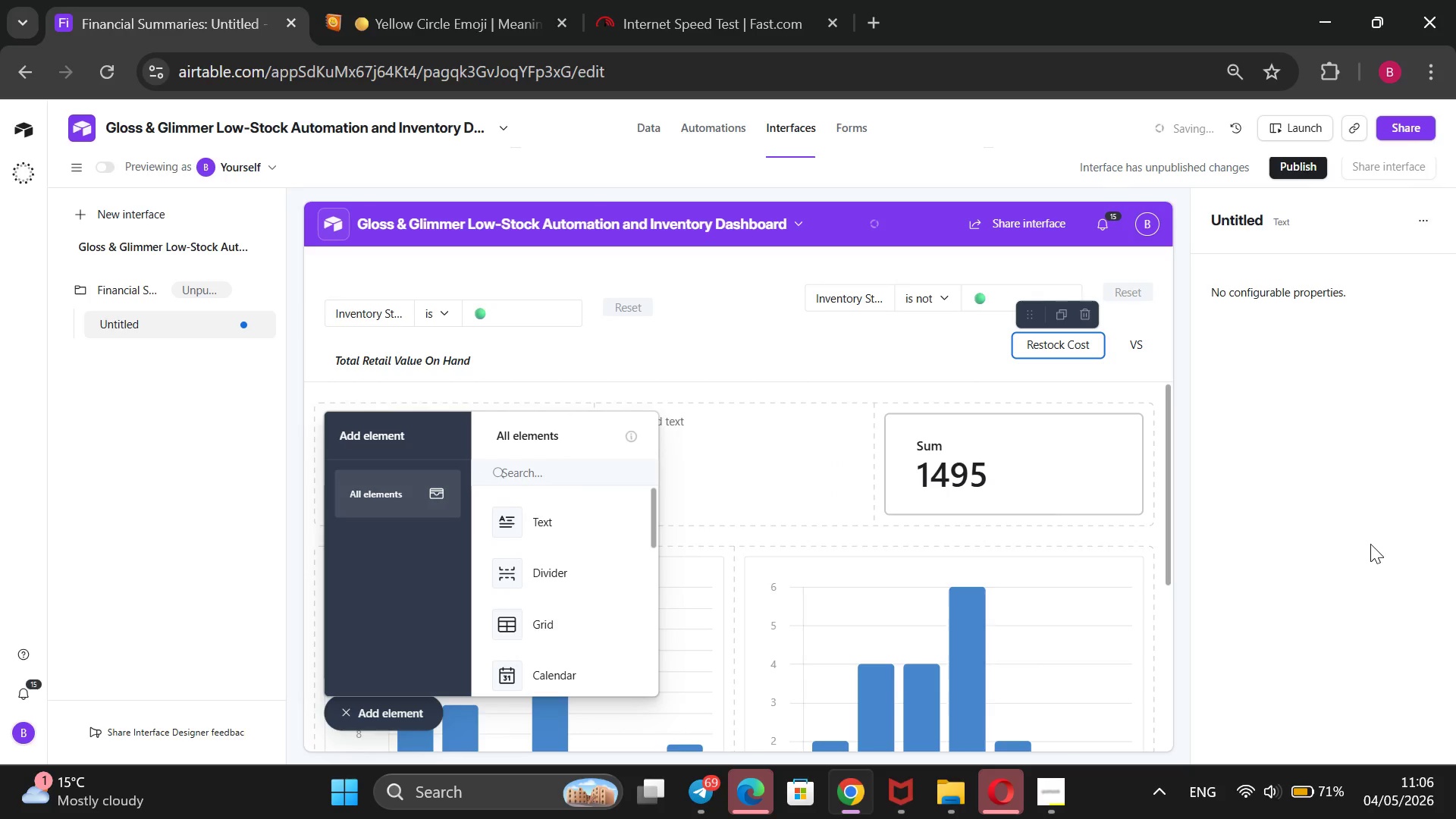 
scroll: coordinate [1370, 544], scroll_direction: down, amount: 2.0
 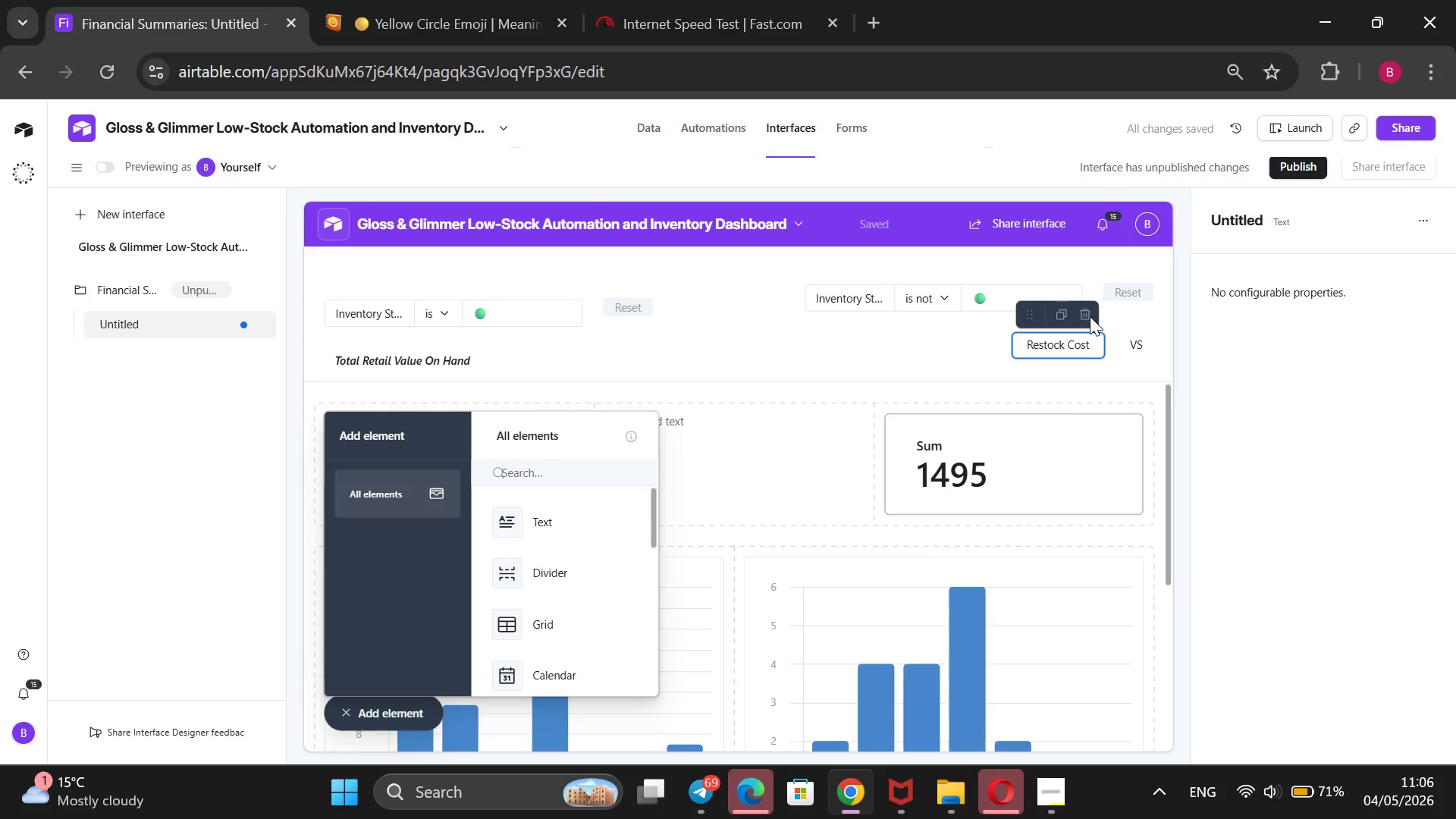 
mouse_move([1156, 356])
 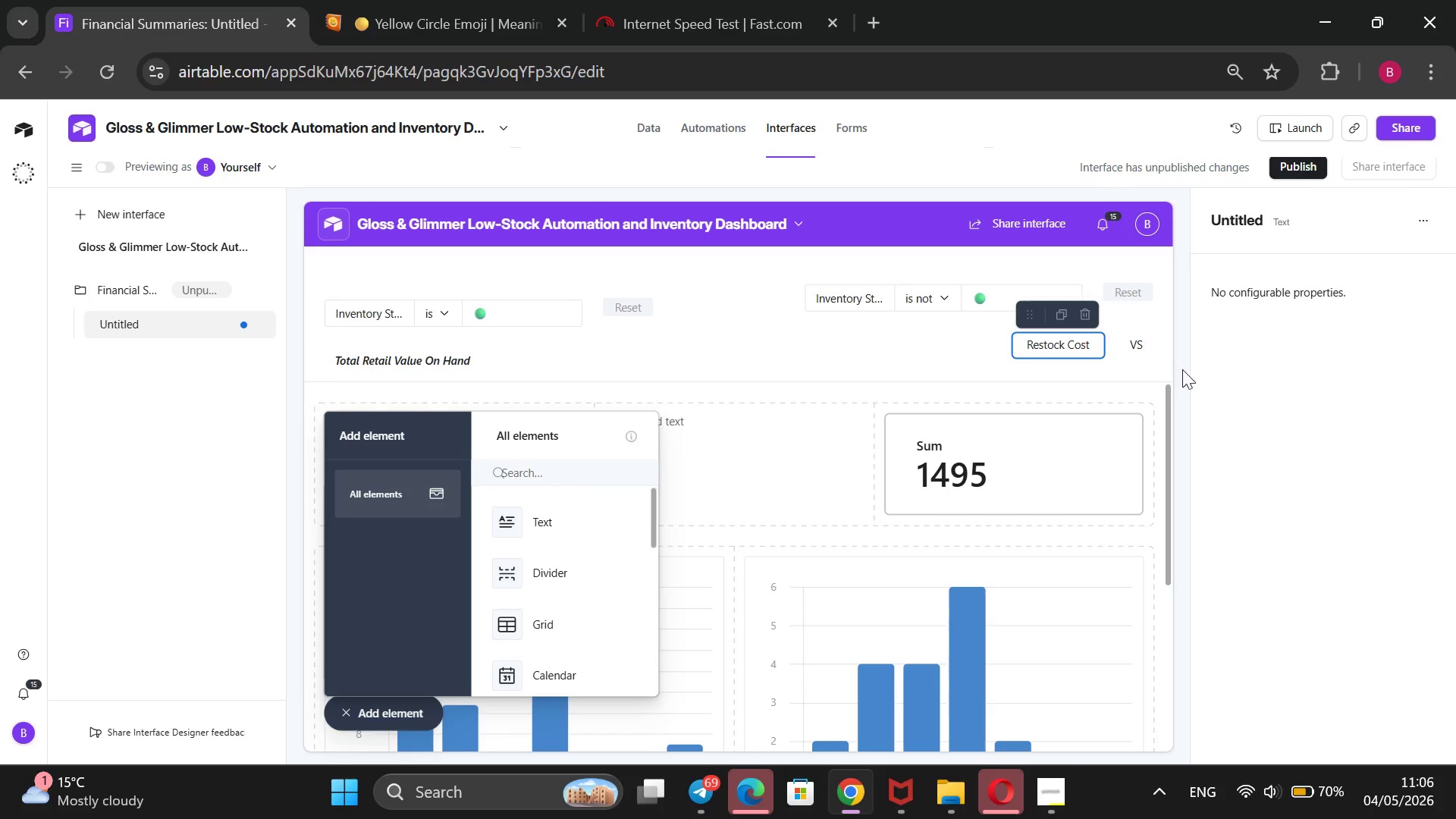 
left_click([1150, 356])
 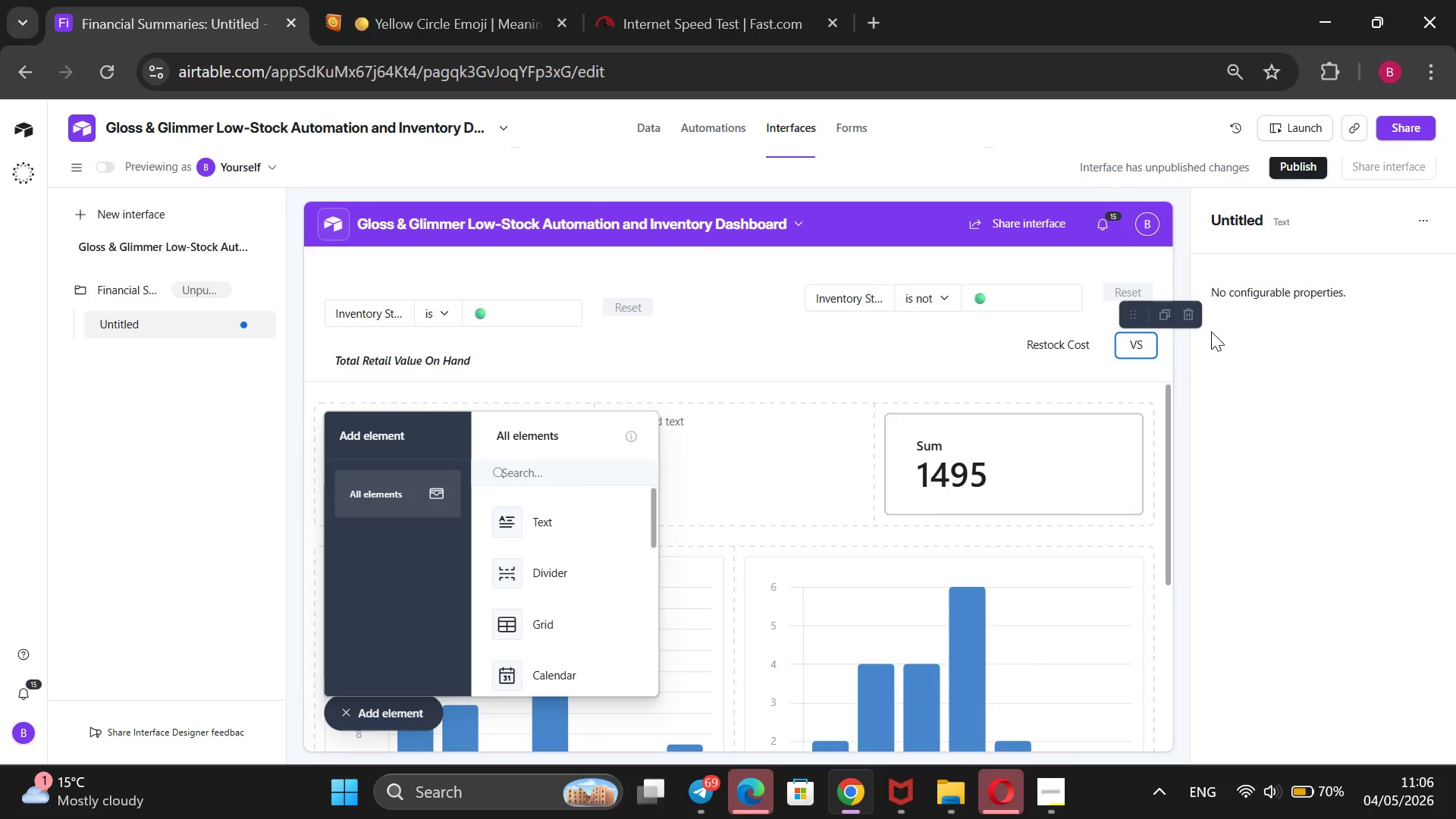 
left_click([1188, 314])
 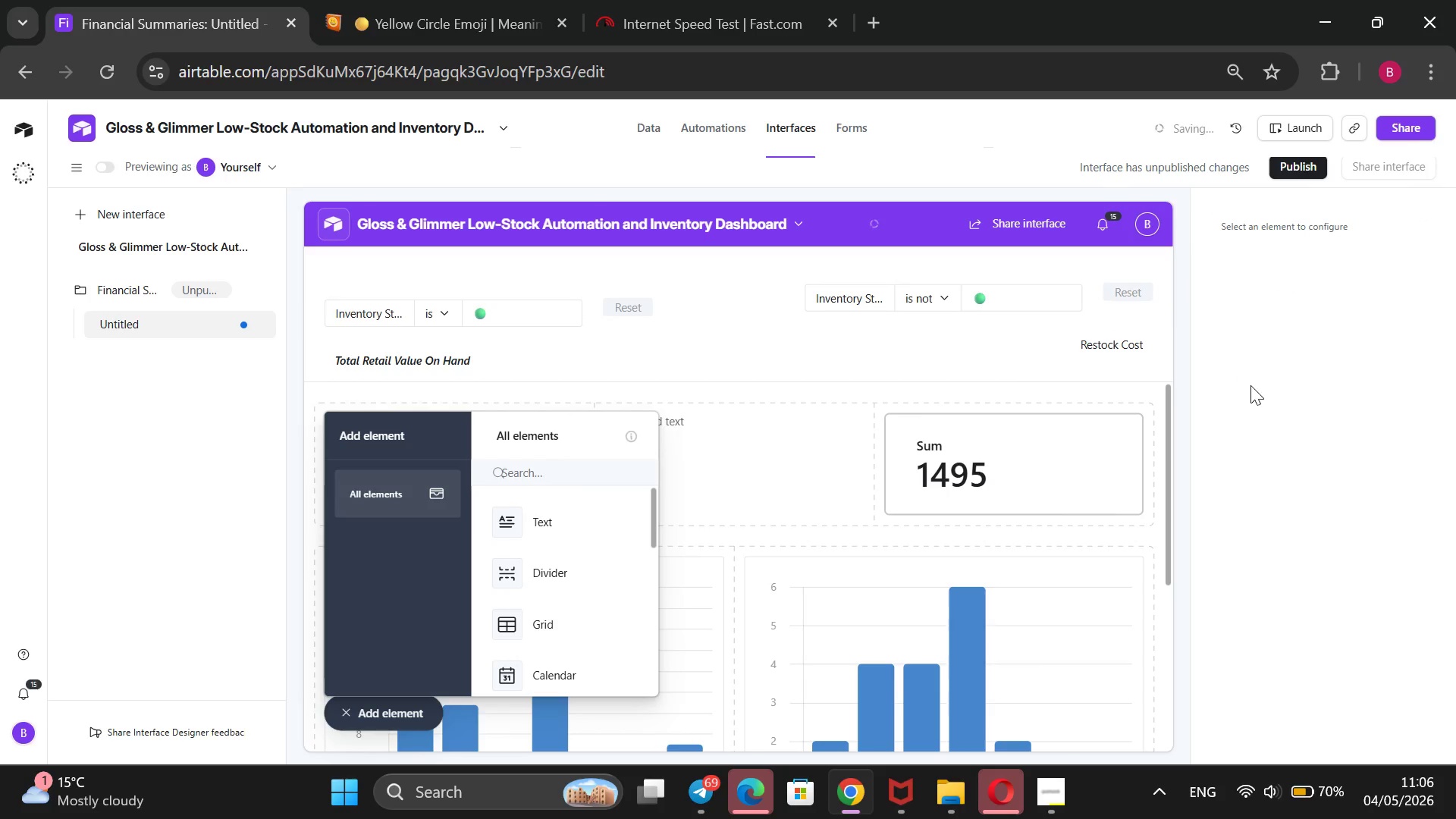 
scroll: coordinate [1250, 387], scroll_direction: down, amount: 4.0
 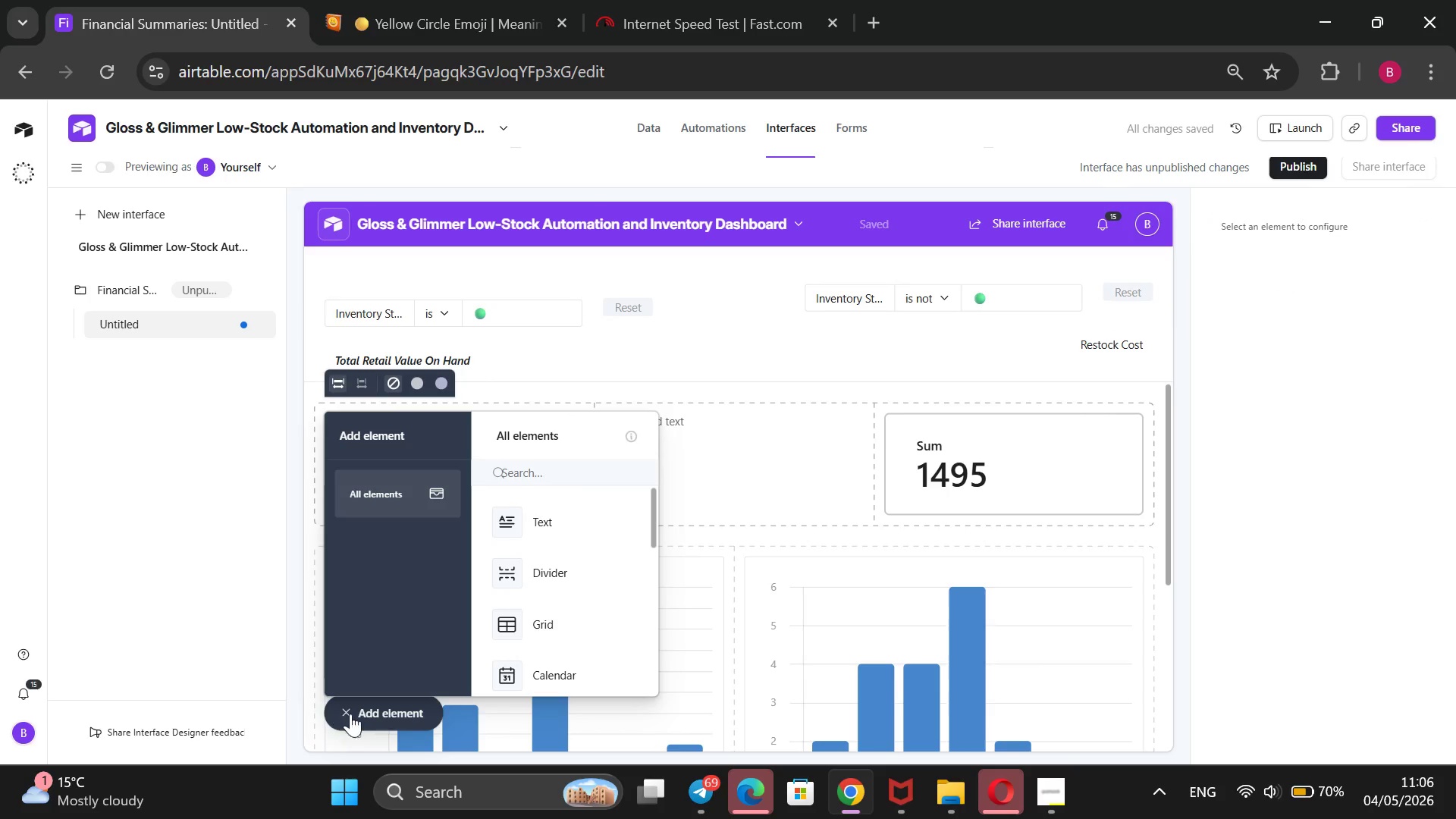 
left_click([349, 707])